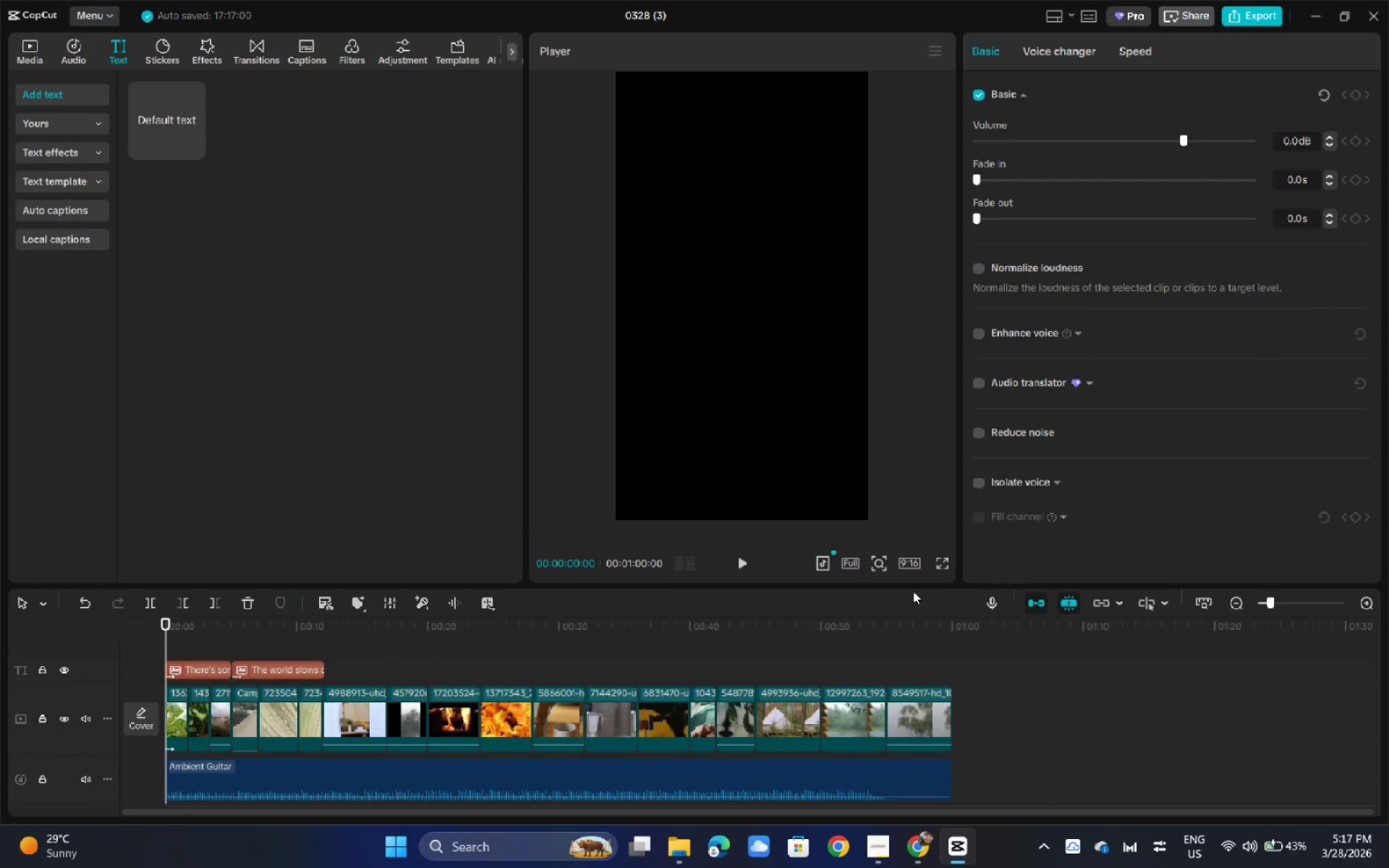 
left_click_drag(start_coordinate=[913, 587], to_coordinate=[919, 455])
 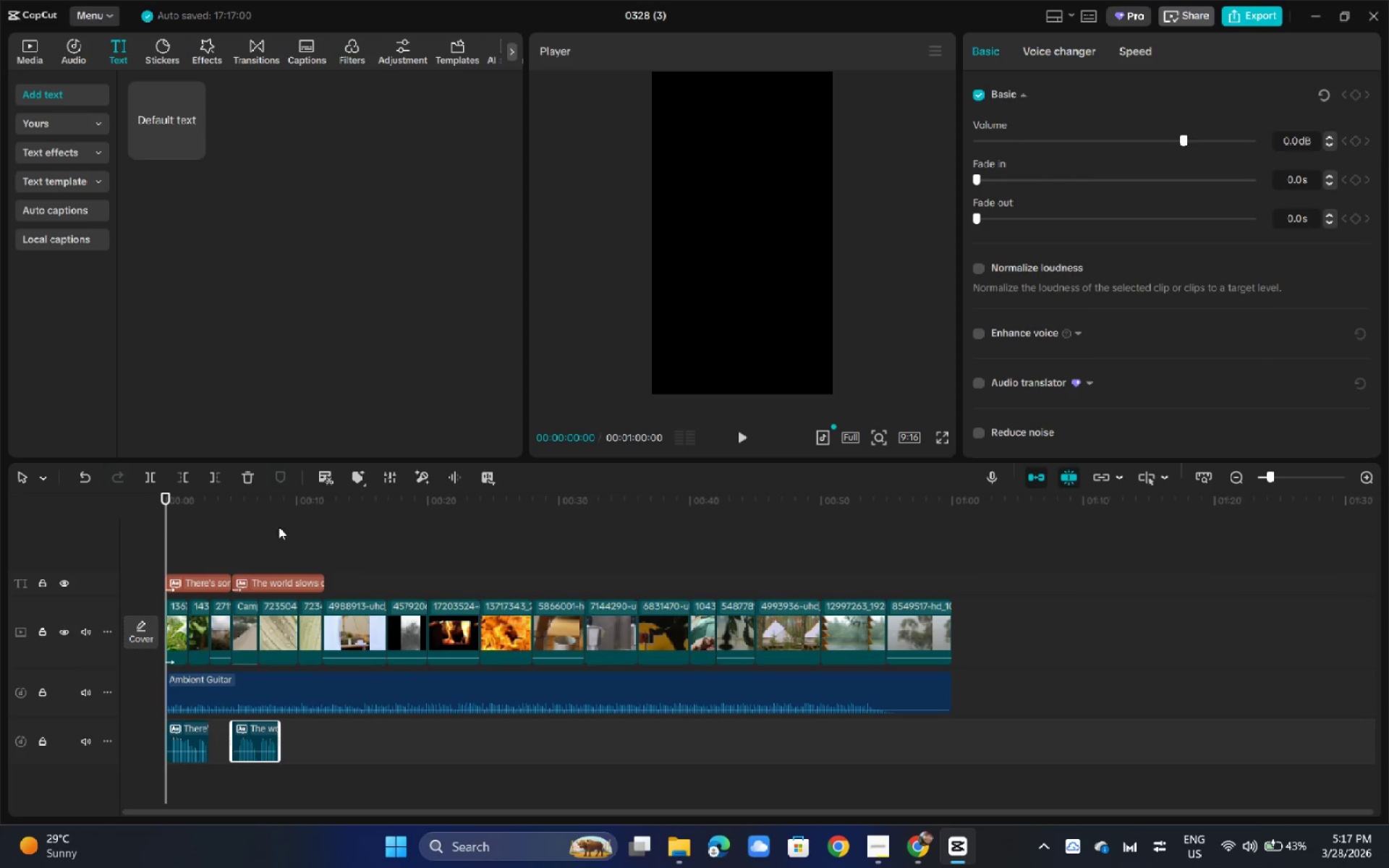 
left_click_drag(start_coordinate=[233, 507], to_coordinate=[153, 503])
 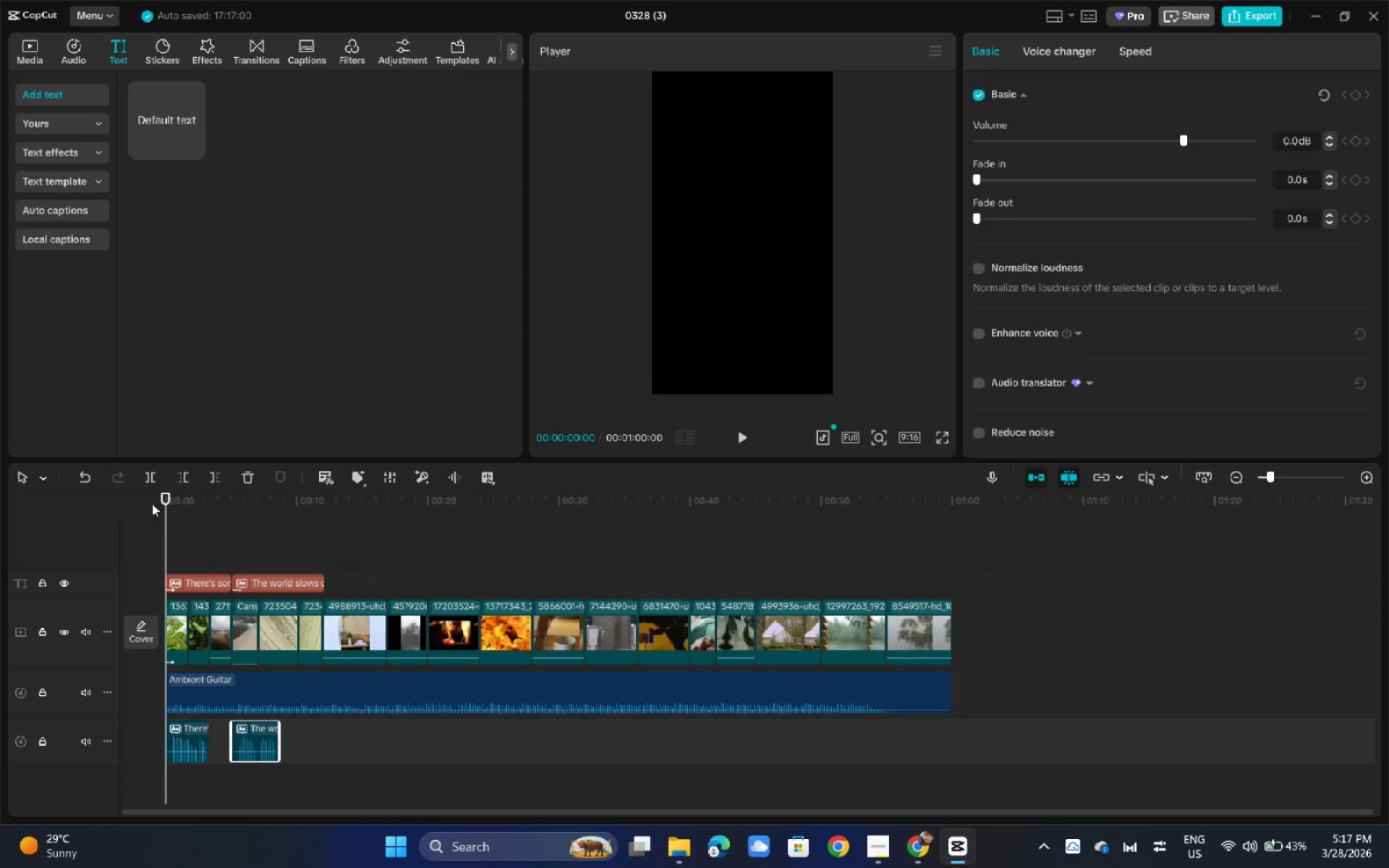 
key(Space)
 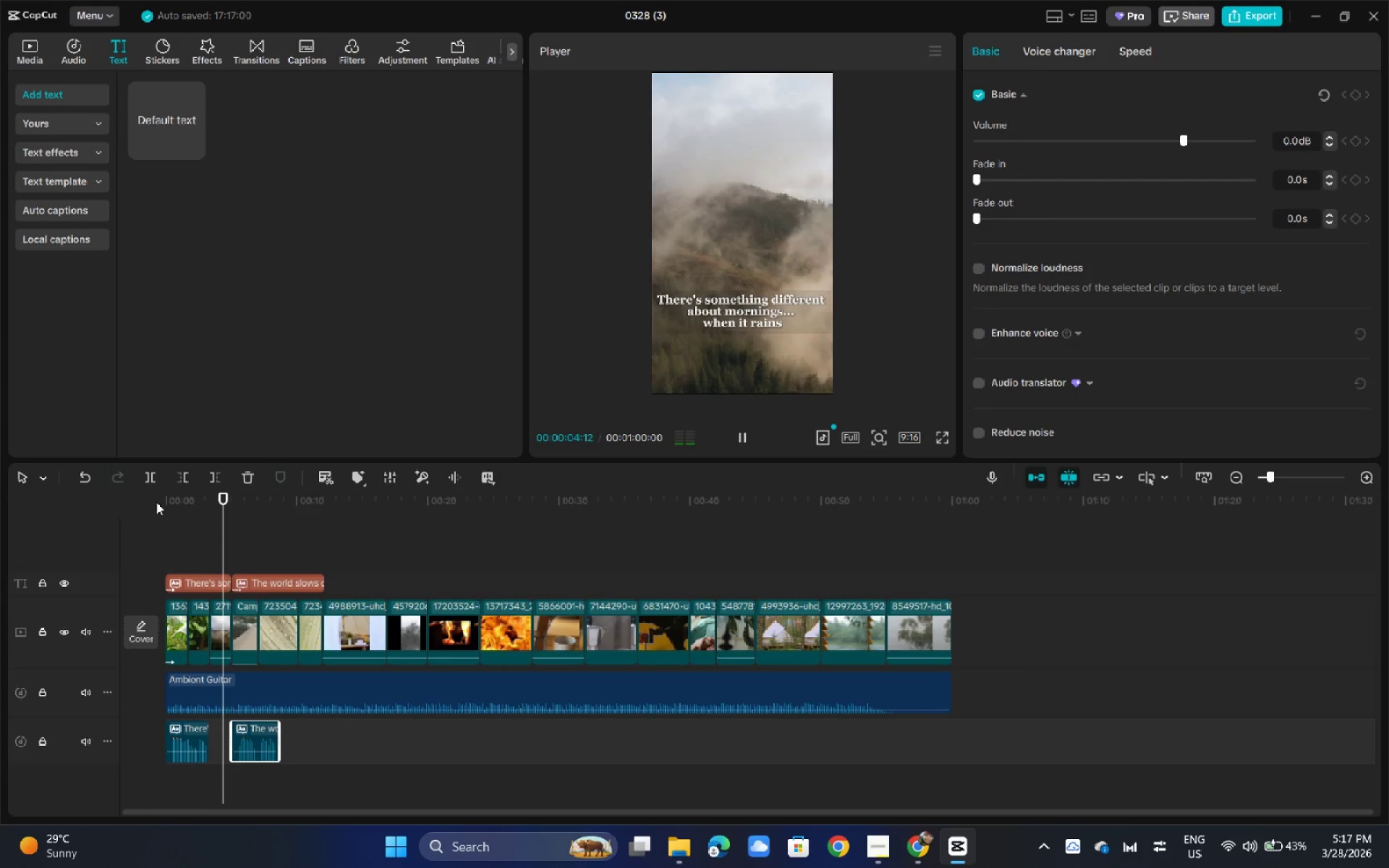 
wait(9.41)
 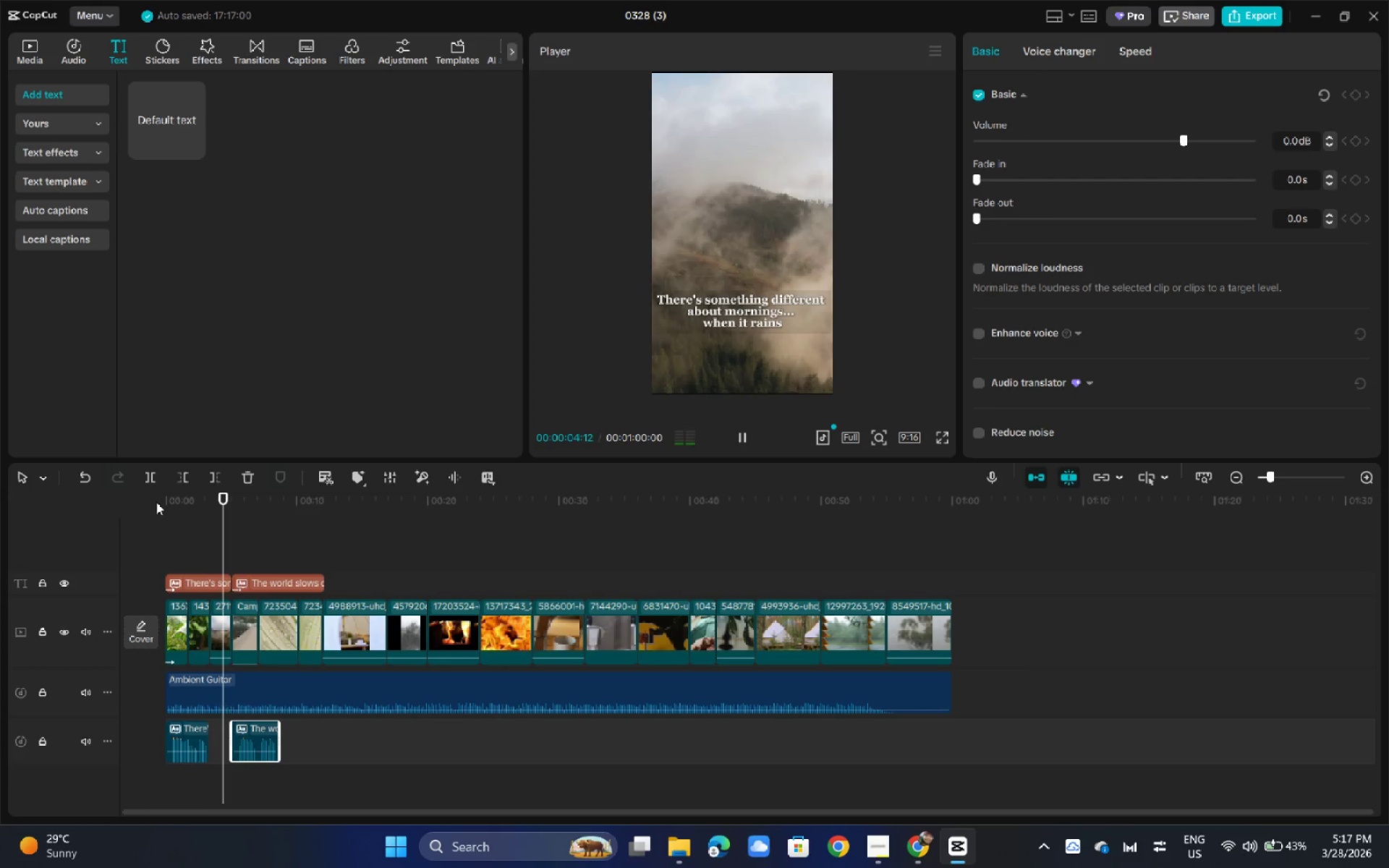 
key(Space)
 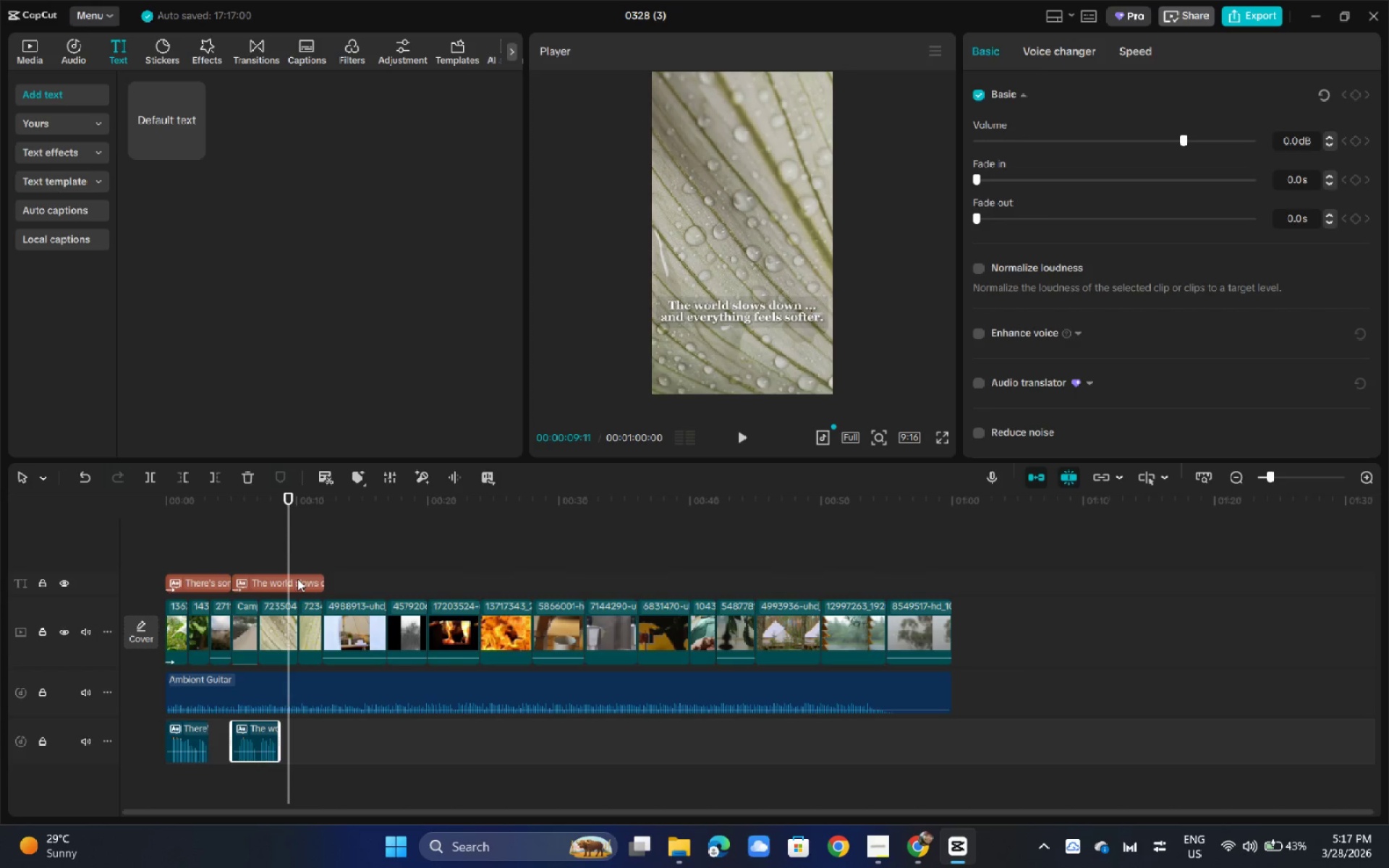 
key(Space)
 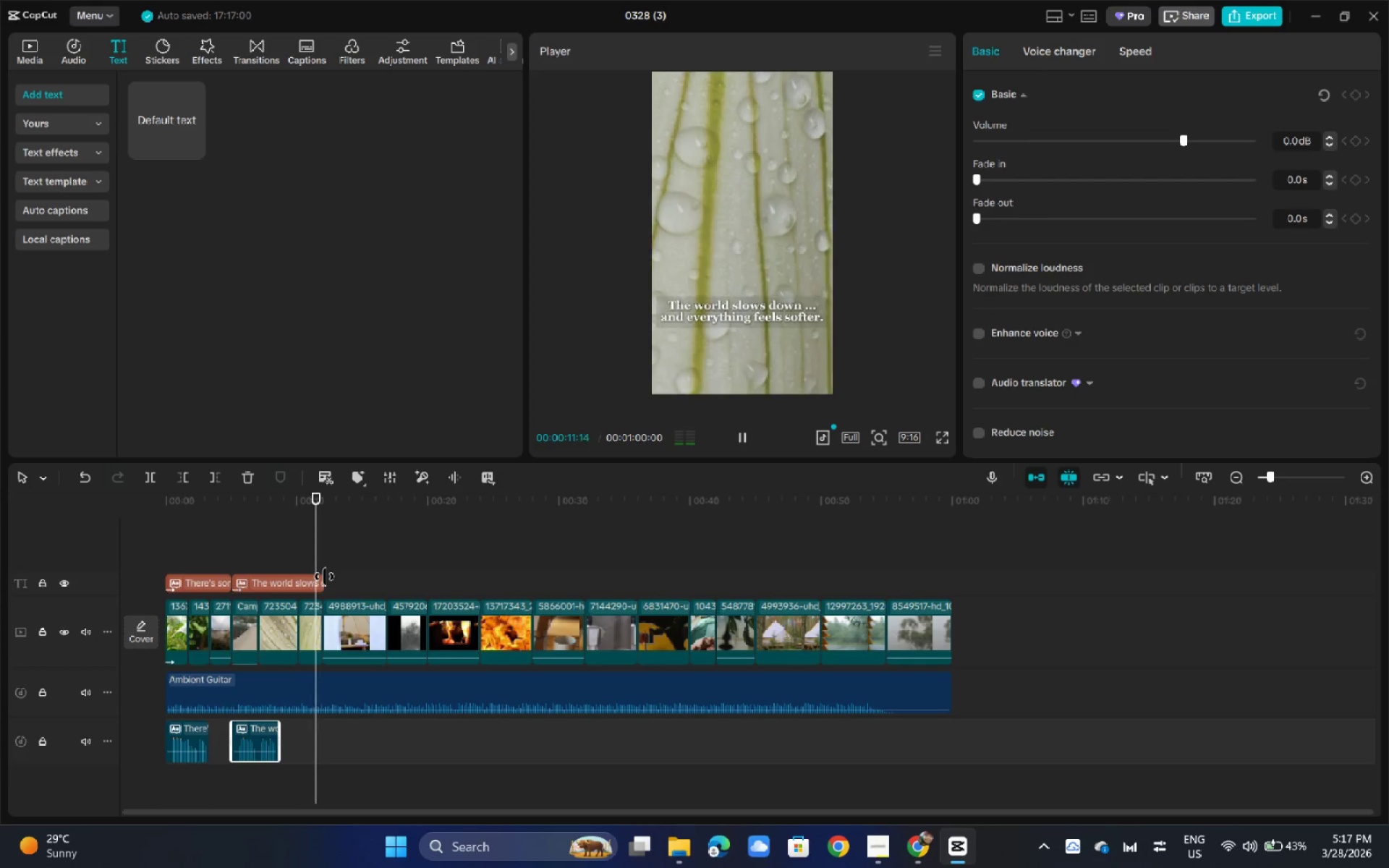 
key(Space)
 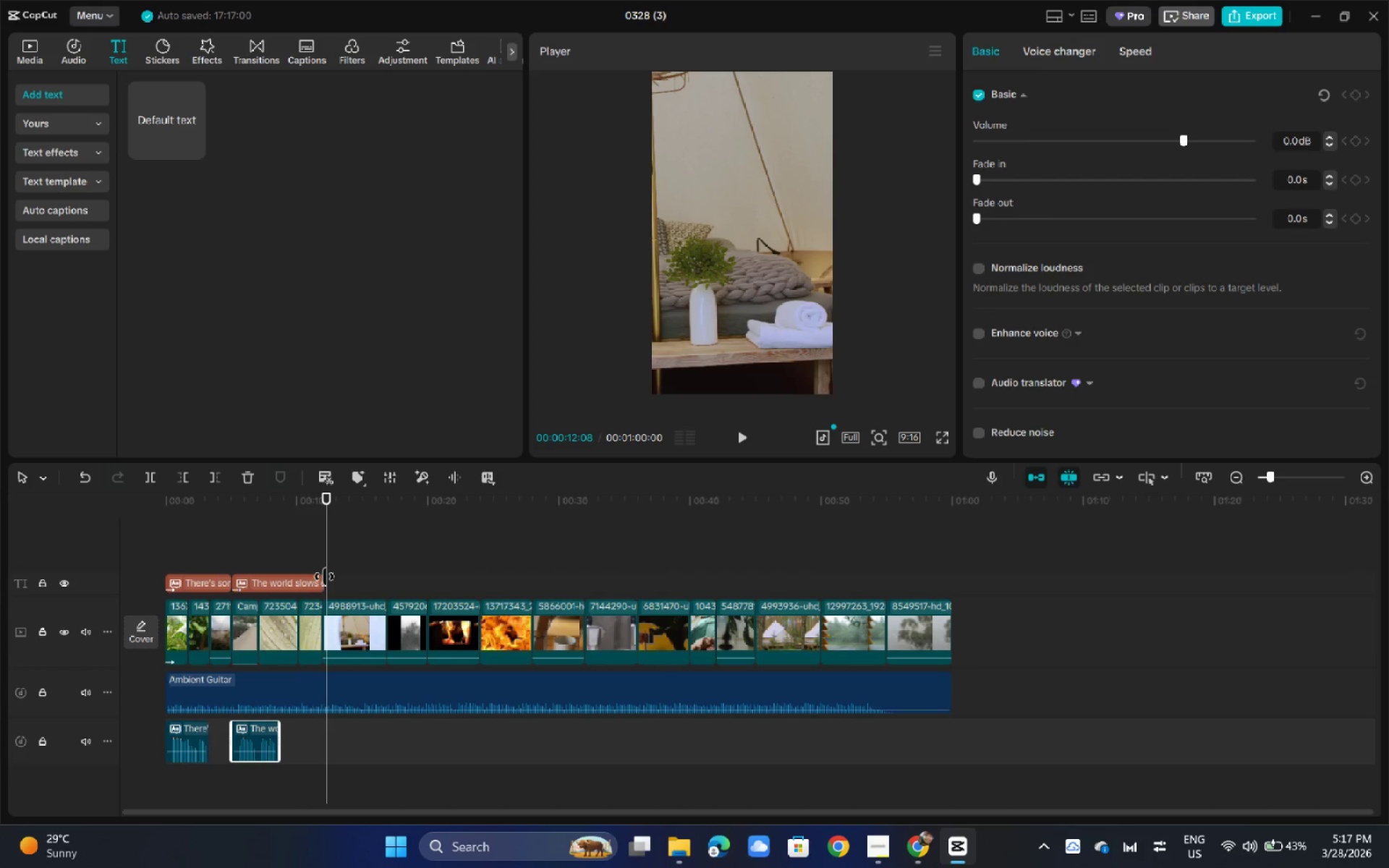 
left_click([291, 584])
 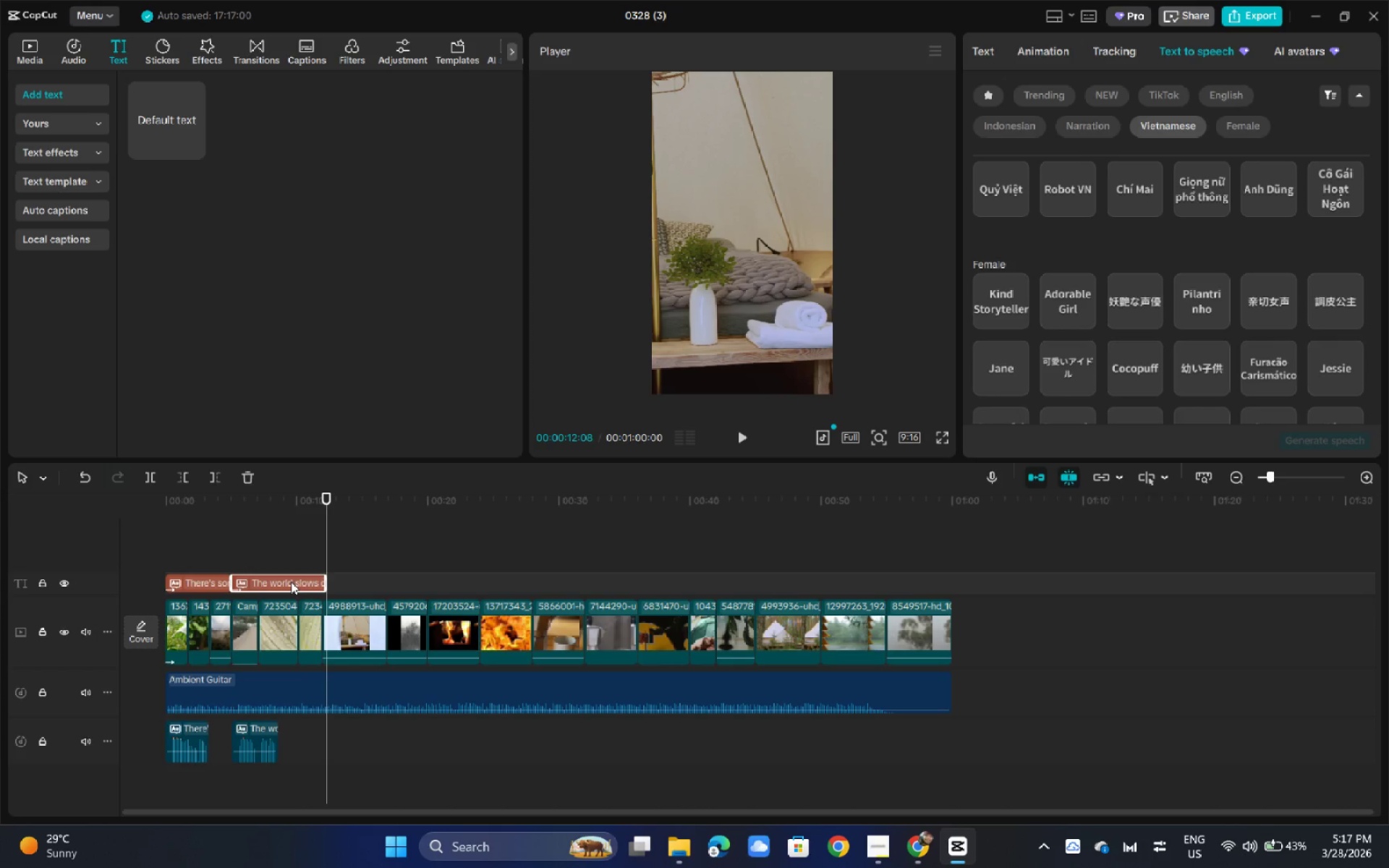 
hold_key(key=AltLeft, duration=1.53)
left_click_drag(start_coordinate=[291, 582], to_coordinate=[393, 584])
 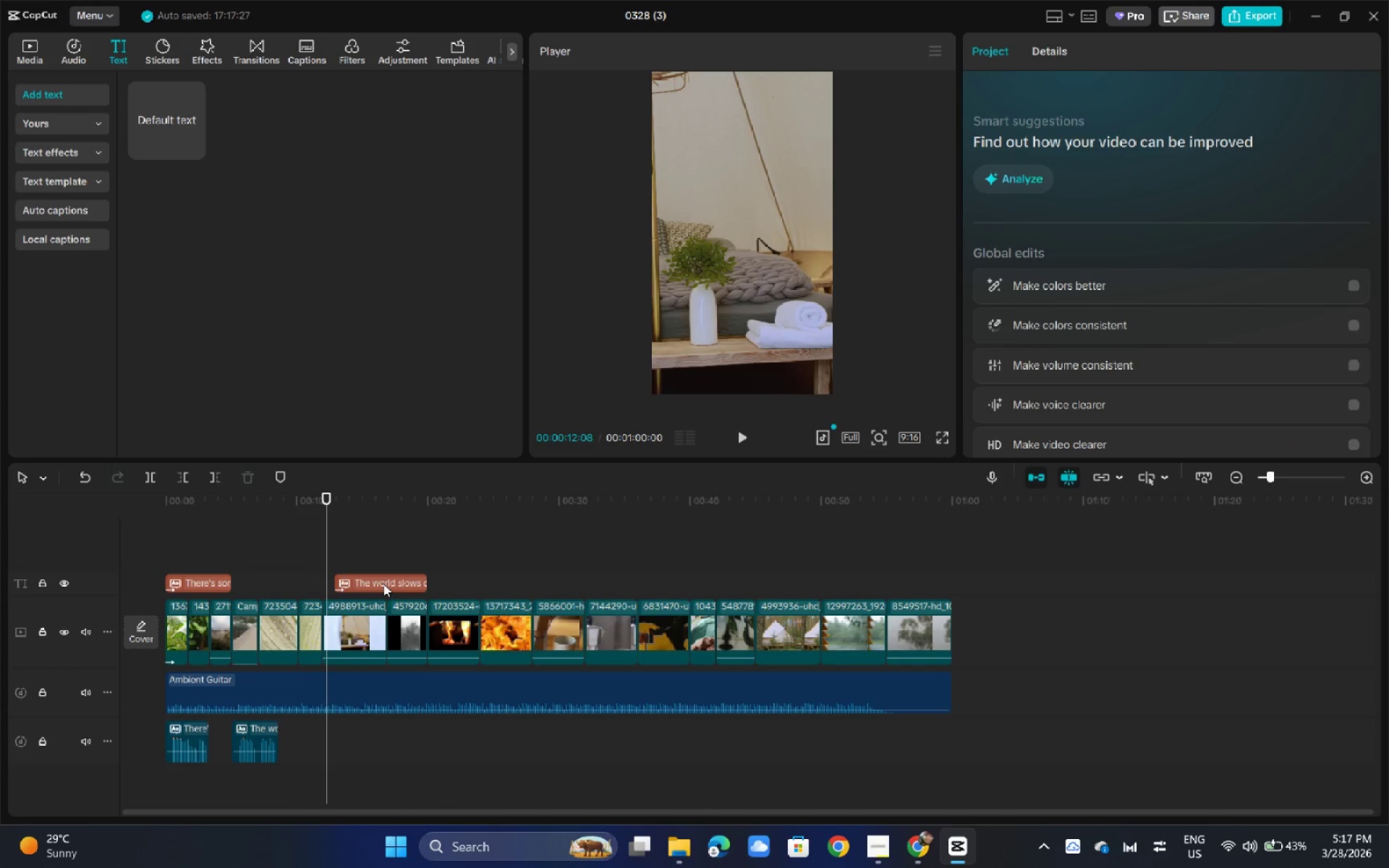 
hold_key(key=AltLeft, duration=1.23)
 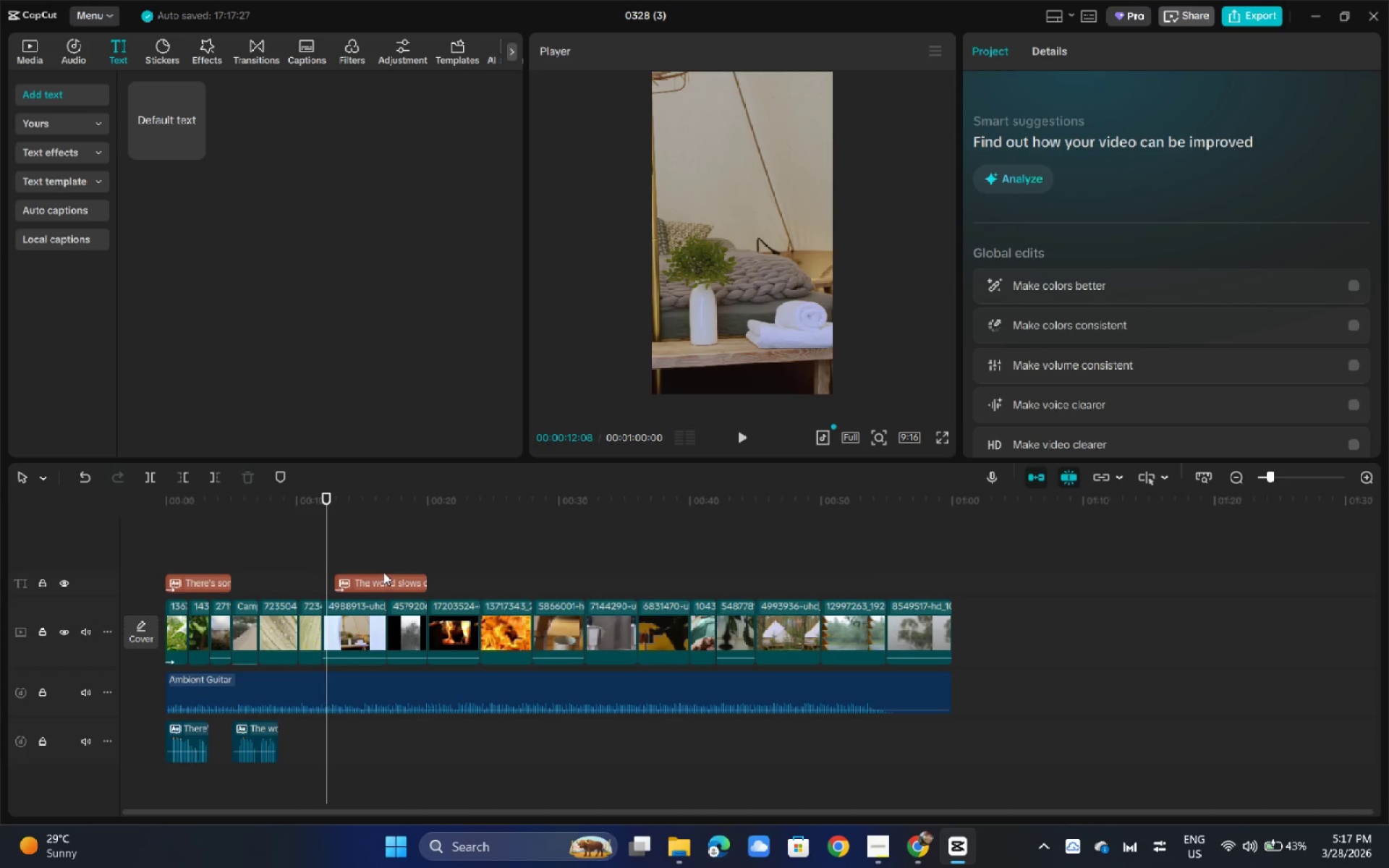 
key(Control+Z)
 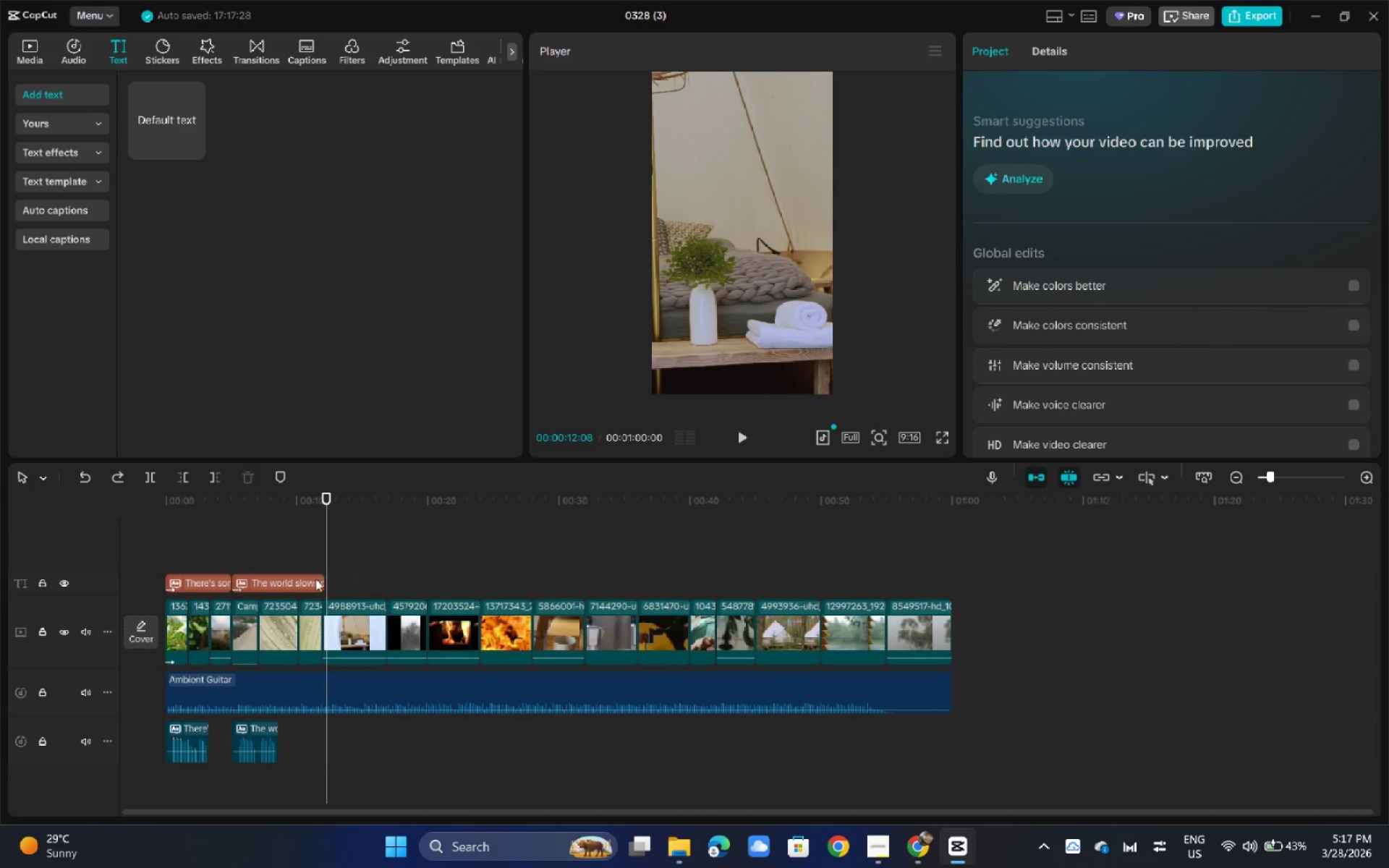 
hold_key(key=AltLeft, duration=1.53)
left_click_drag(start_coordinate=[296, 579], to_coordinate=[388, 582])
 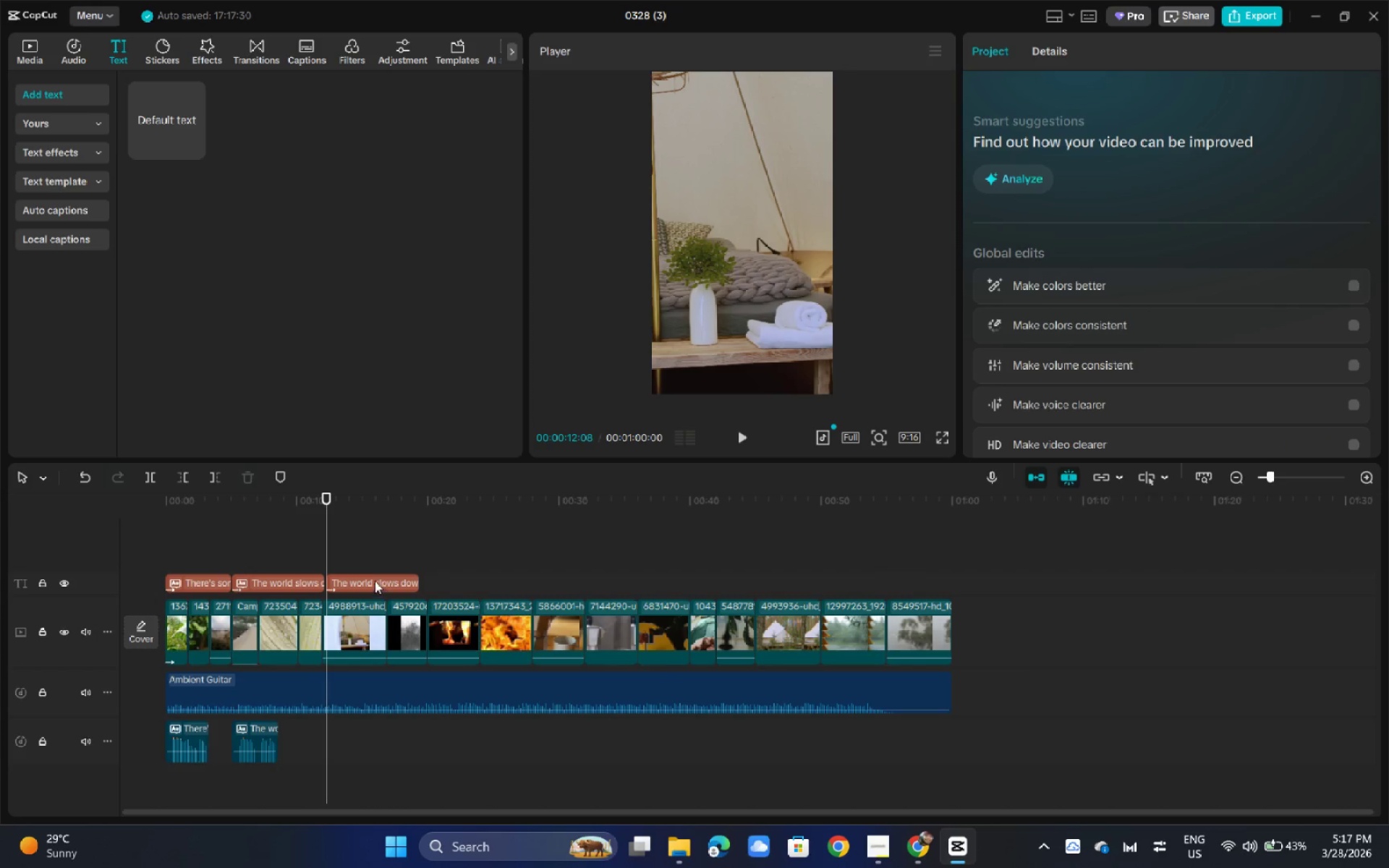 
hold_key(key=AltLeft, duration=0.31)
 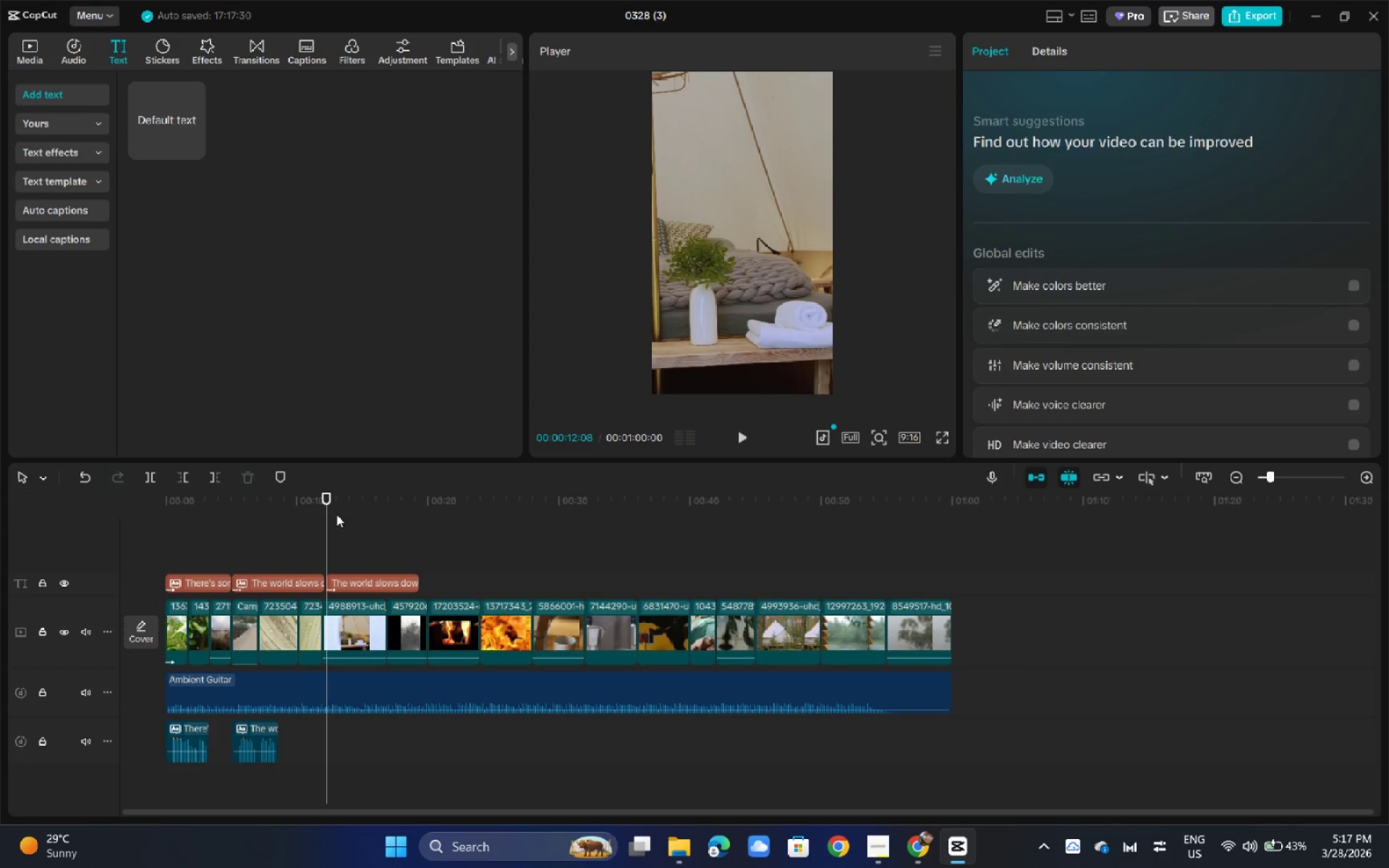 
key(Space)
 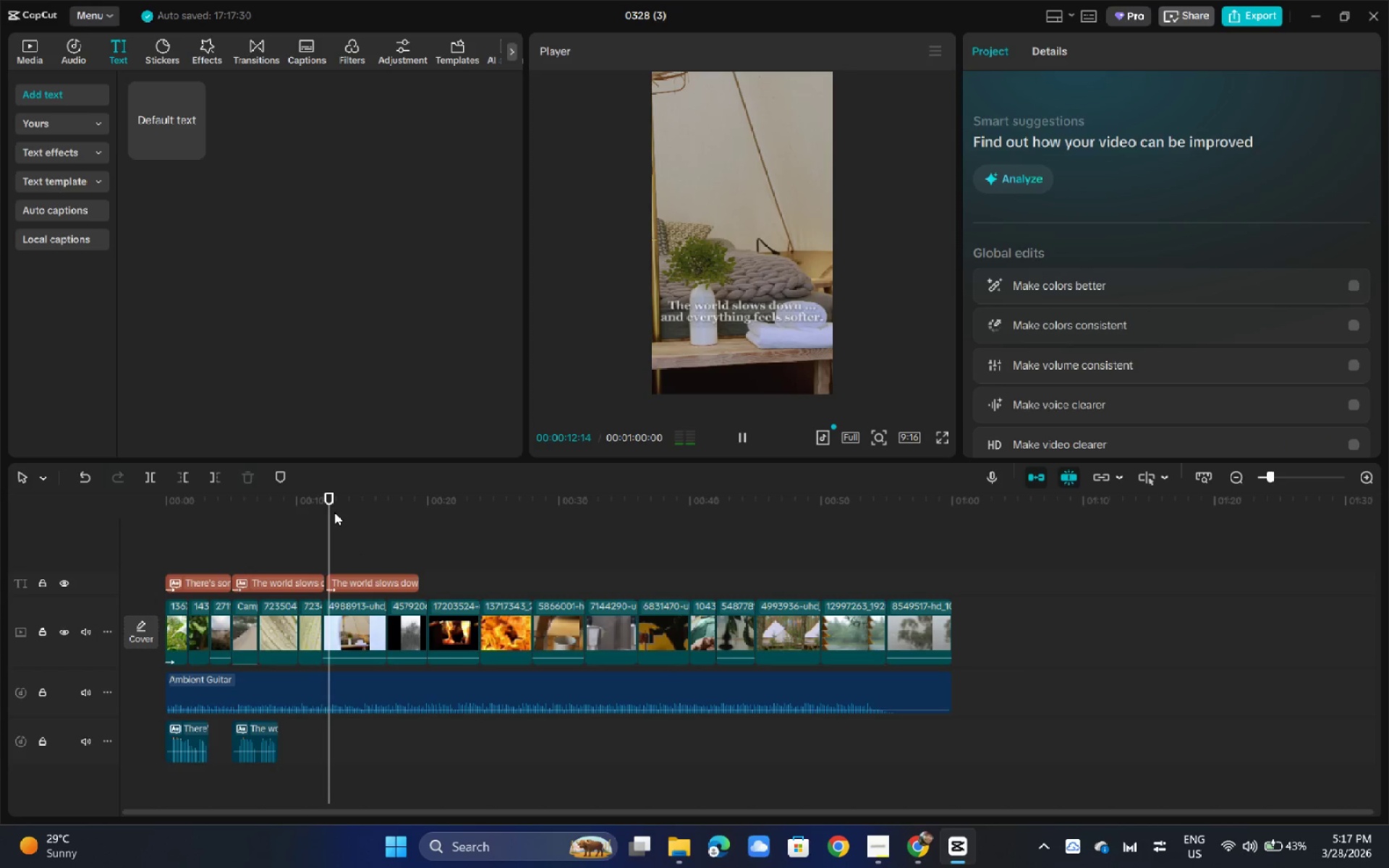 
key(Space)
 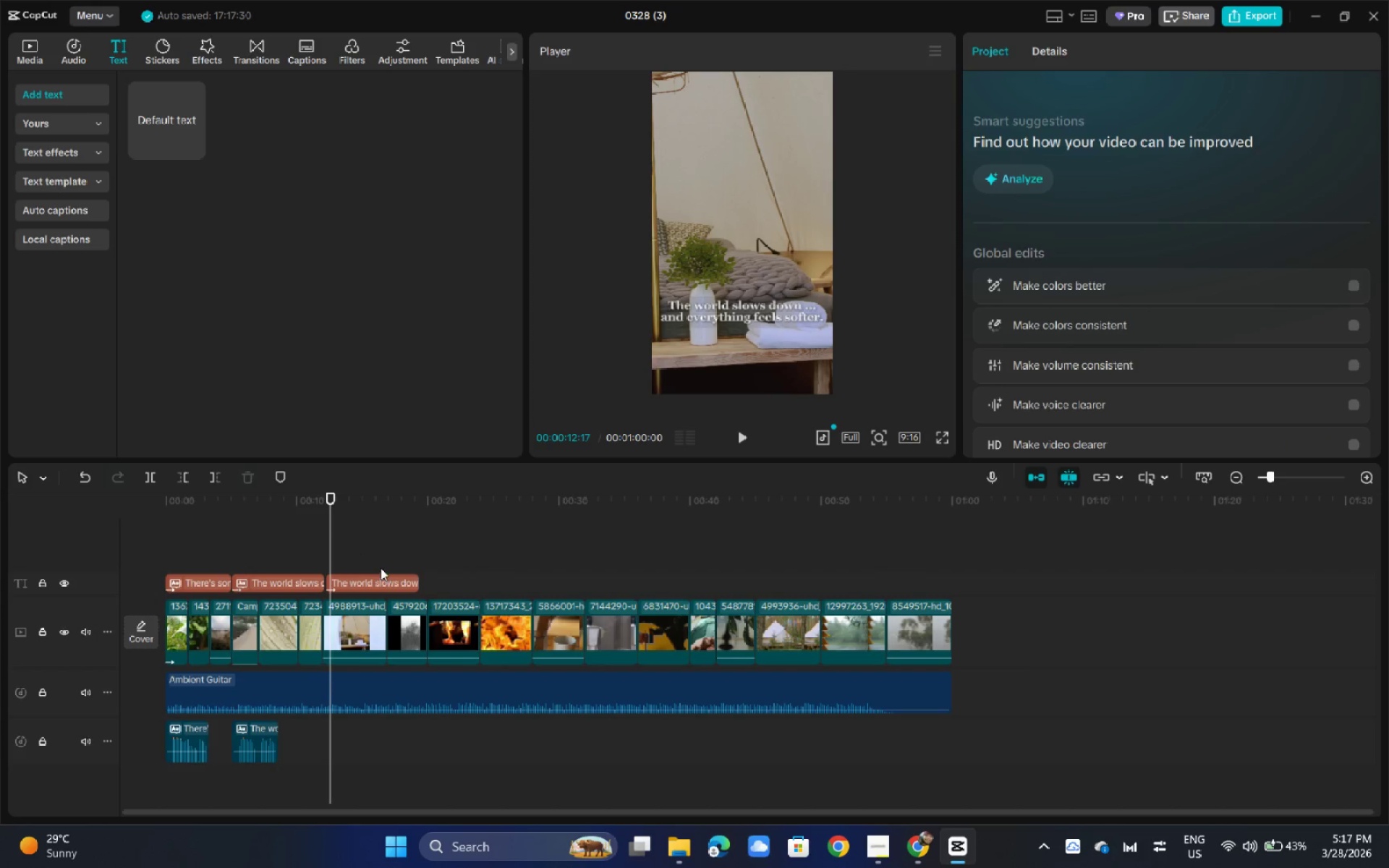 
double_click([370, 582])
 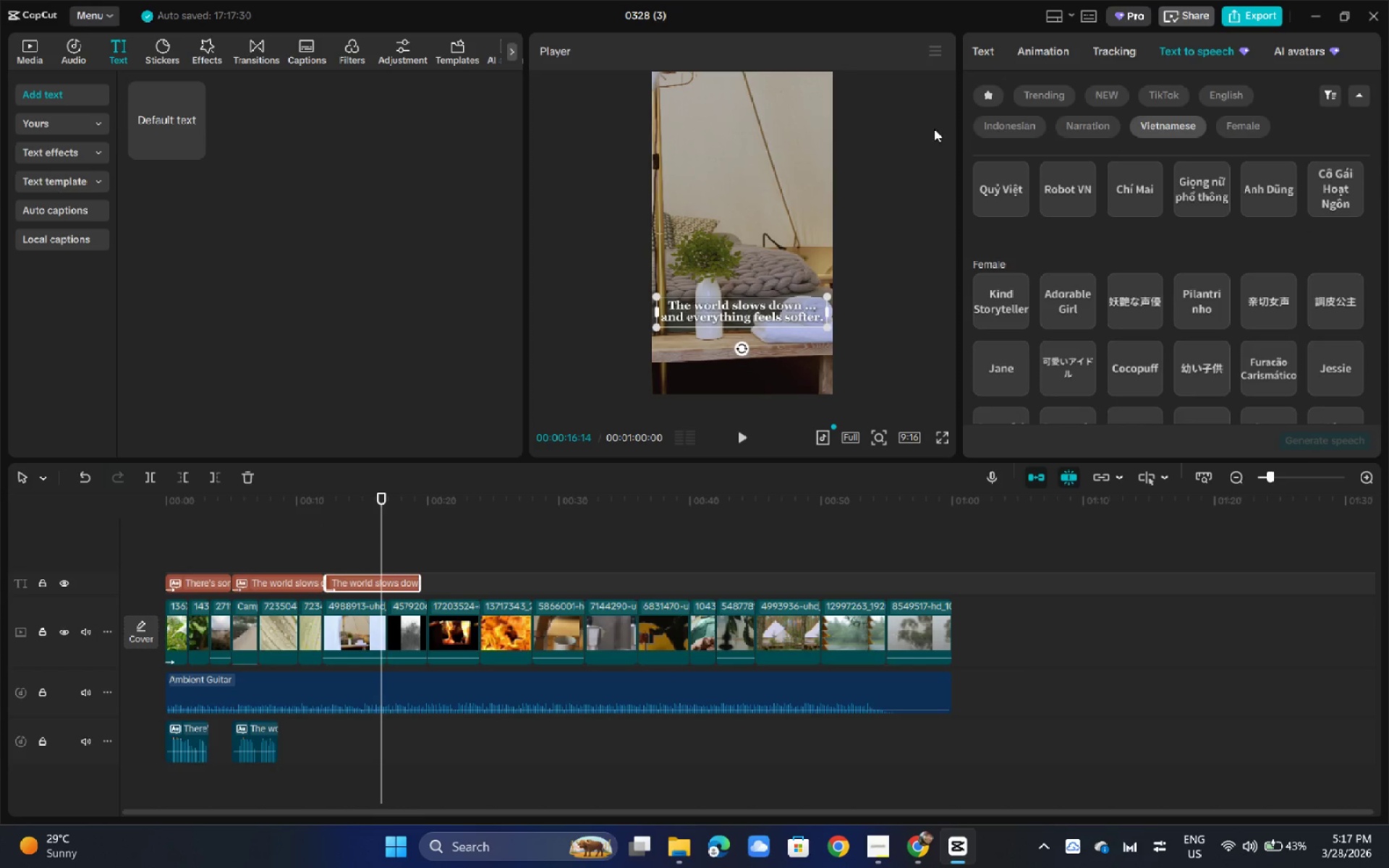 
left_click([996, 65])
 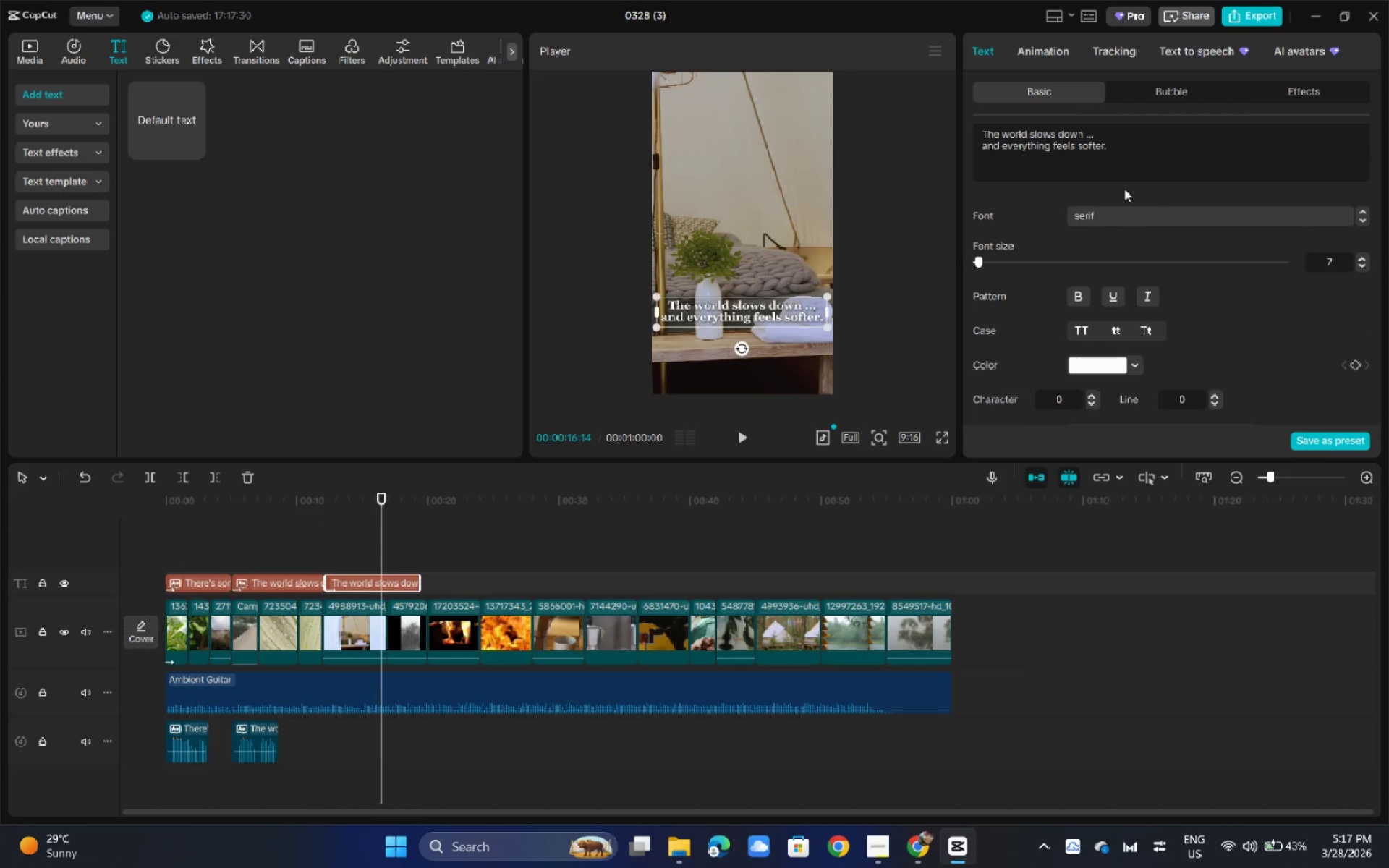 
left_click_drag(start_coordinate=[1118, 163], to_coordinate=[941, 85])
 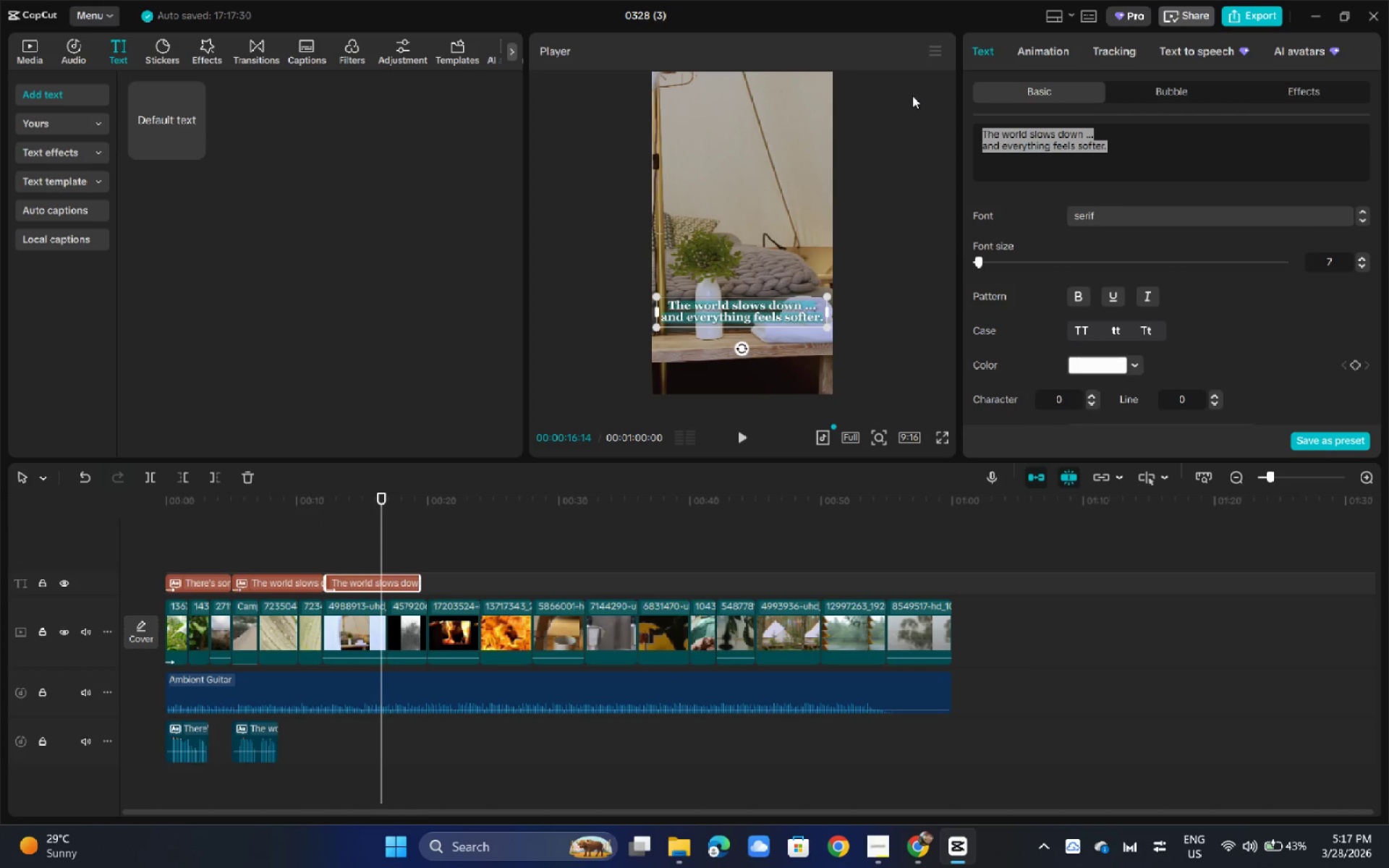 
type(Inside te)
 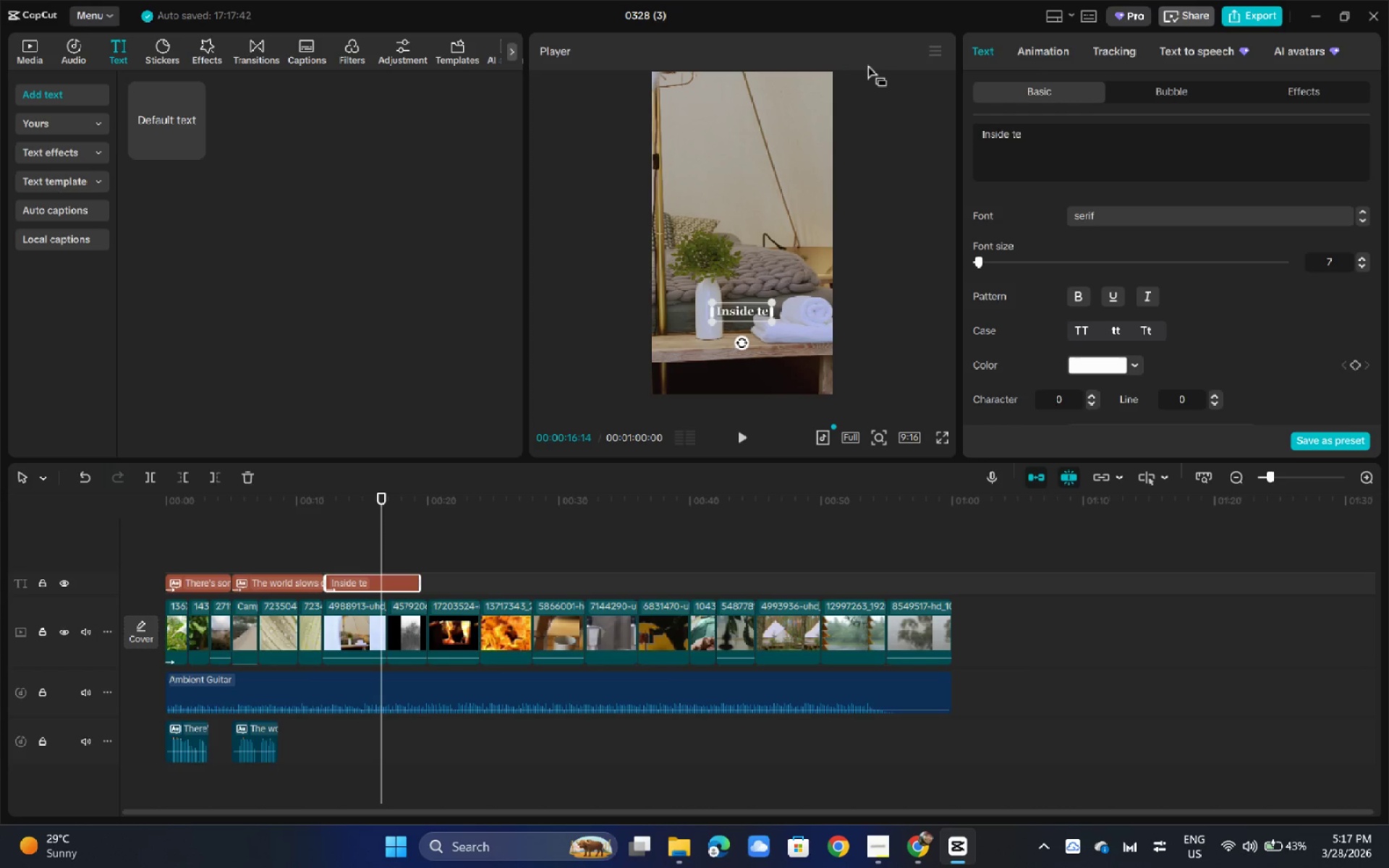 
key(Backspace)
key(Backspace)
type(the tent )
key(Backspace)
 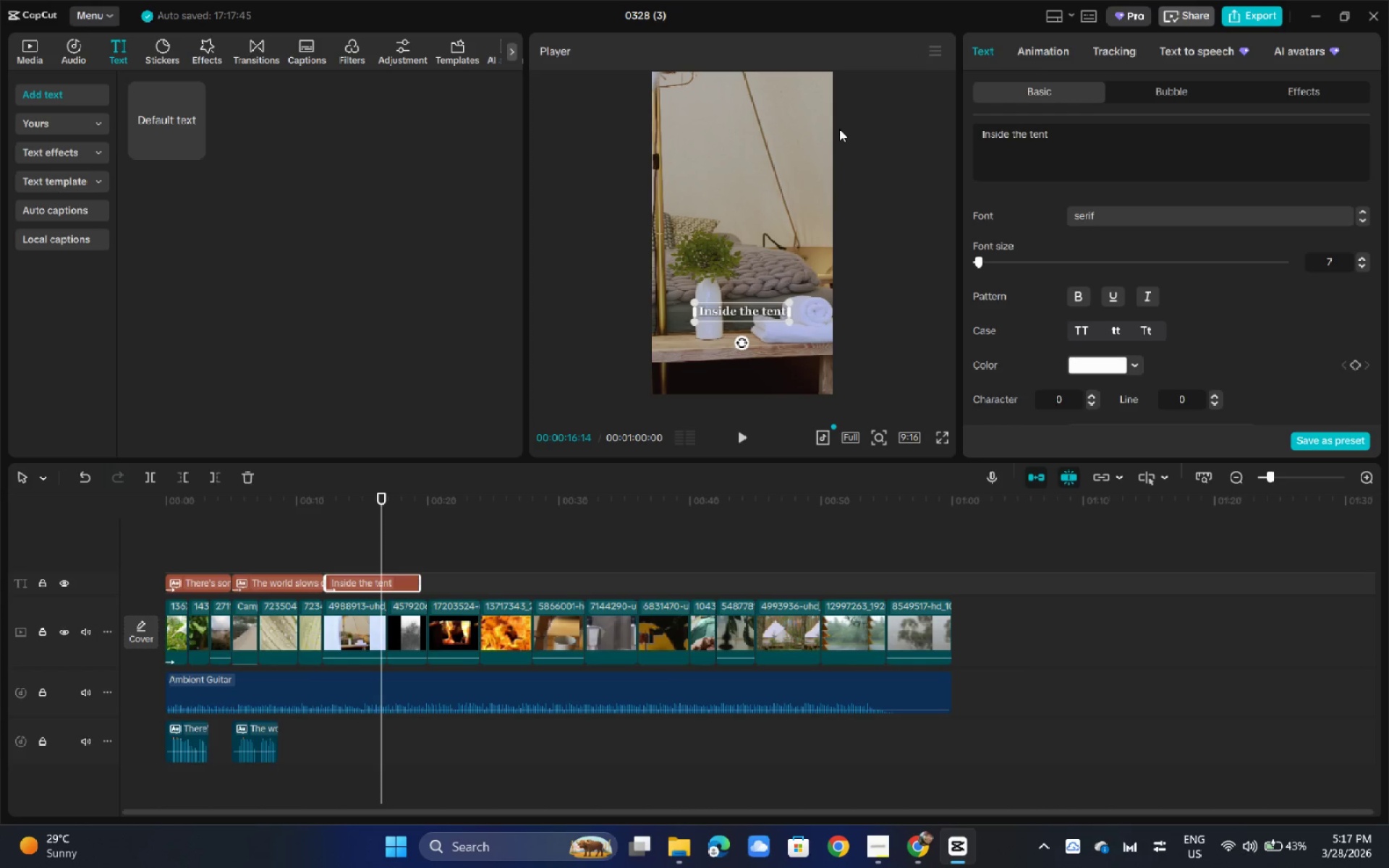 
hold_key(key=ShiftLeft, duration=0.45)
 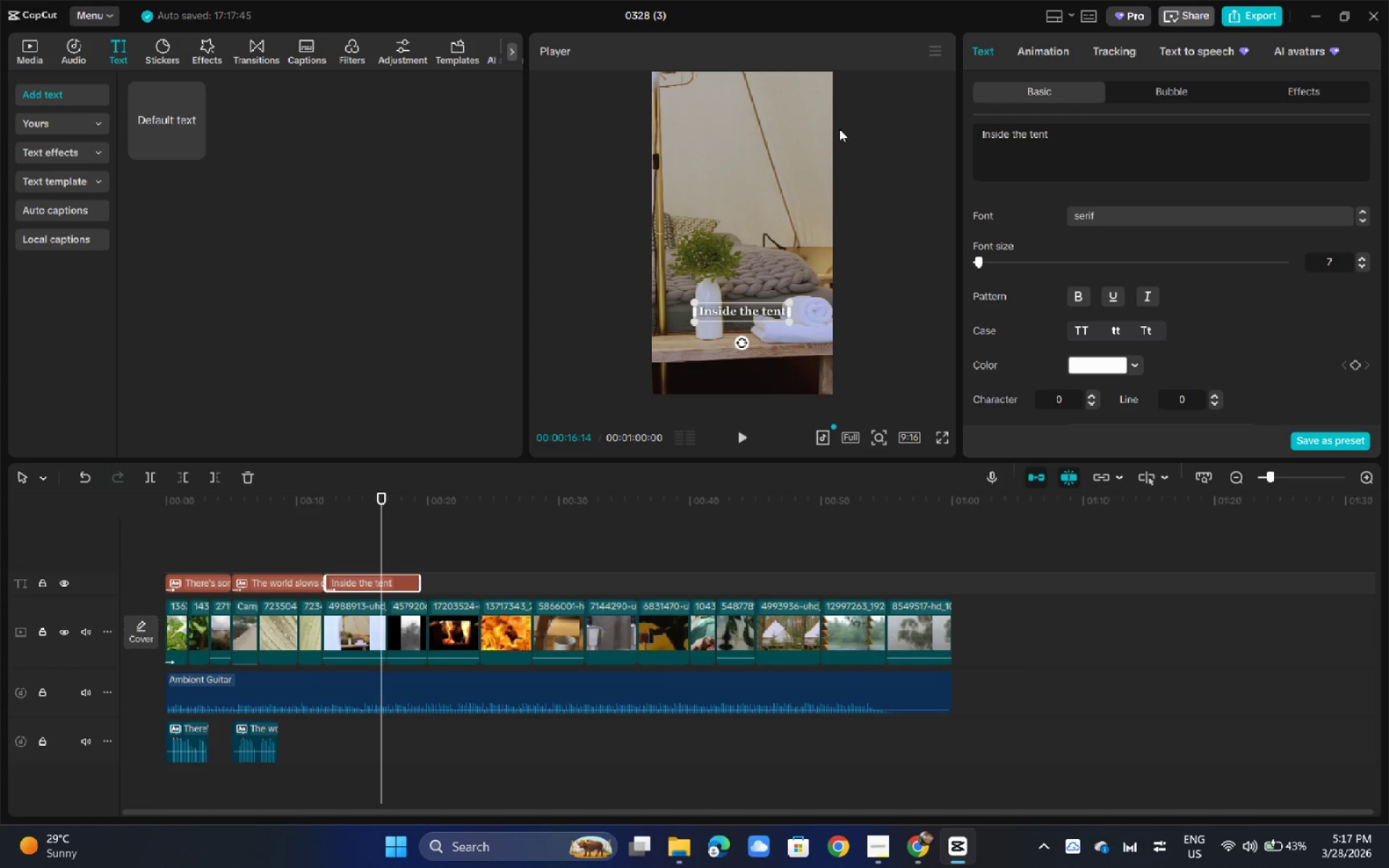 
key(Period)
 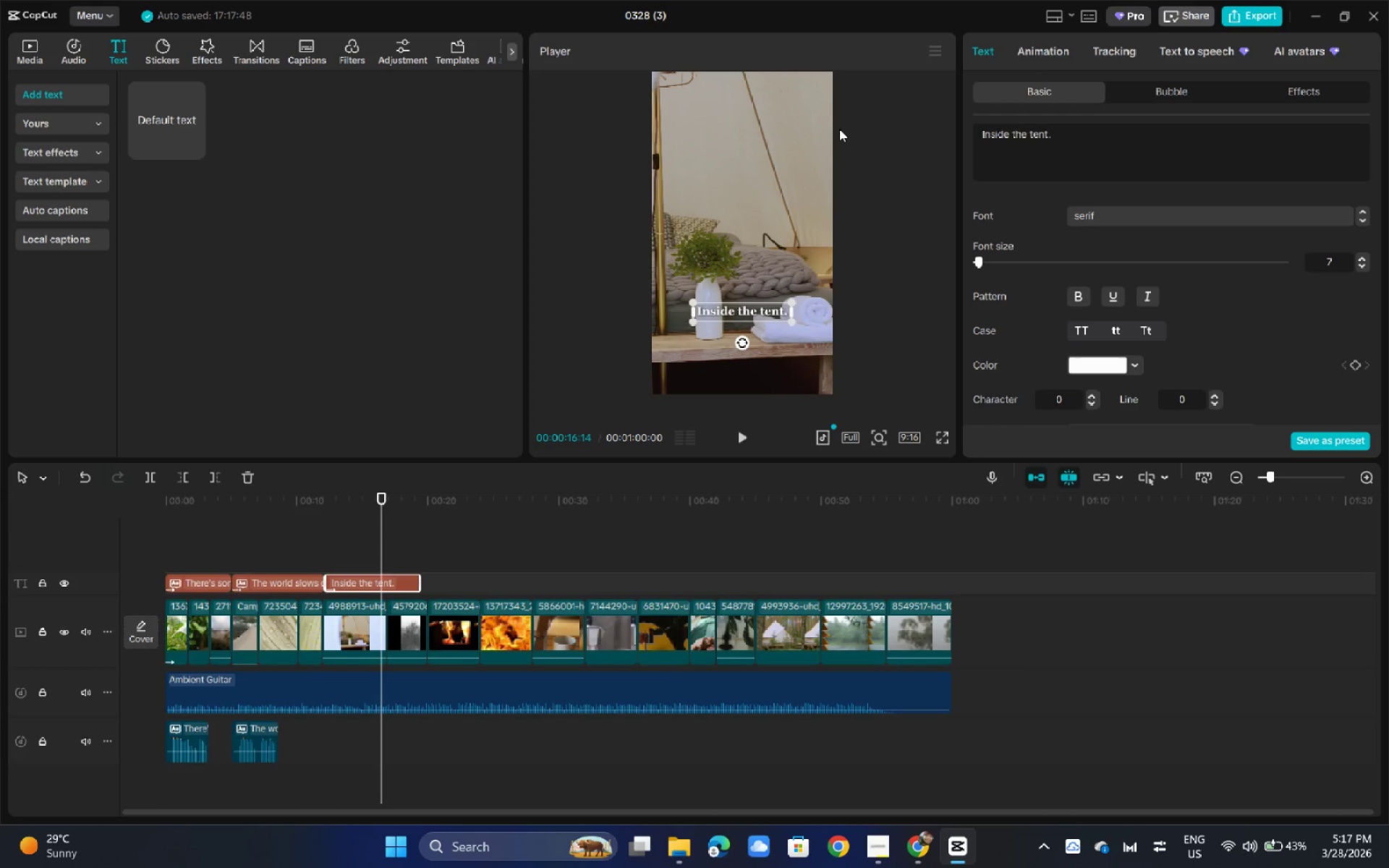 
key(Backspace)
 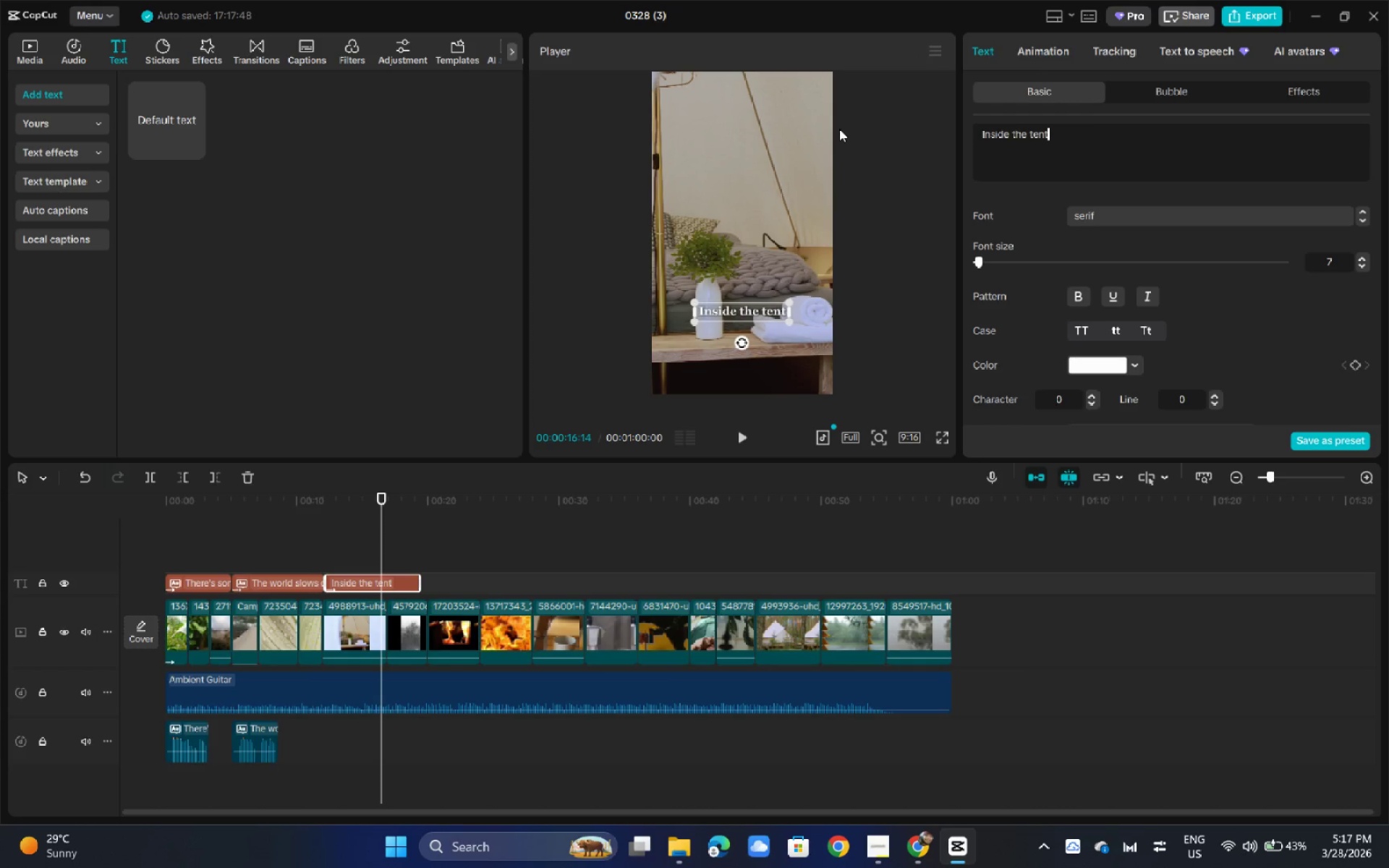 
key(Comma)
 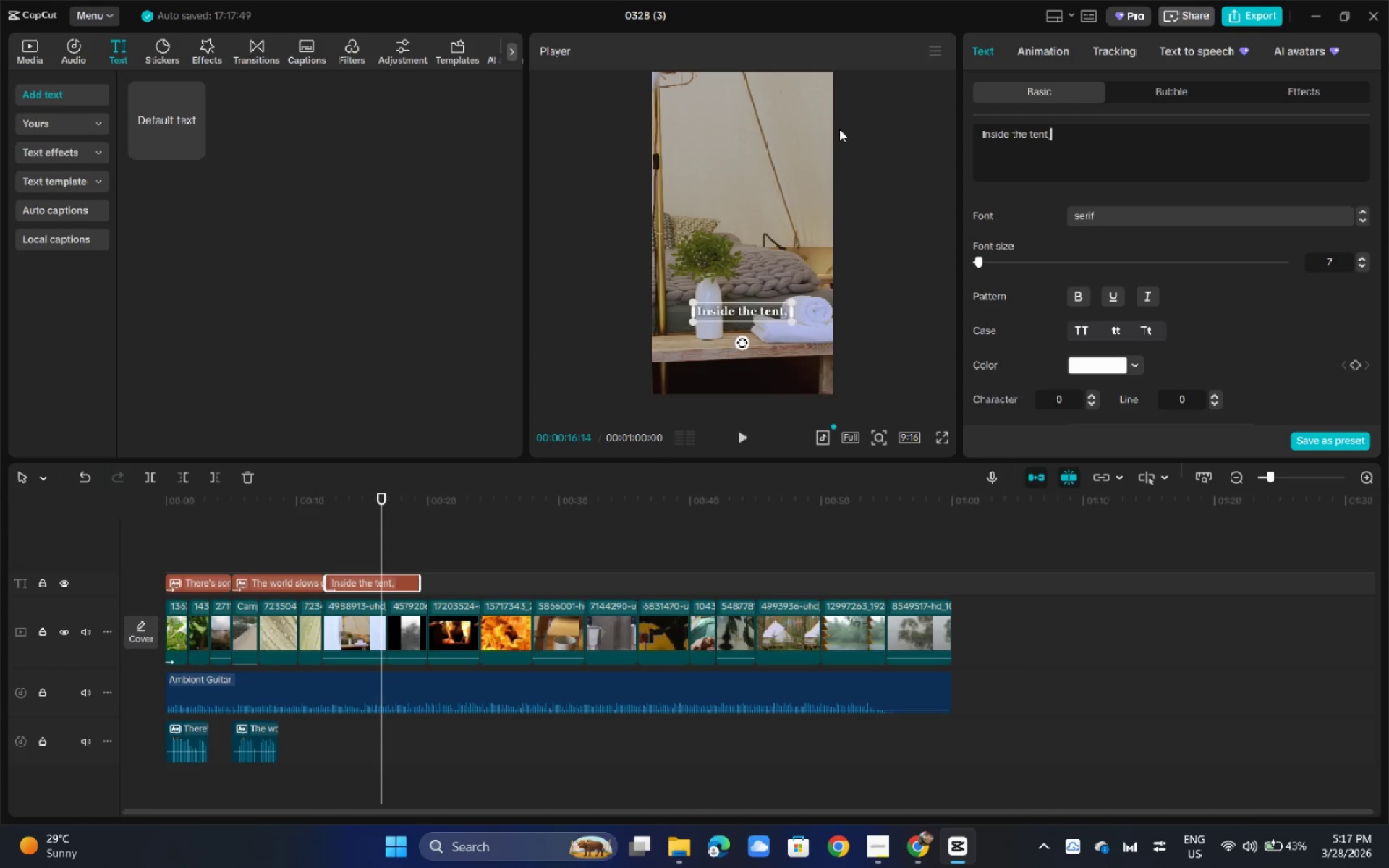 
key(Space)
 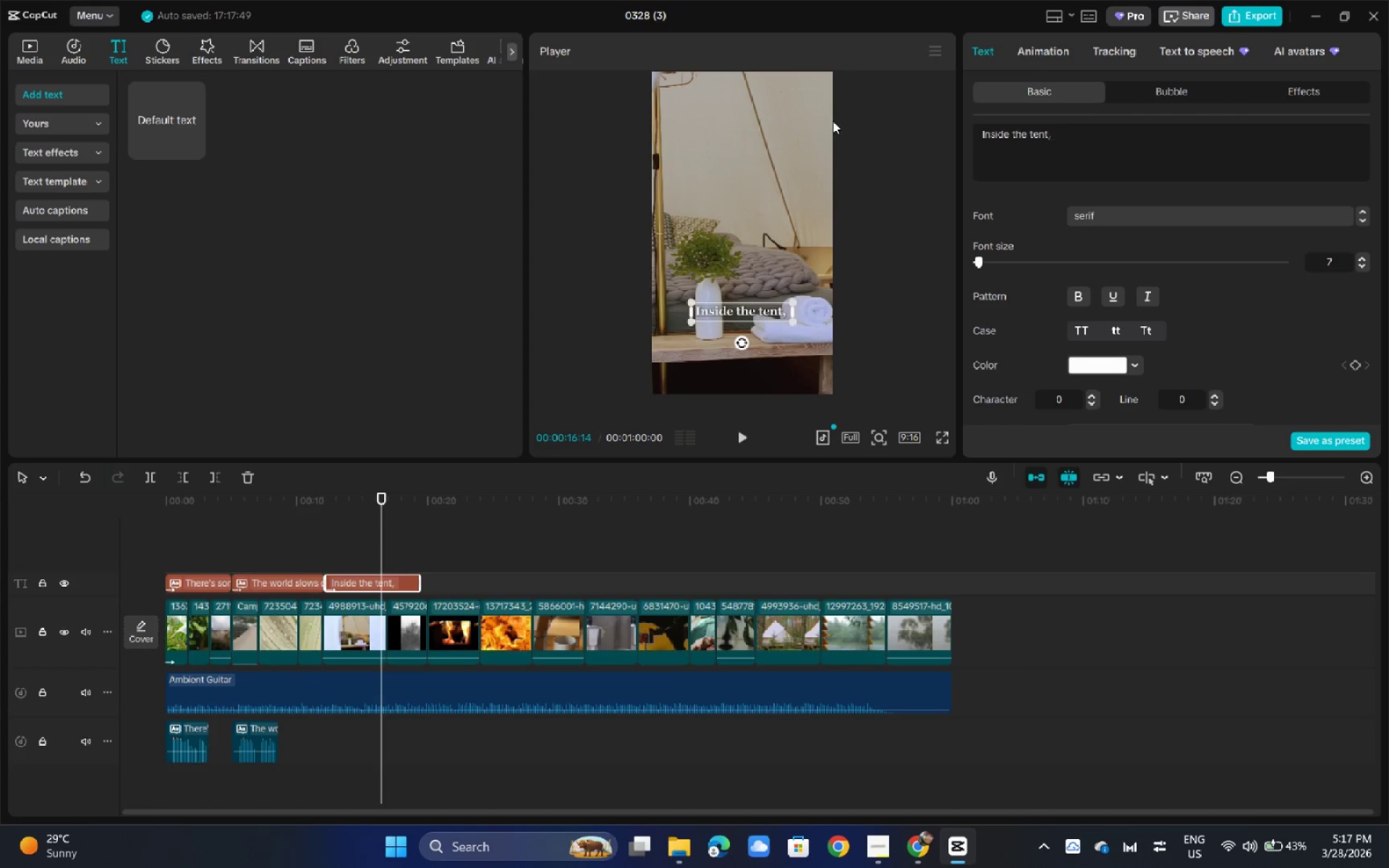 
type(it's warm. )
 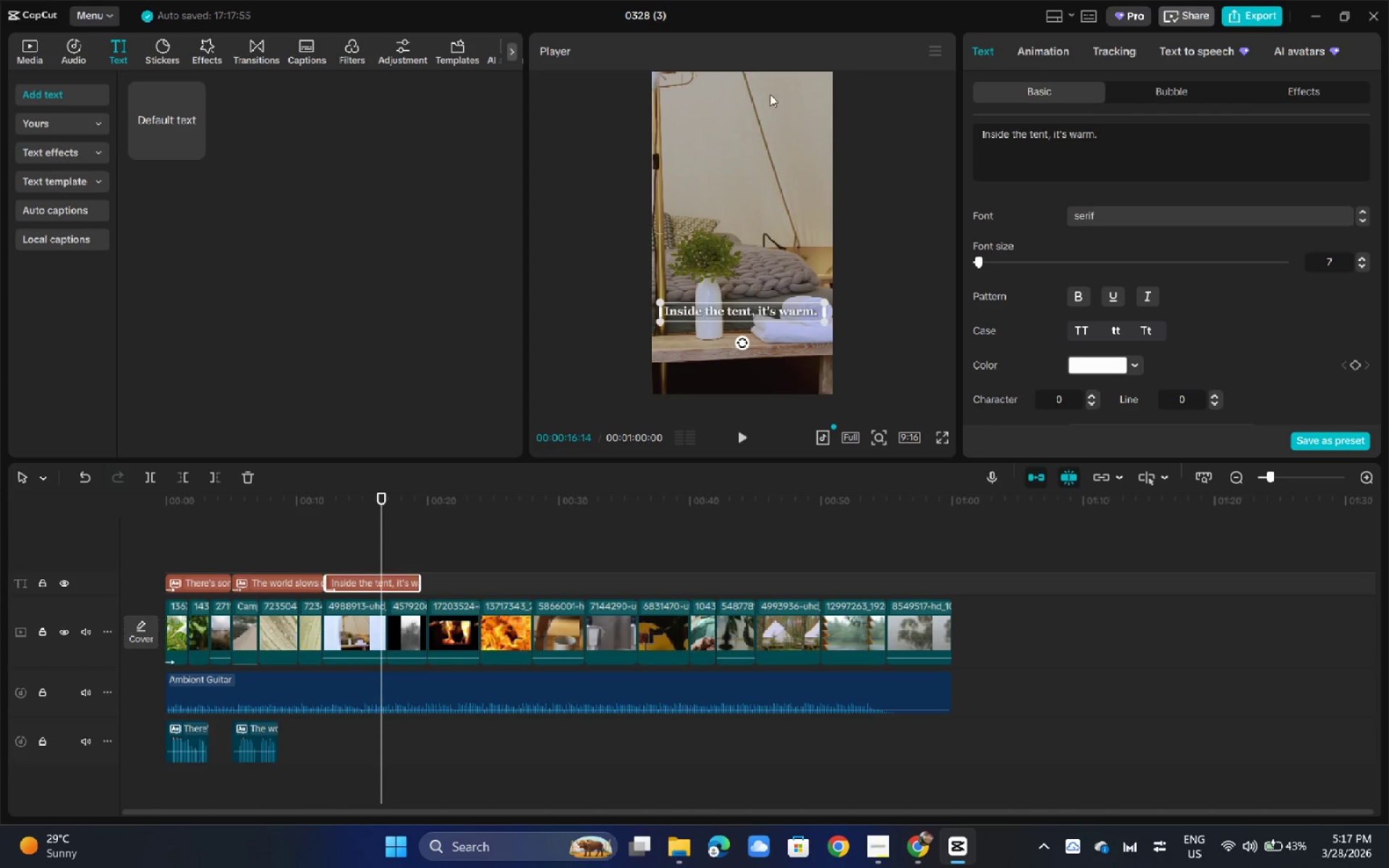 
type(Quit)
 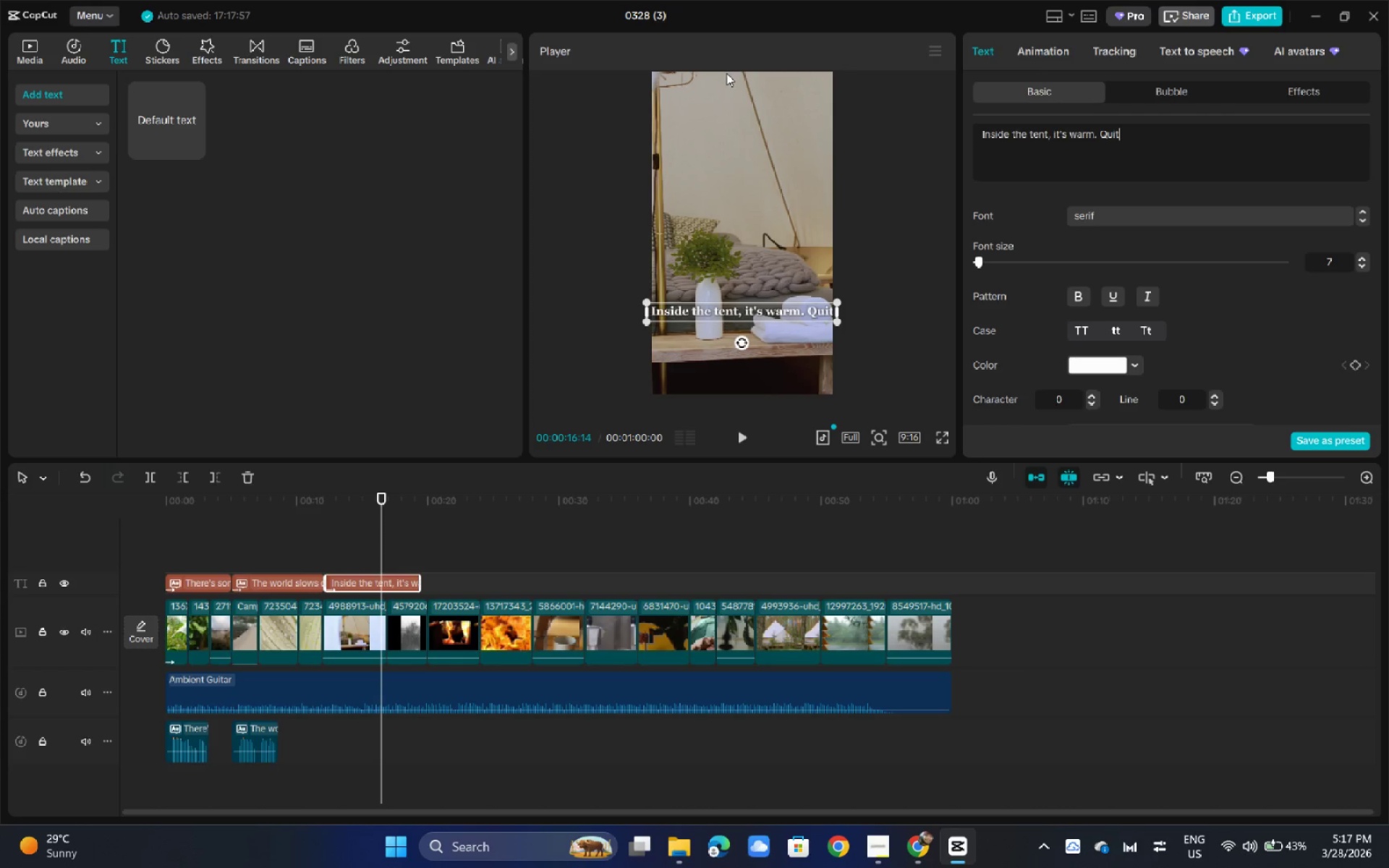 
key(Backspace)
 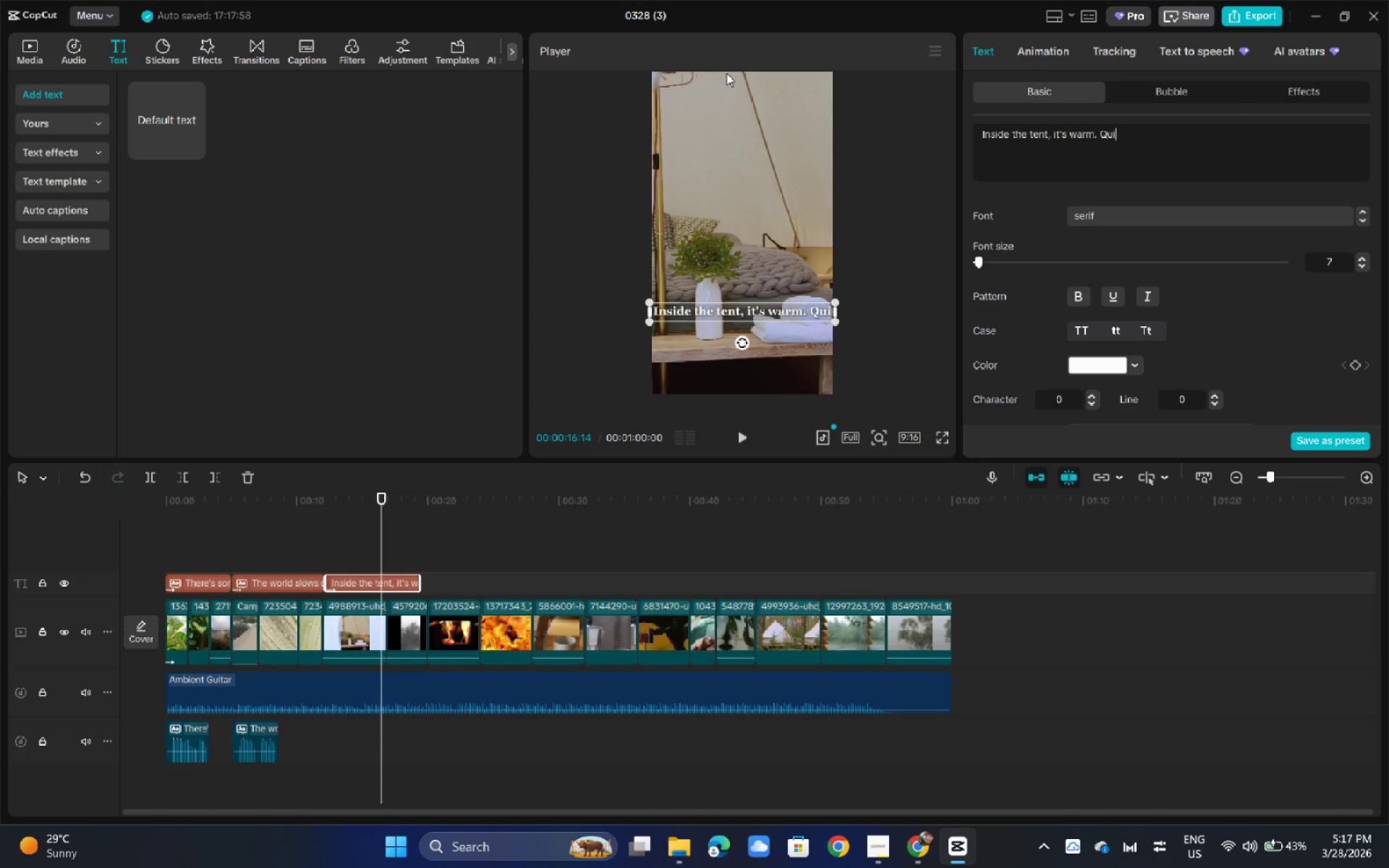 
key(Backspace)
 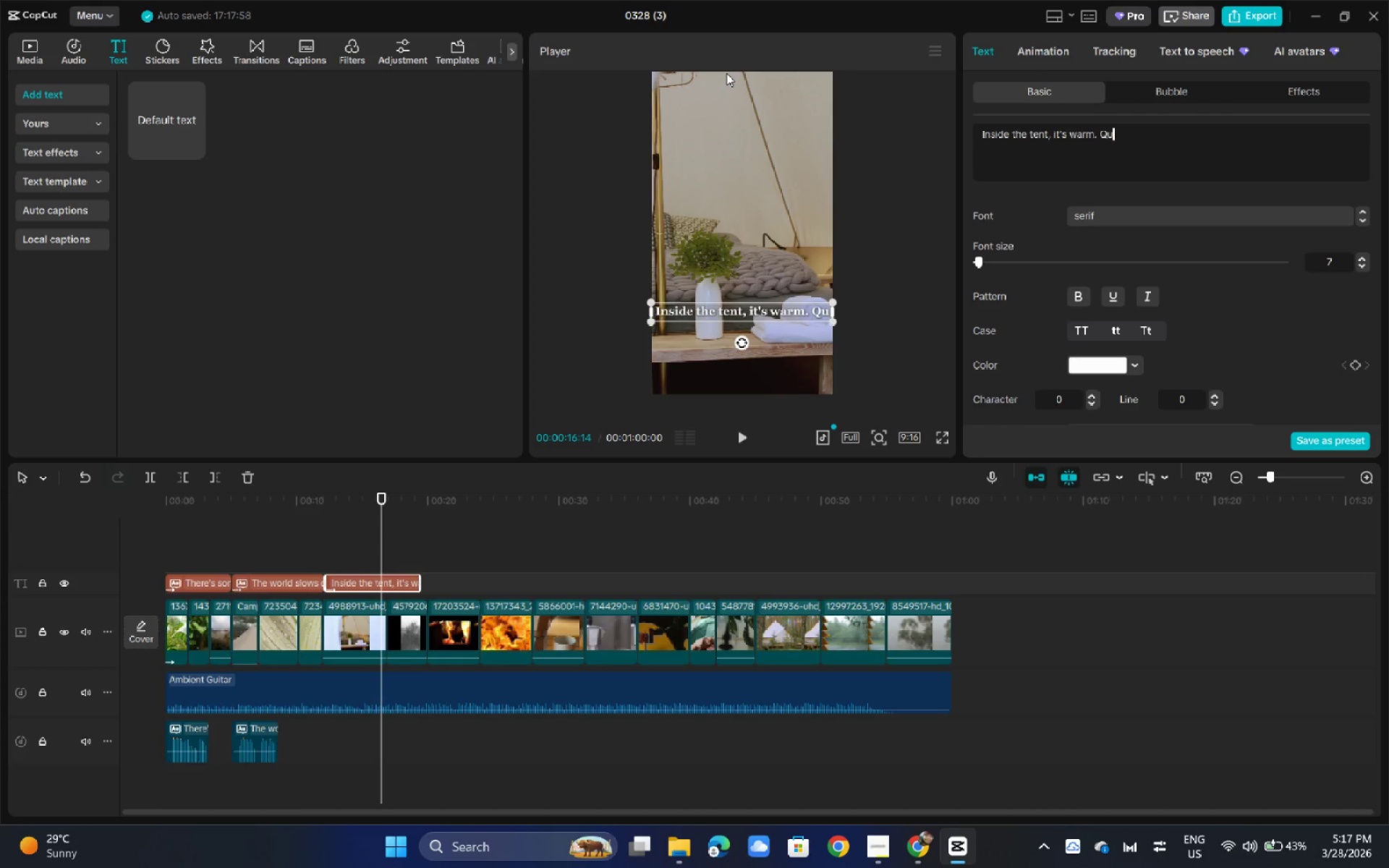 
key(Backspace)
 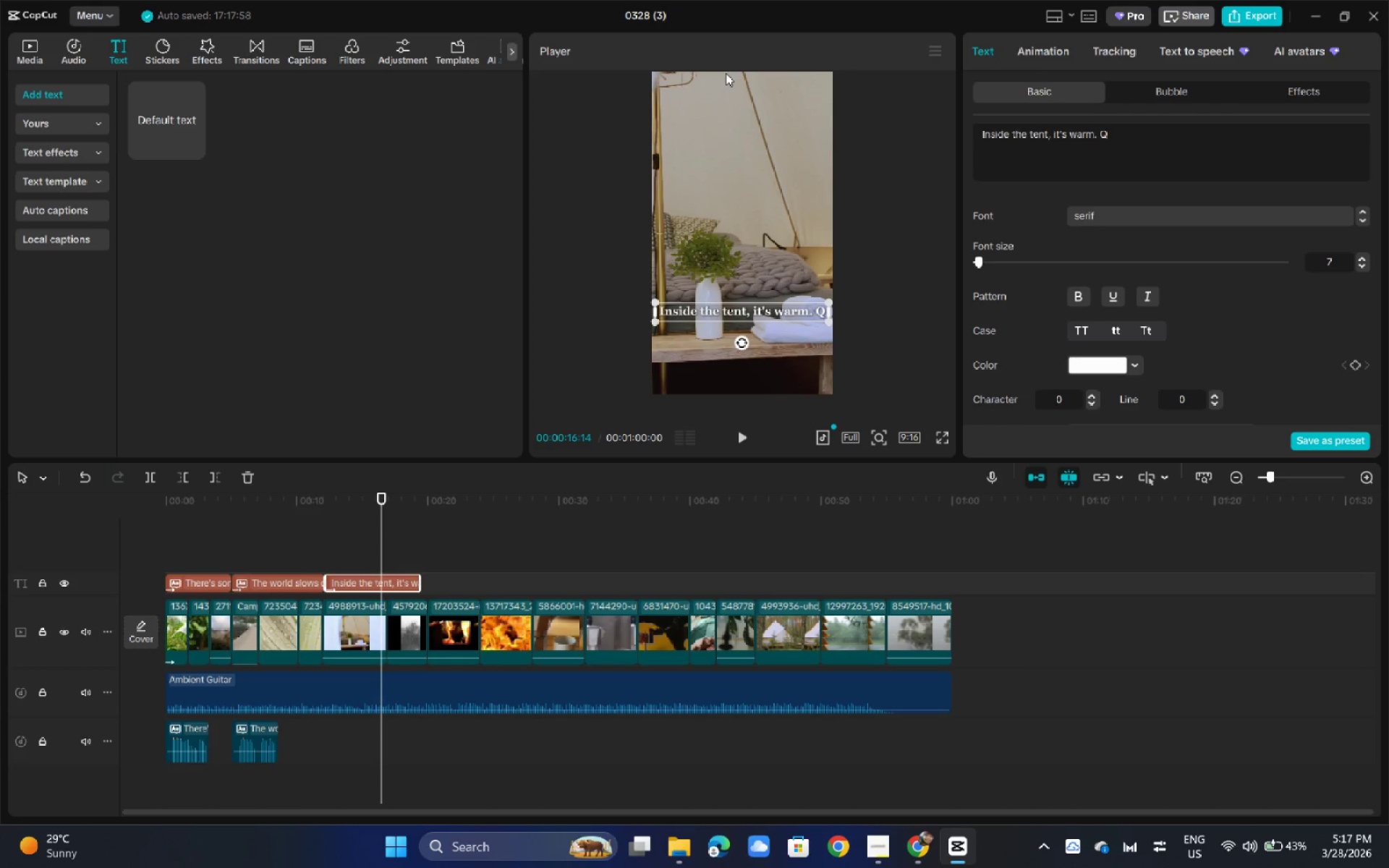 
type(uiet)
 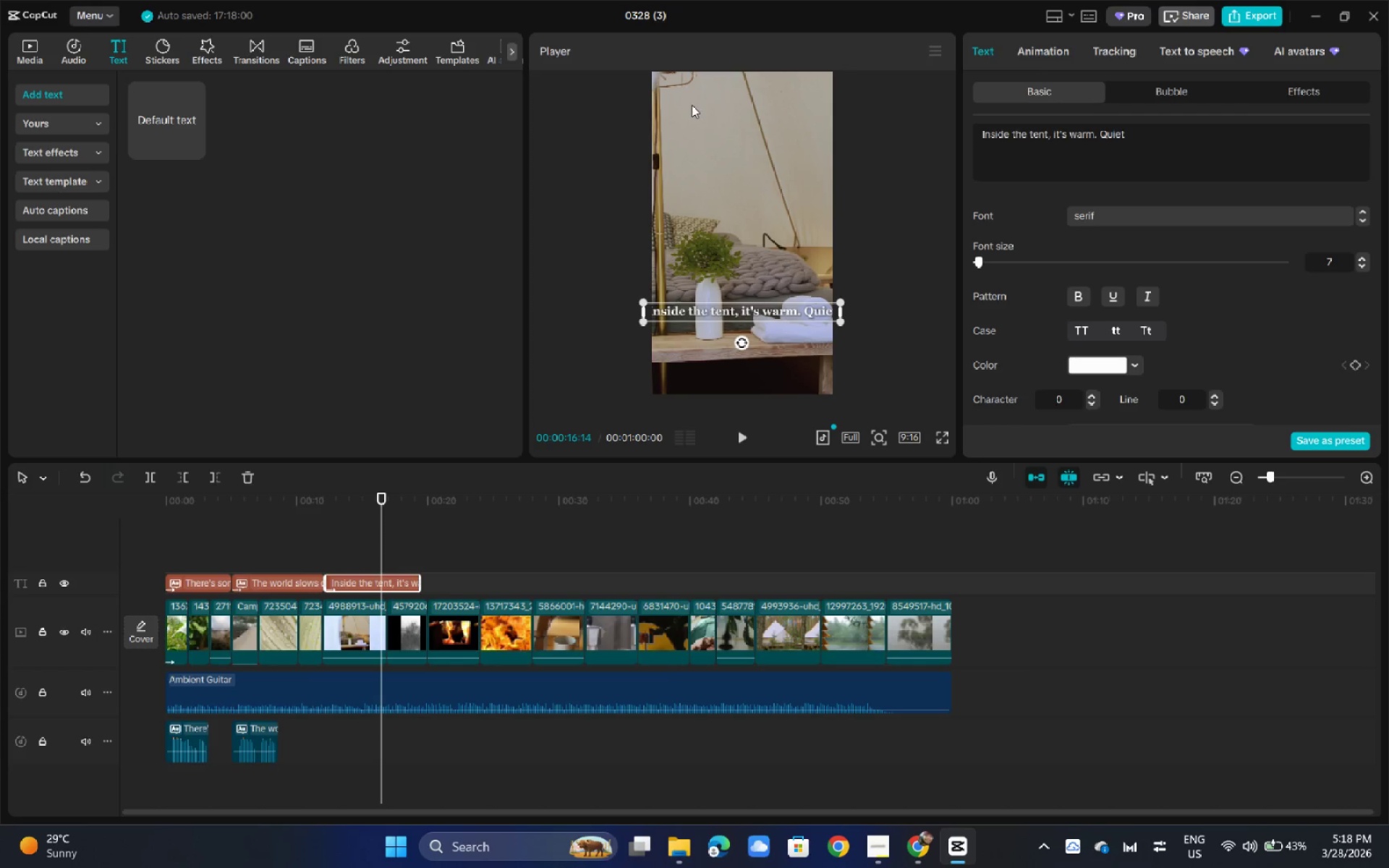 
type(. SA)
 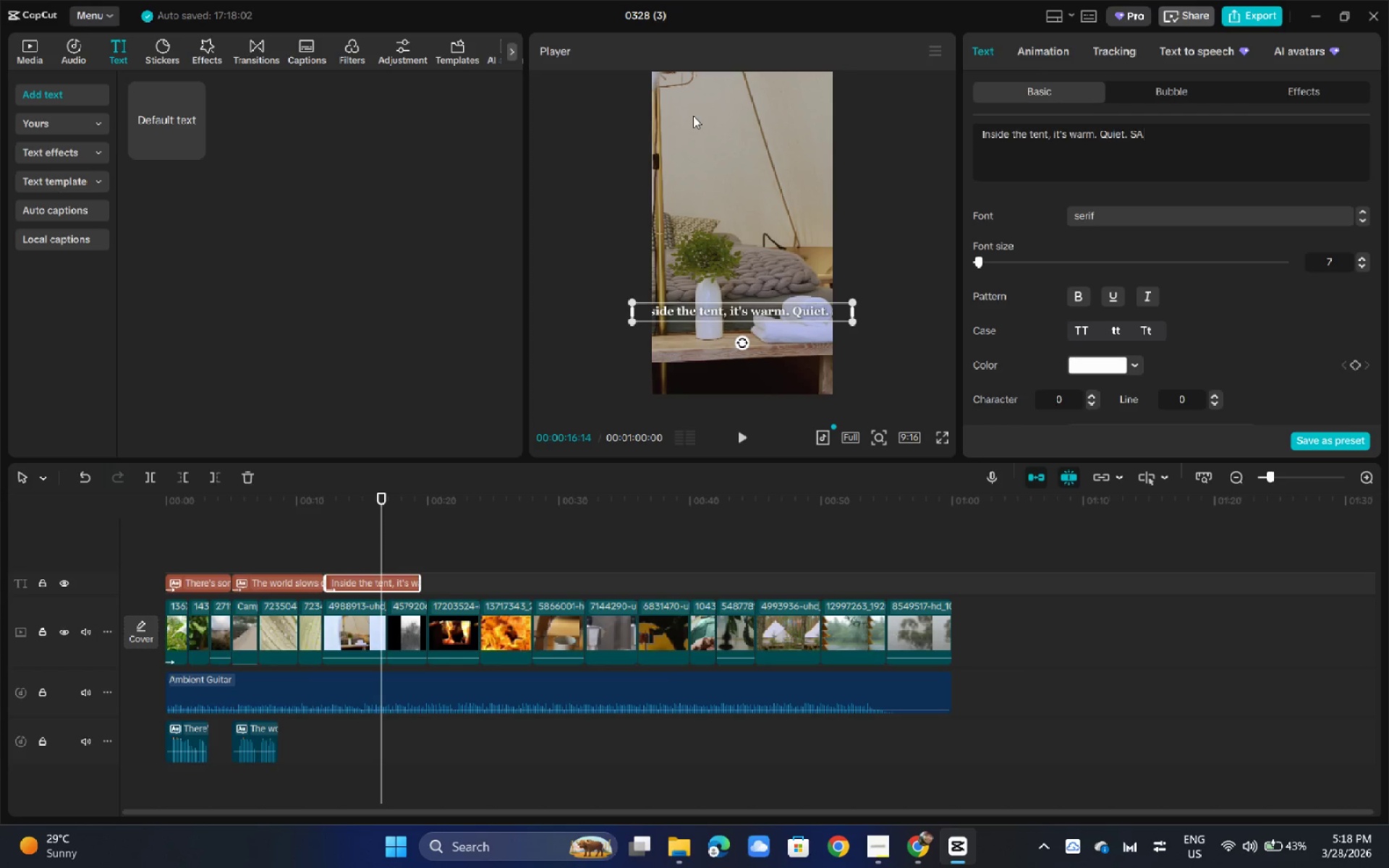 
key(Backspace)
type(afe)
 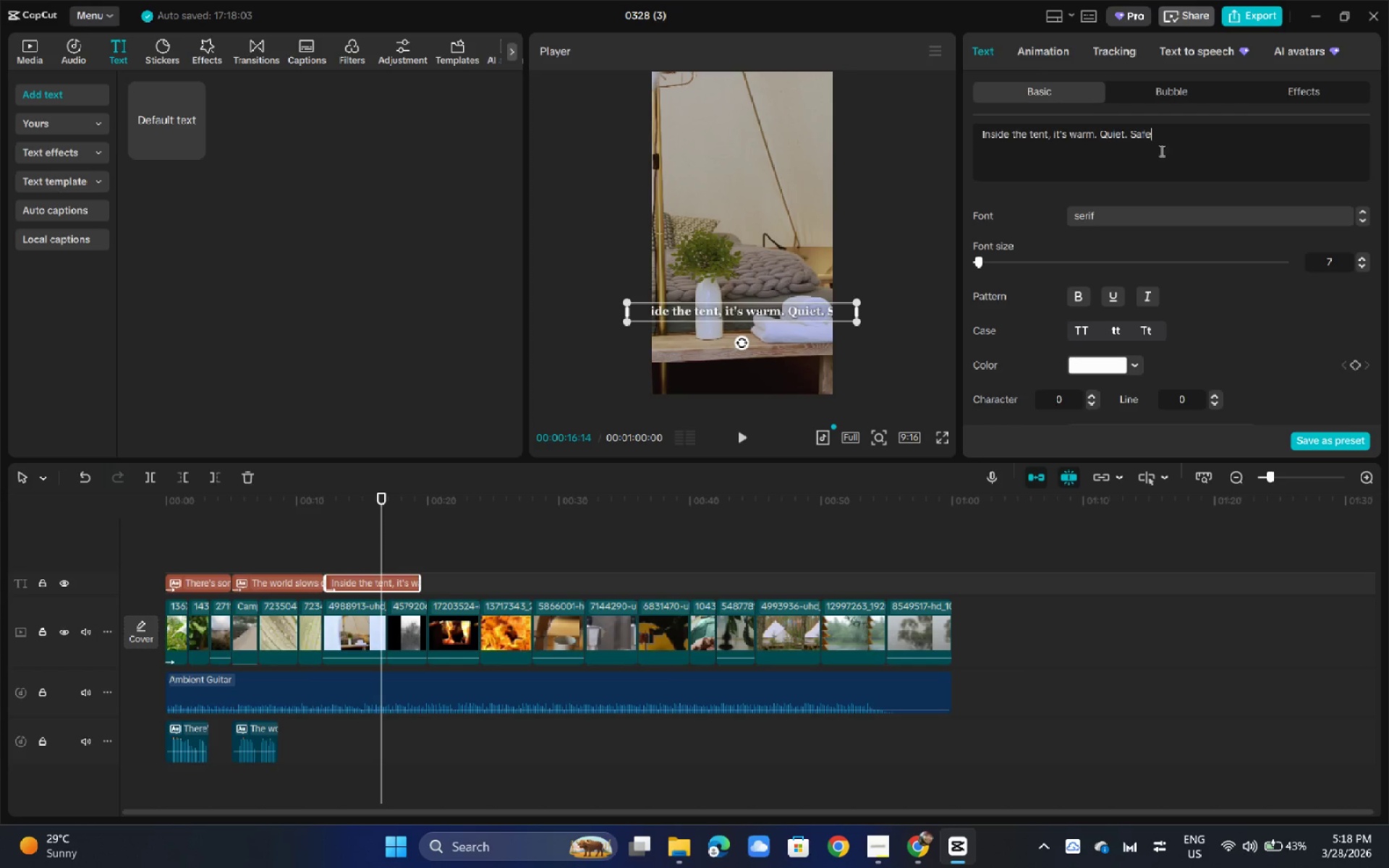 
left_click([1100, 135])
 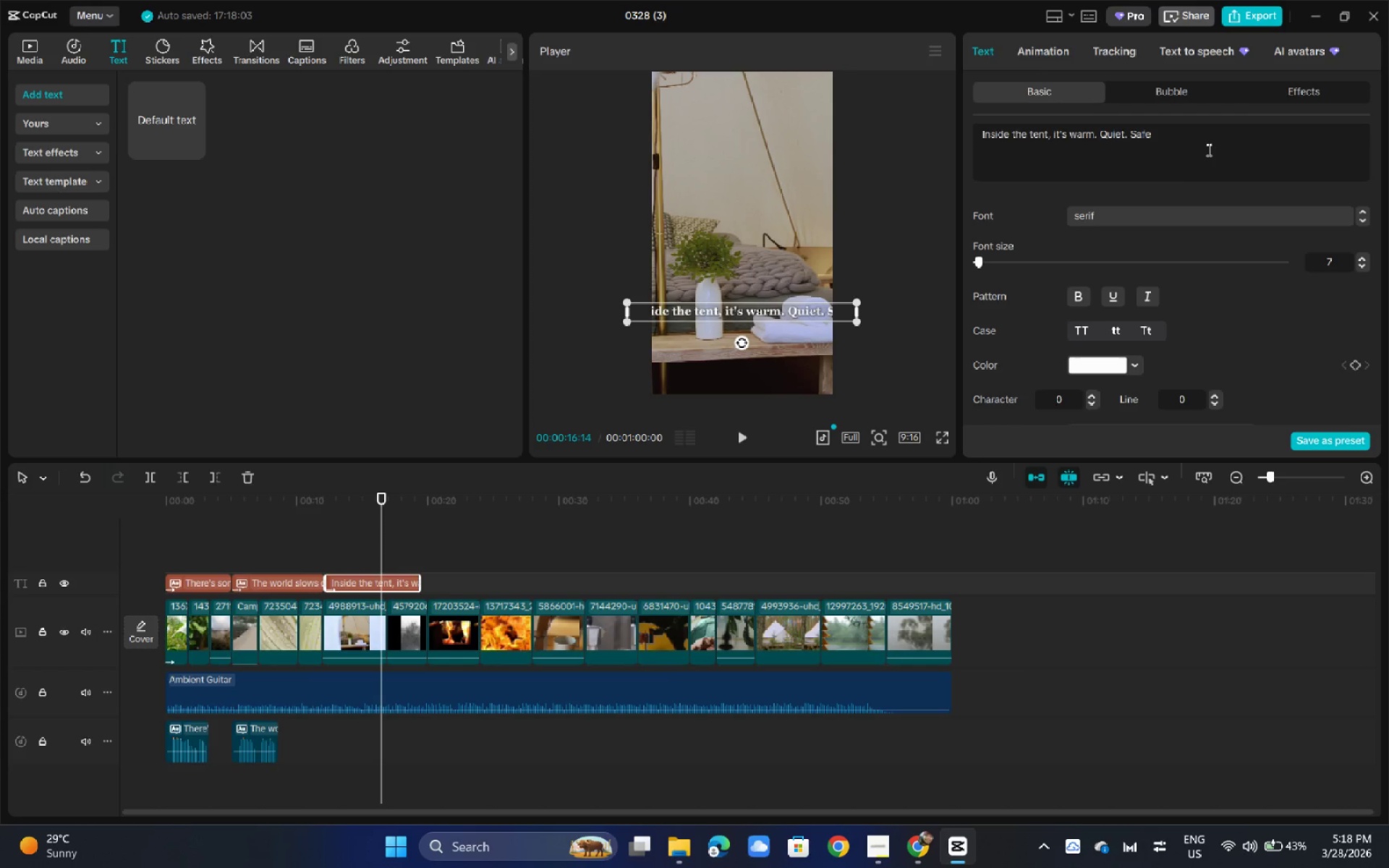 
key(Enter)
 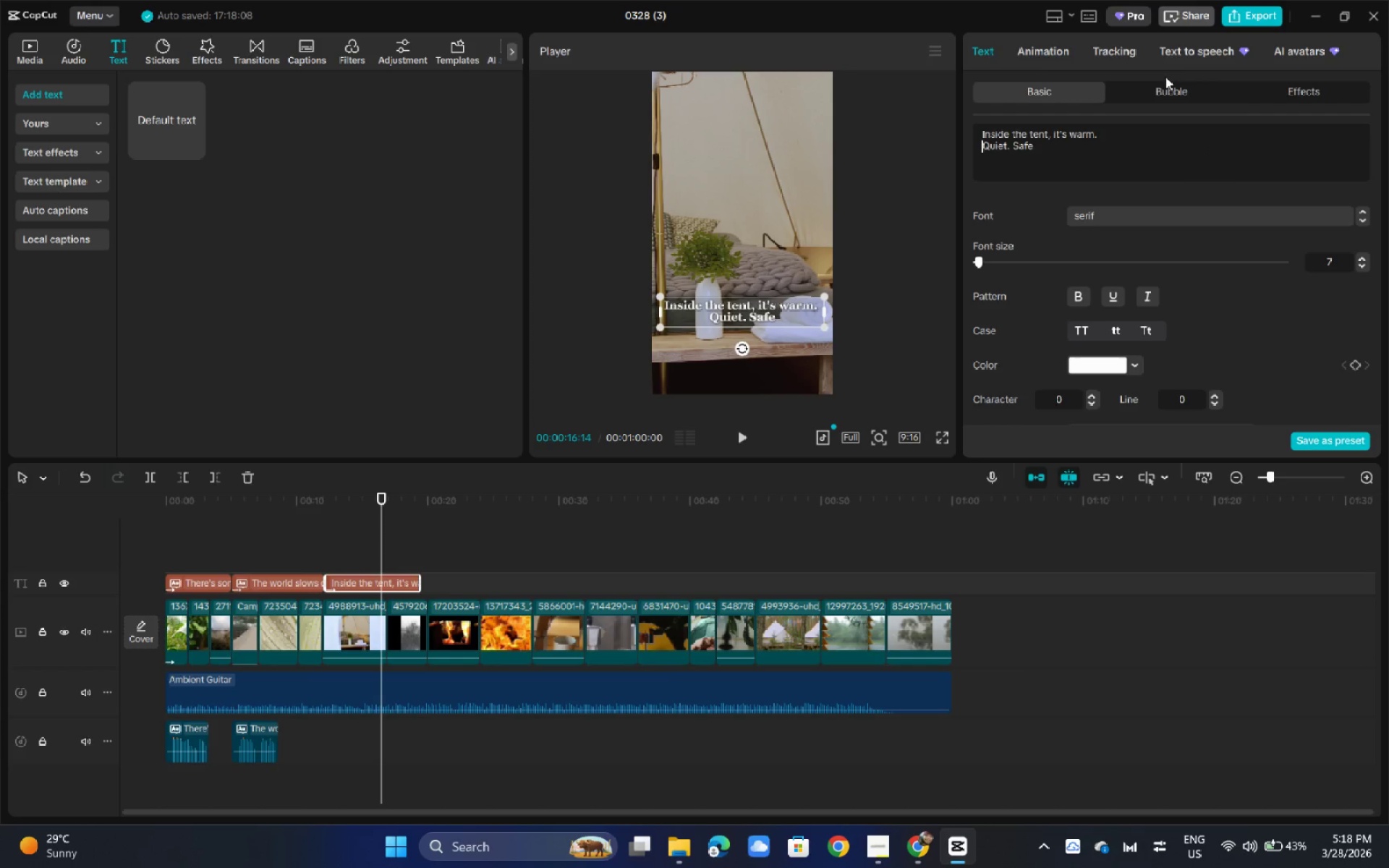 
left_click([1179, 57])
 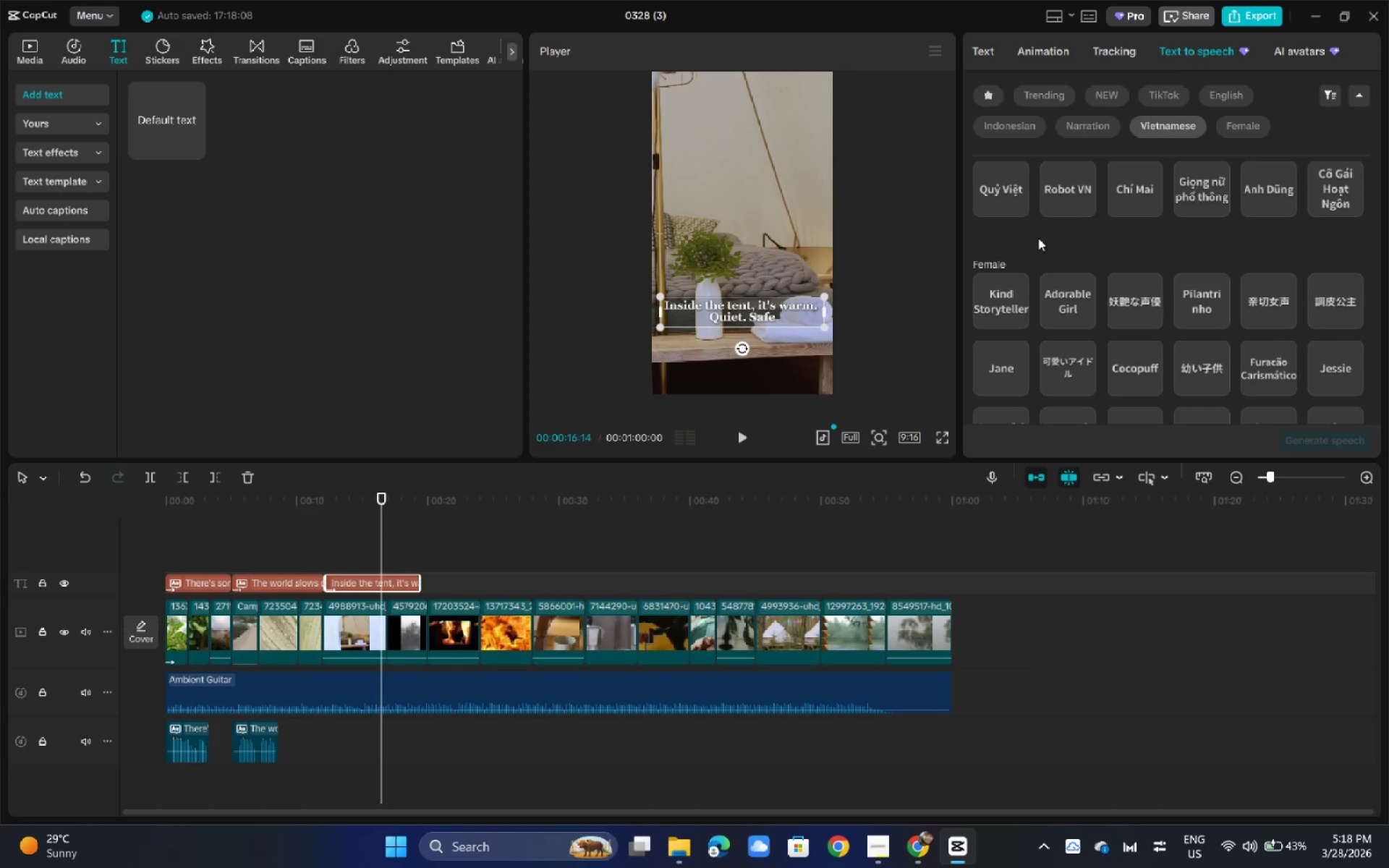 
scroll: coordinate [1042, 196], scroll_direction: up, amount: 55.0
 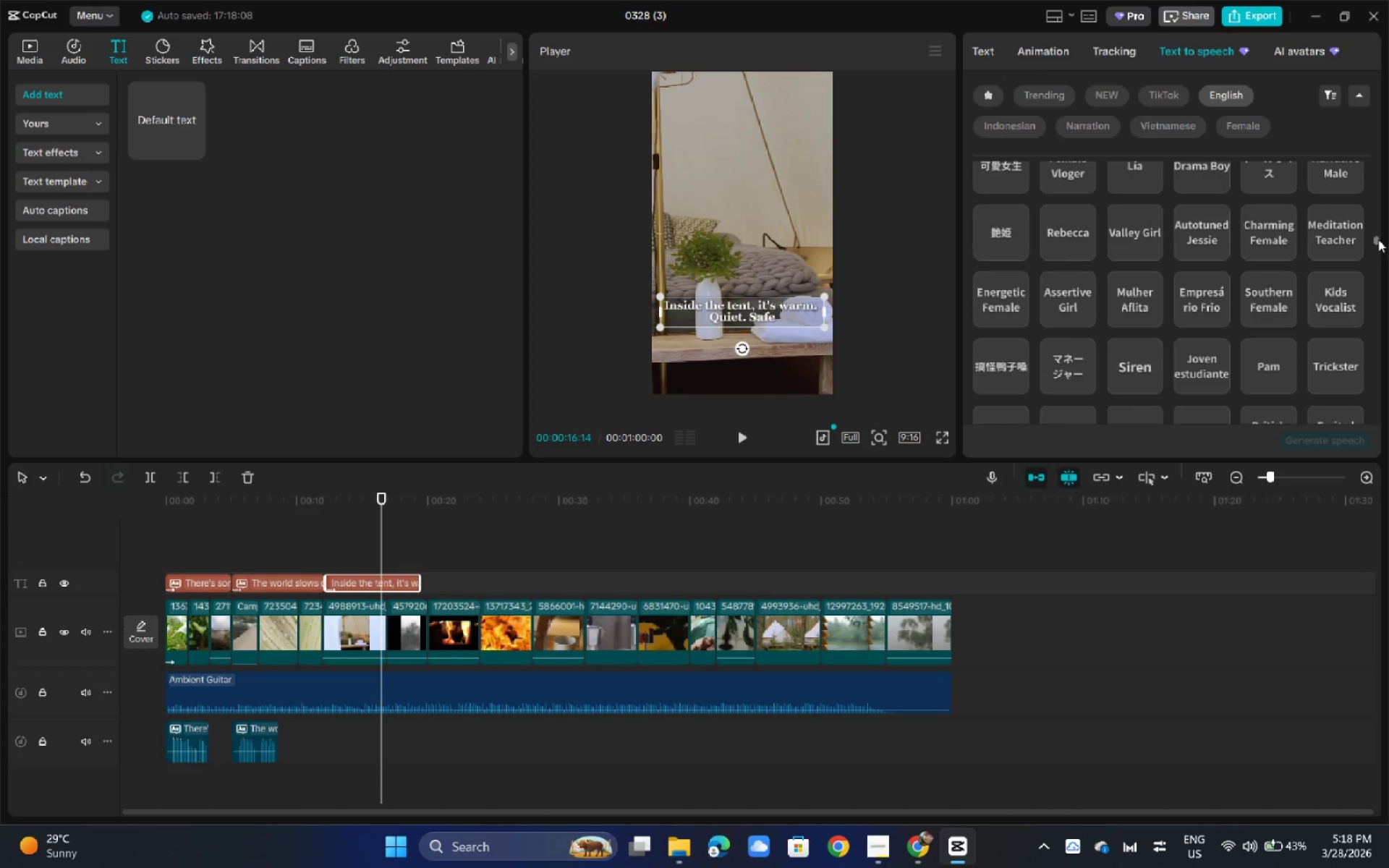 
left_click_drag(start_coordinate=[1378, 239], to_coordinate=[1372, 155])
 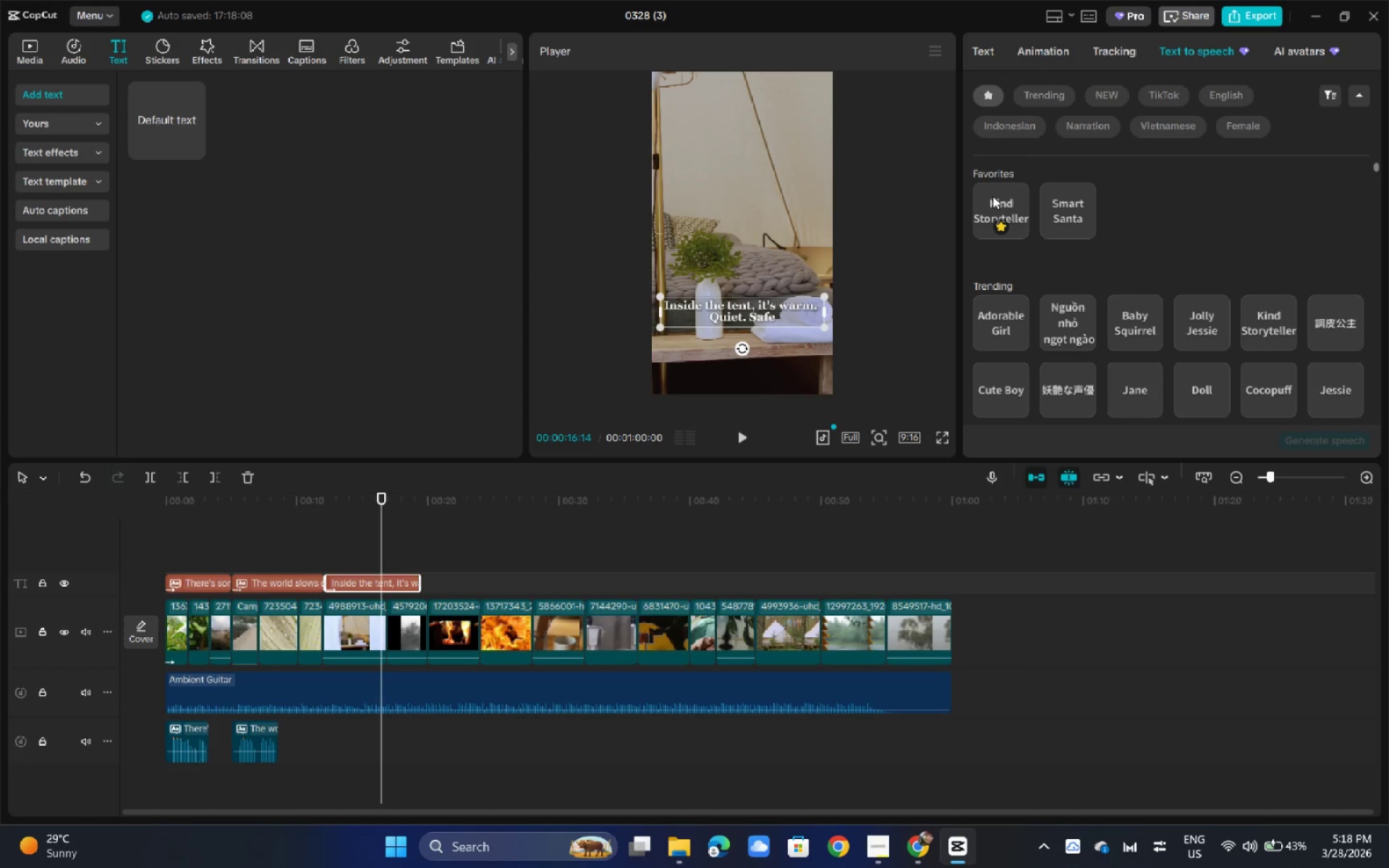 
left_click([993, 196])
 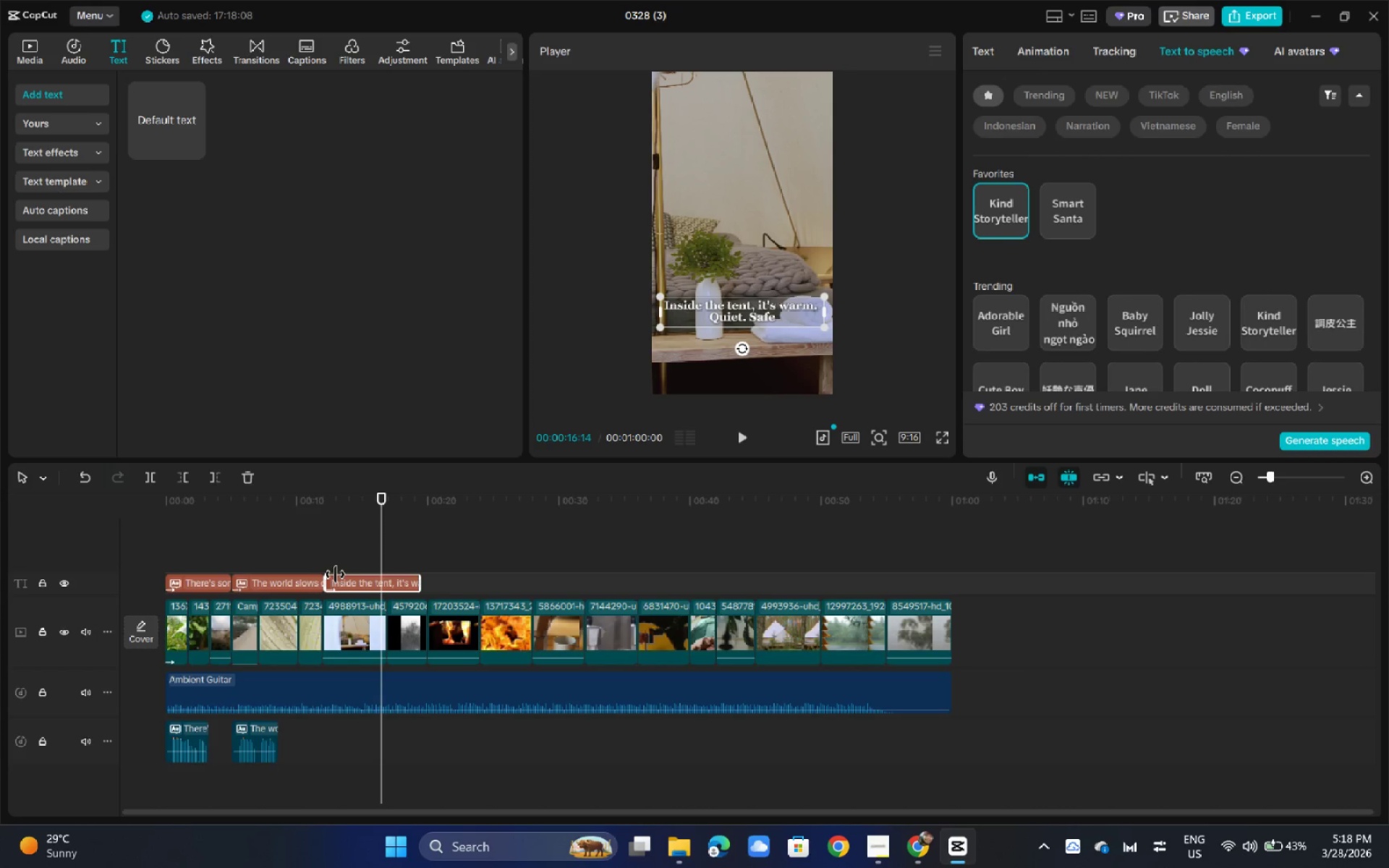 
left_click([1289, 447])
 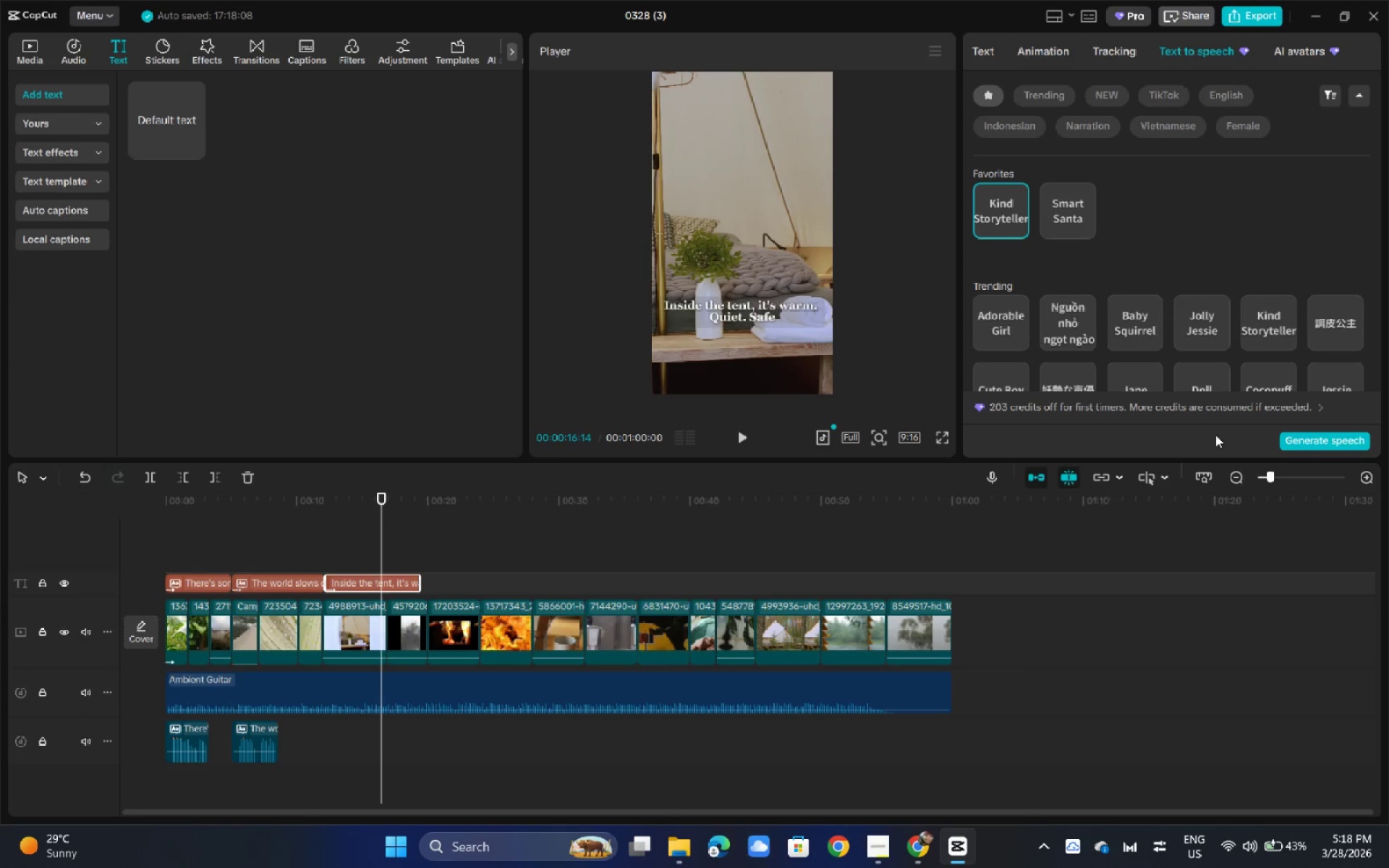 
mouse_move([825, 408])
 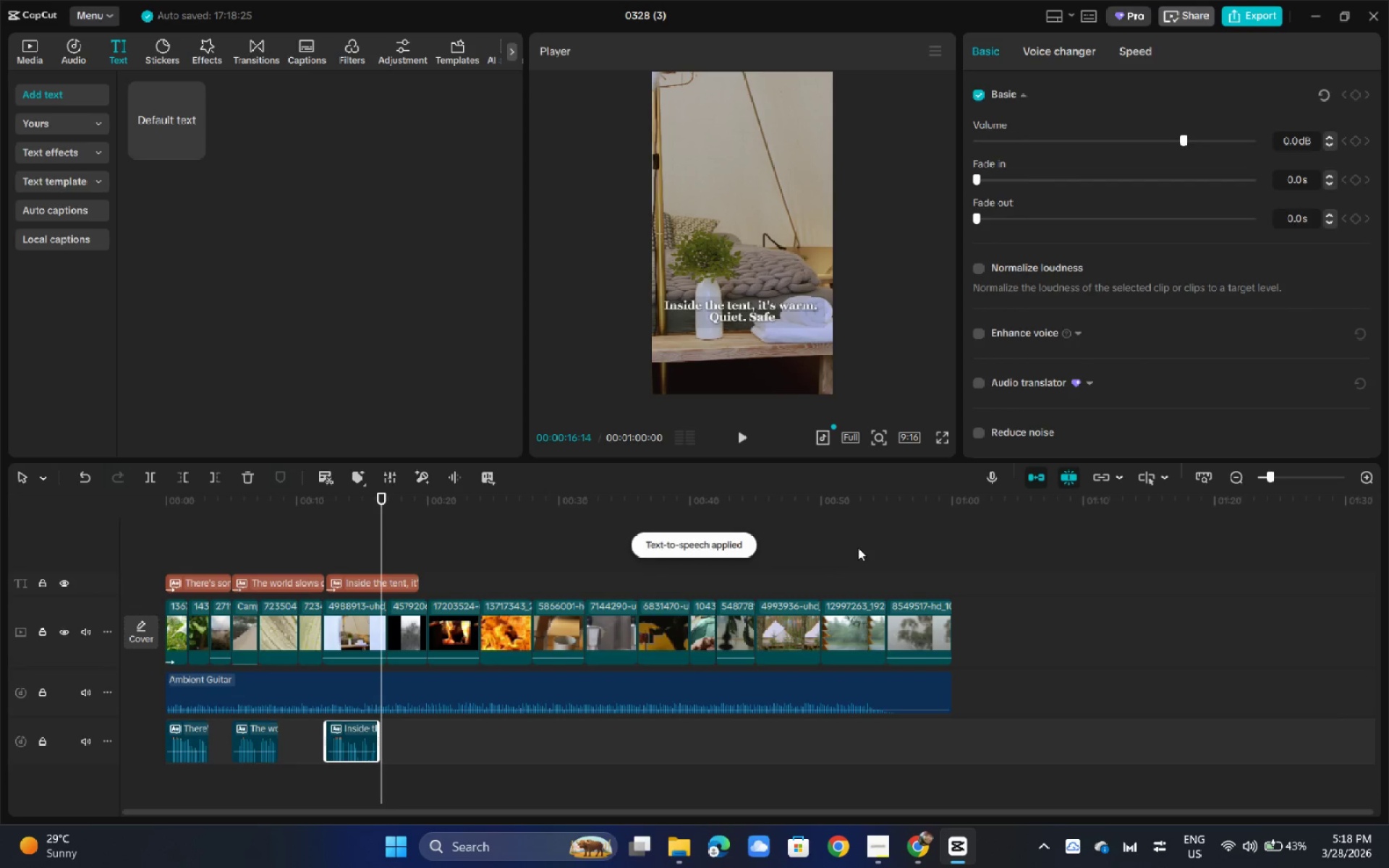 
scroll: coordinate [858, 546], scroll_direction: down, amount: 2.0
 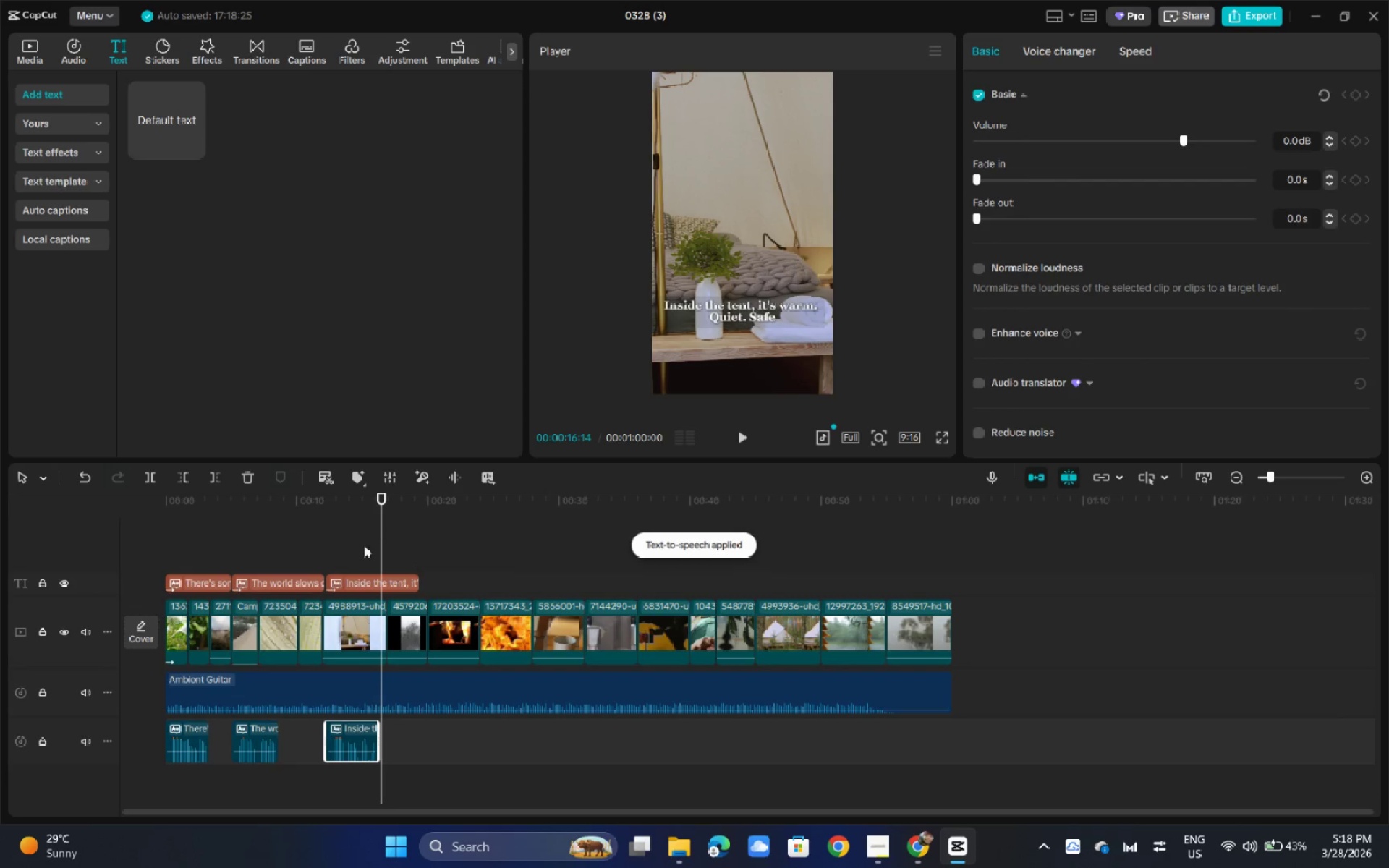 
left_click_drag(start_coordinate=[286, 510], to_coordinate=[135, 499])
 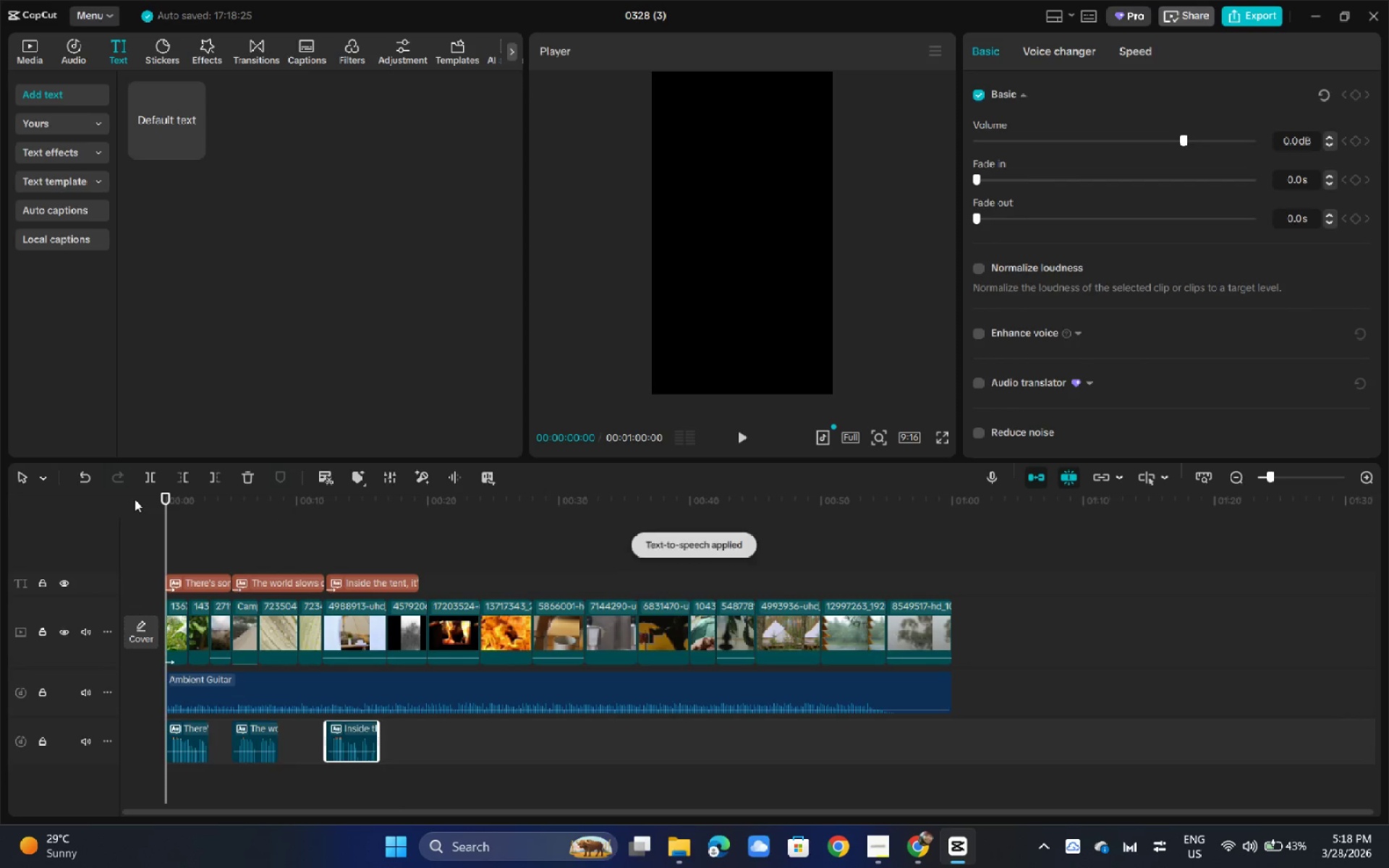 
key(Space)
 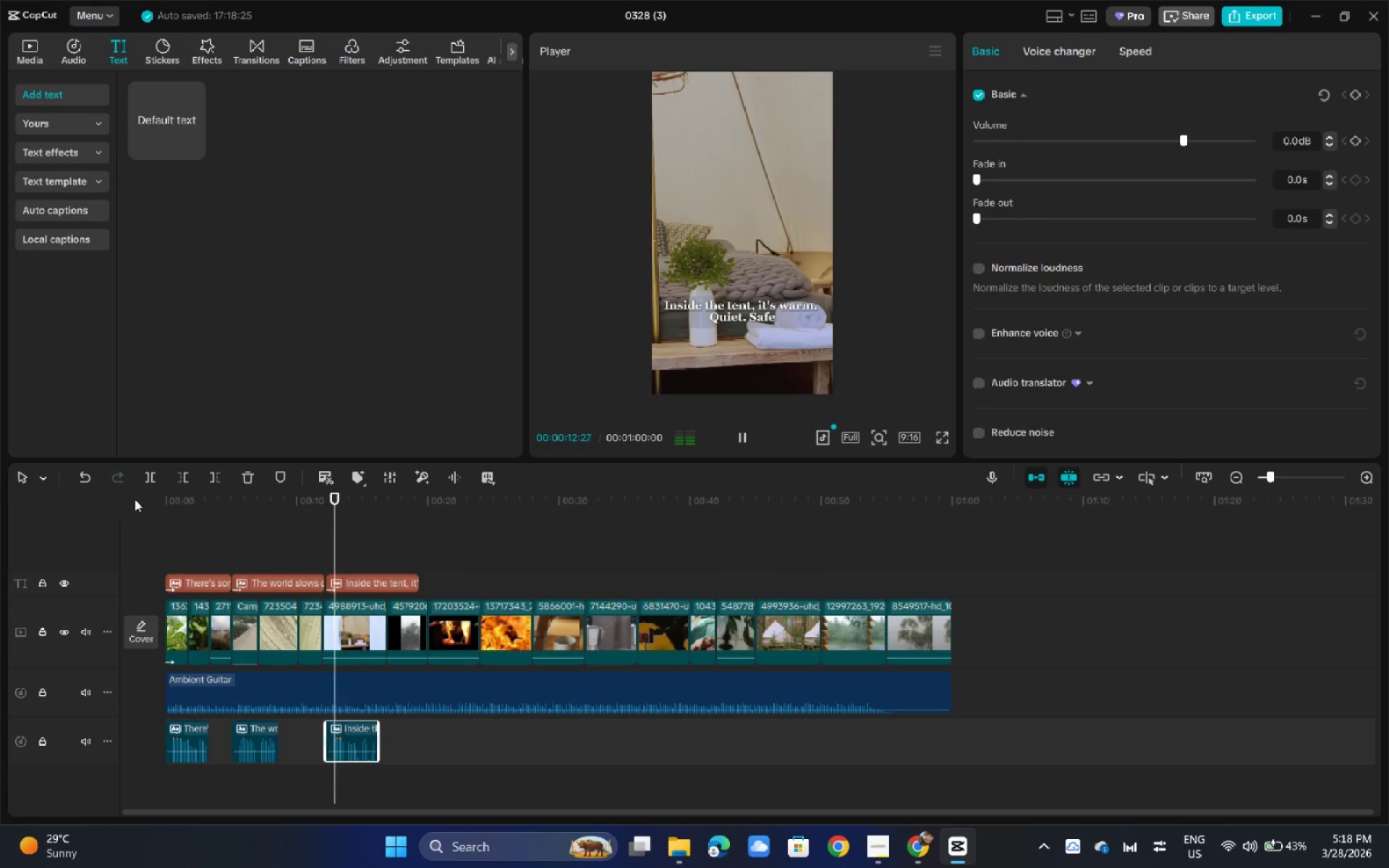 
wait(18.0)
 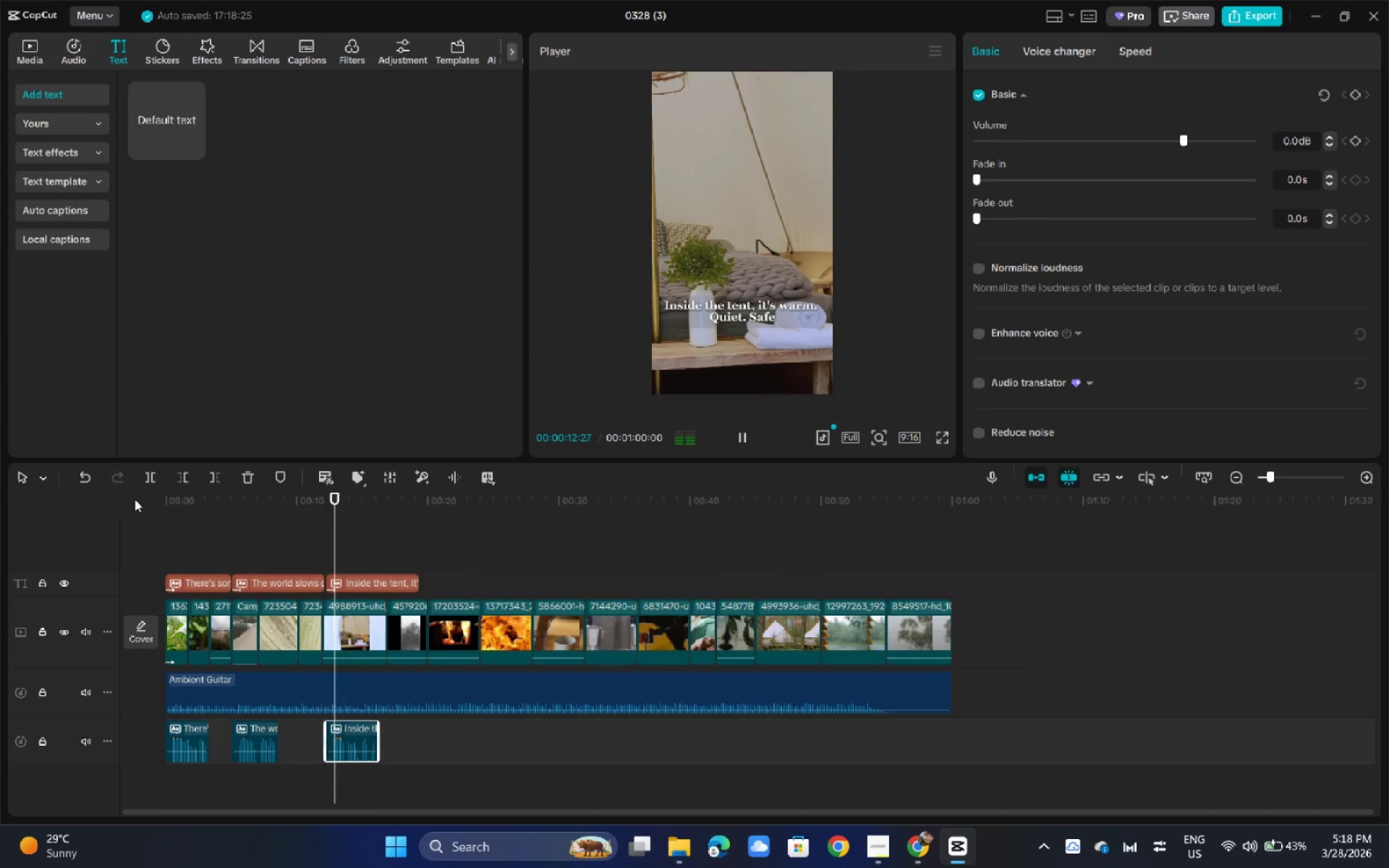 
key(Space)
 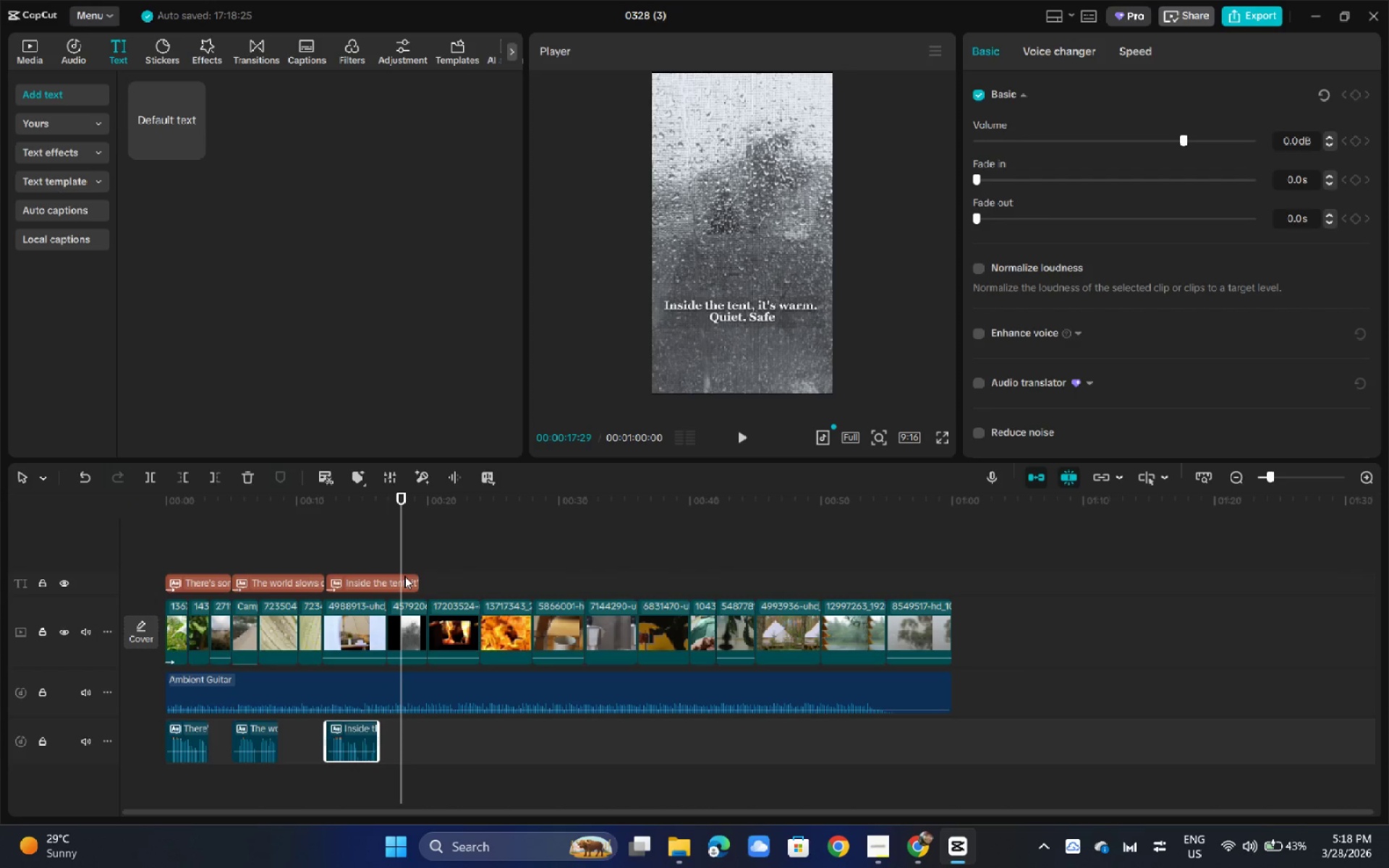 
key(Space)
 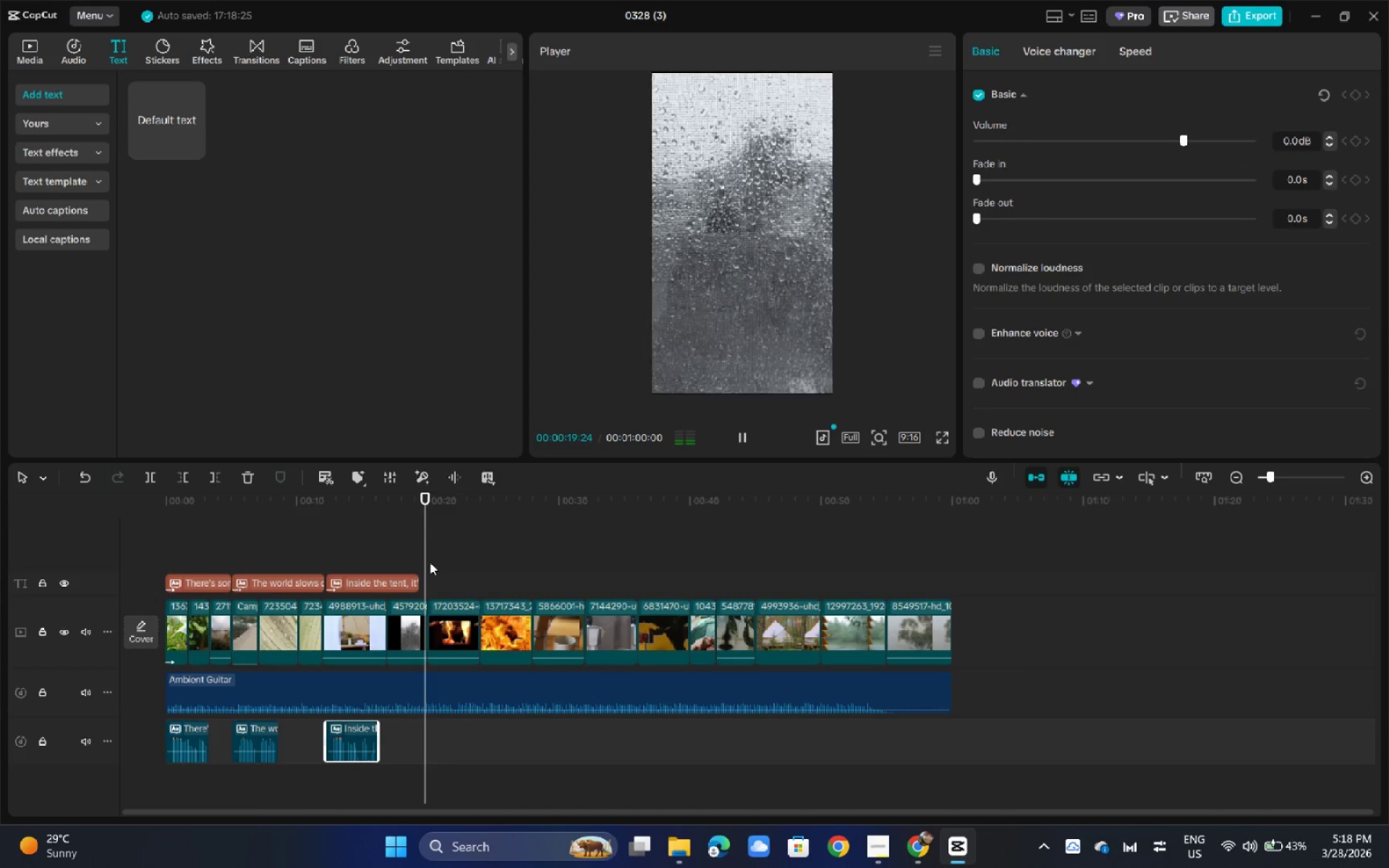 
key(Space)
 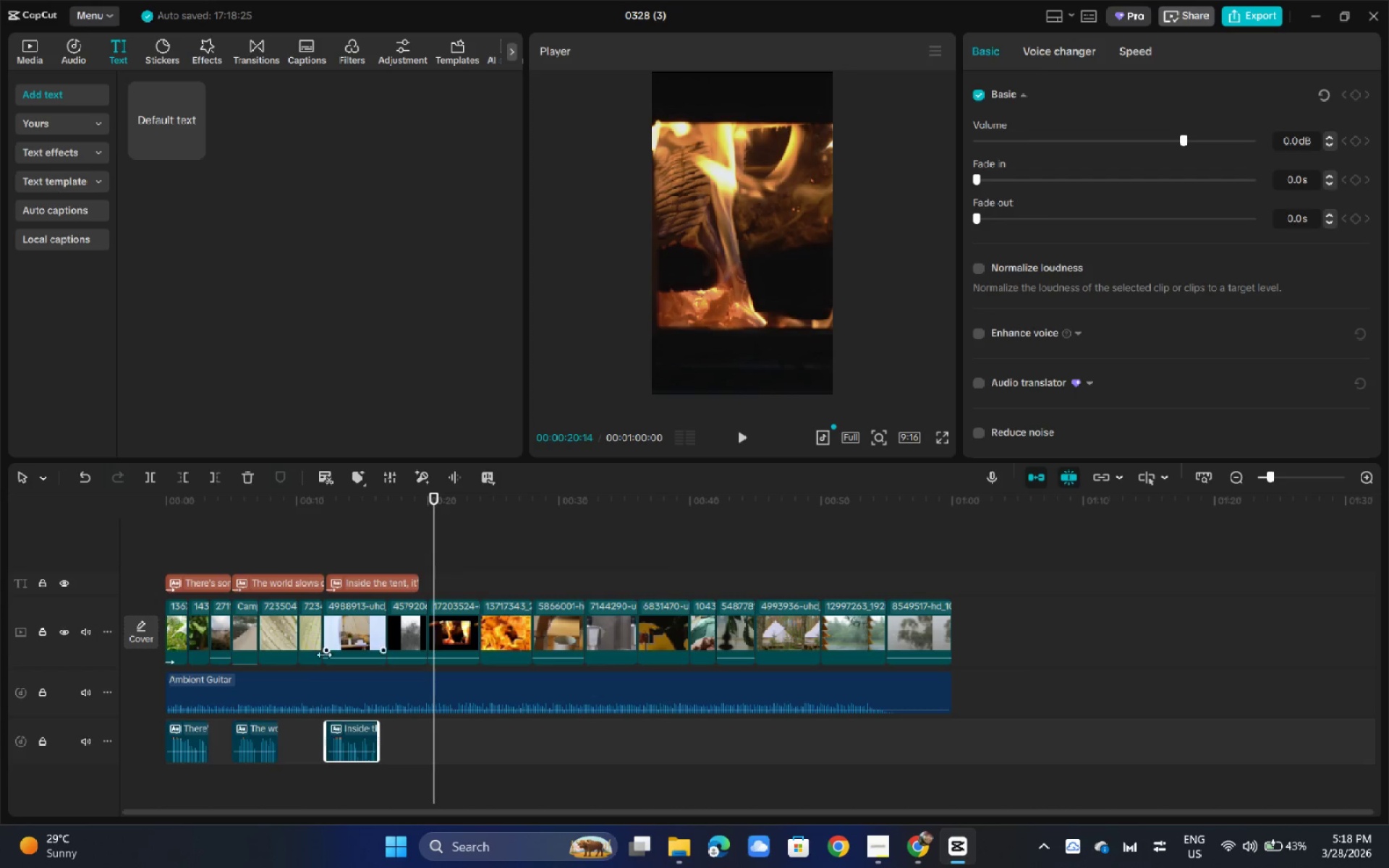 
left_click([383, 586])
 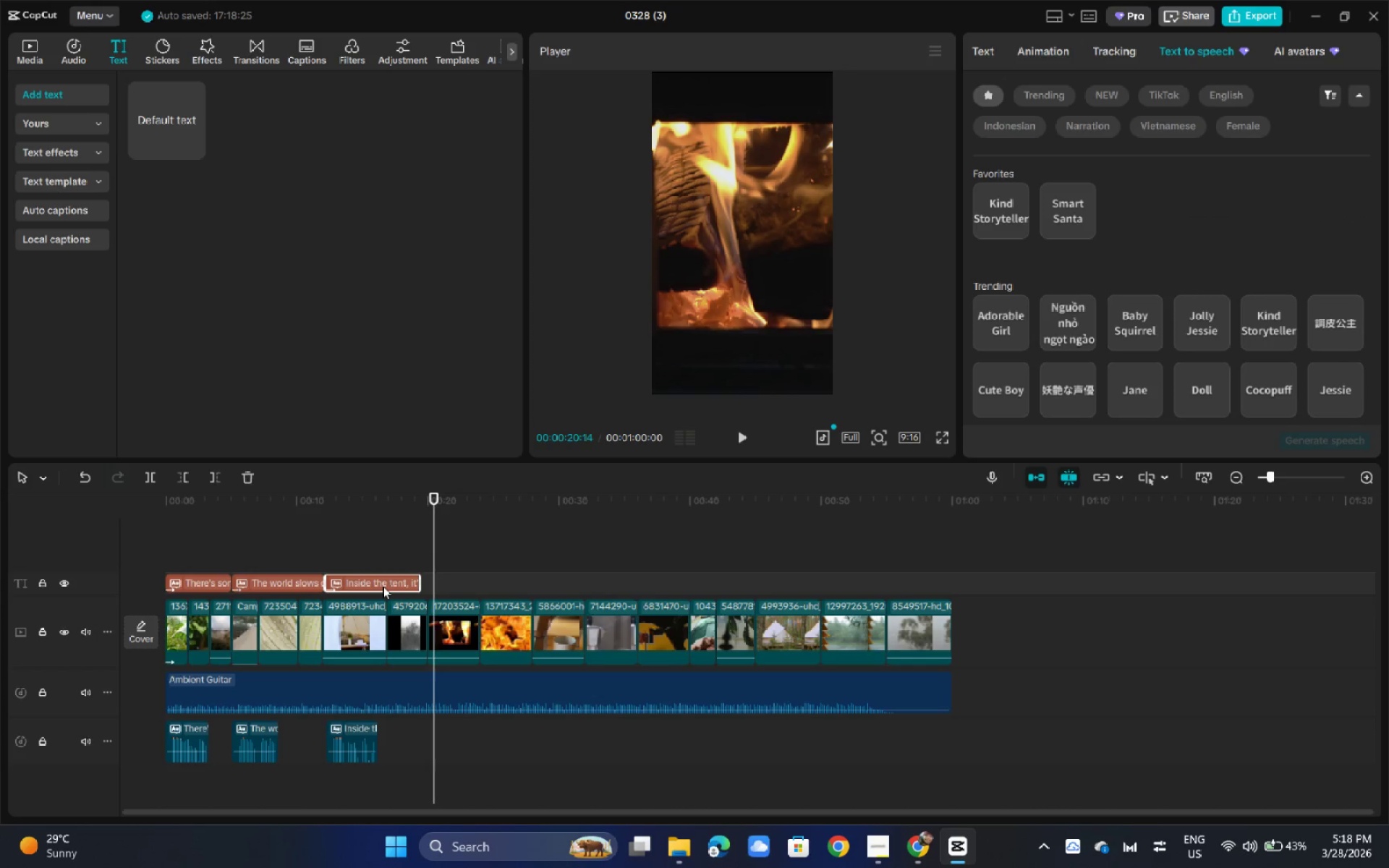 
hold_key(key=AltLeft, duration=1.55)
left_click_drag(start_coordinate=[383, 586], to_coordinate=[483, 588])
 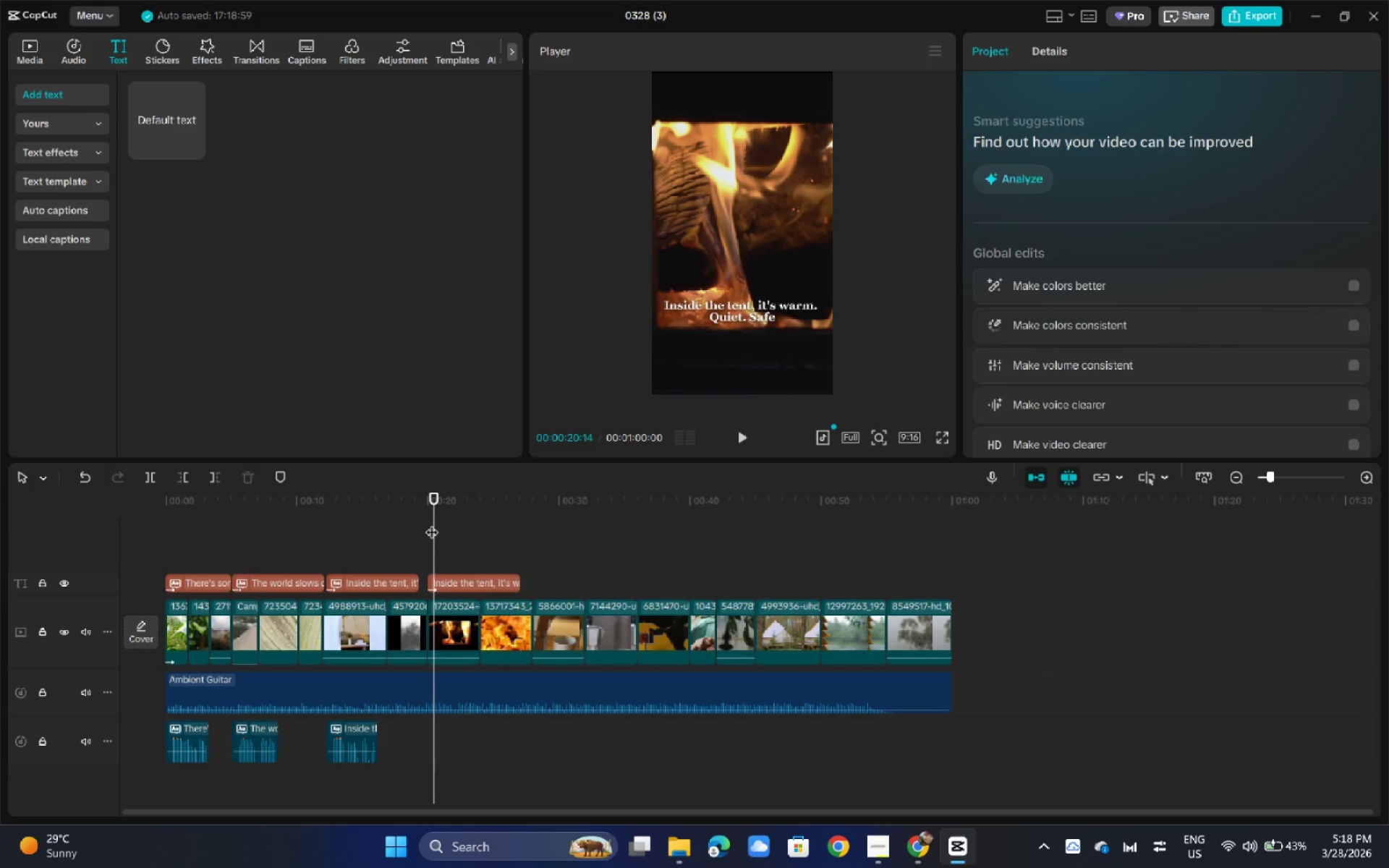 
hold_key(key=AltLeft, duration=0.81)
 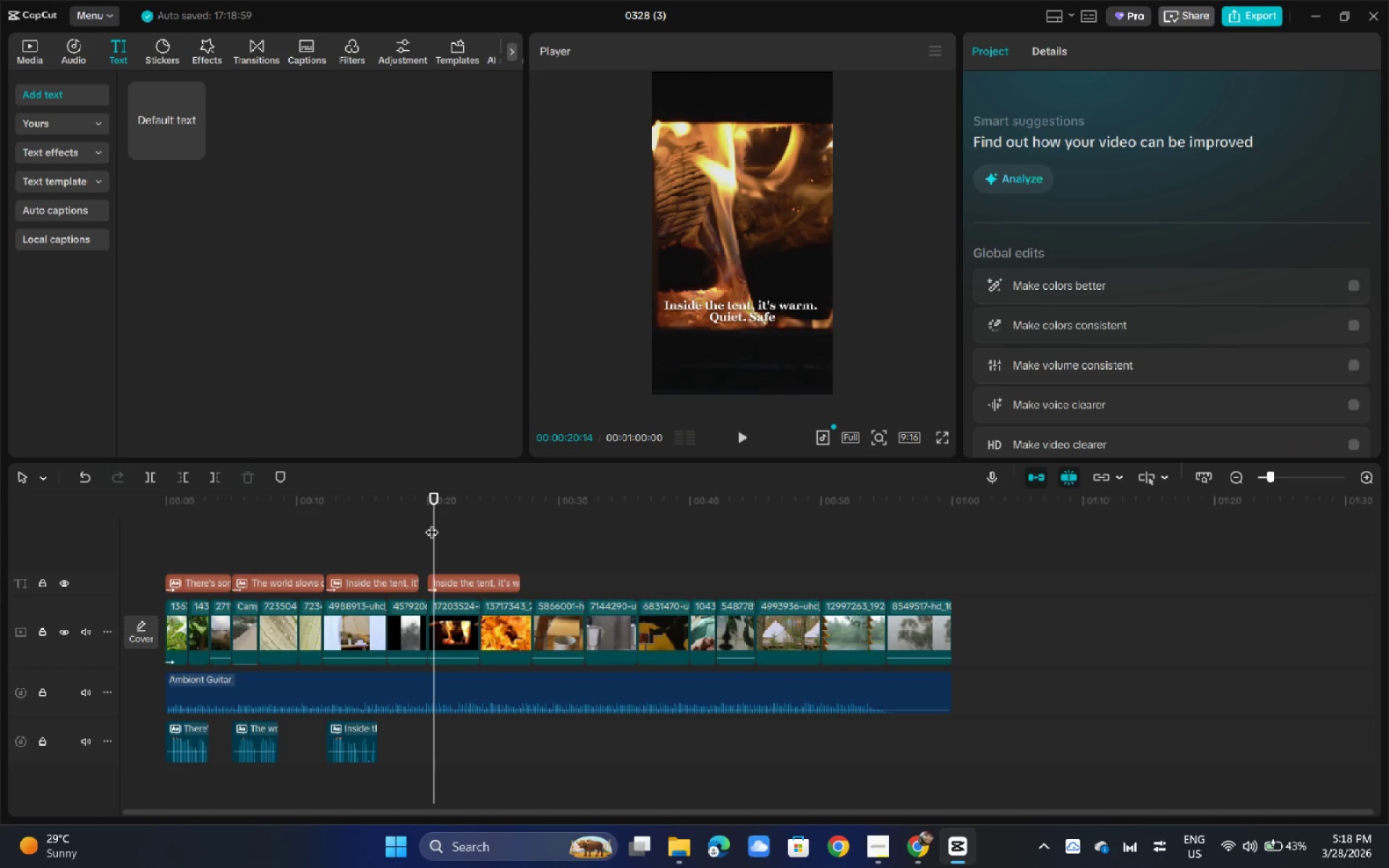 
key(Space)
 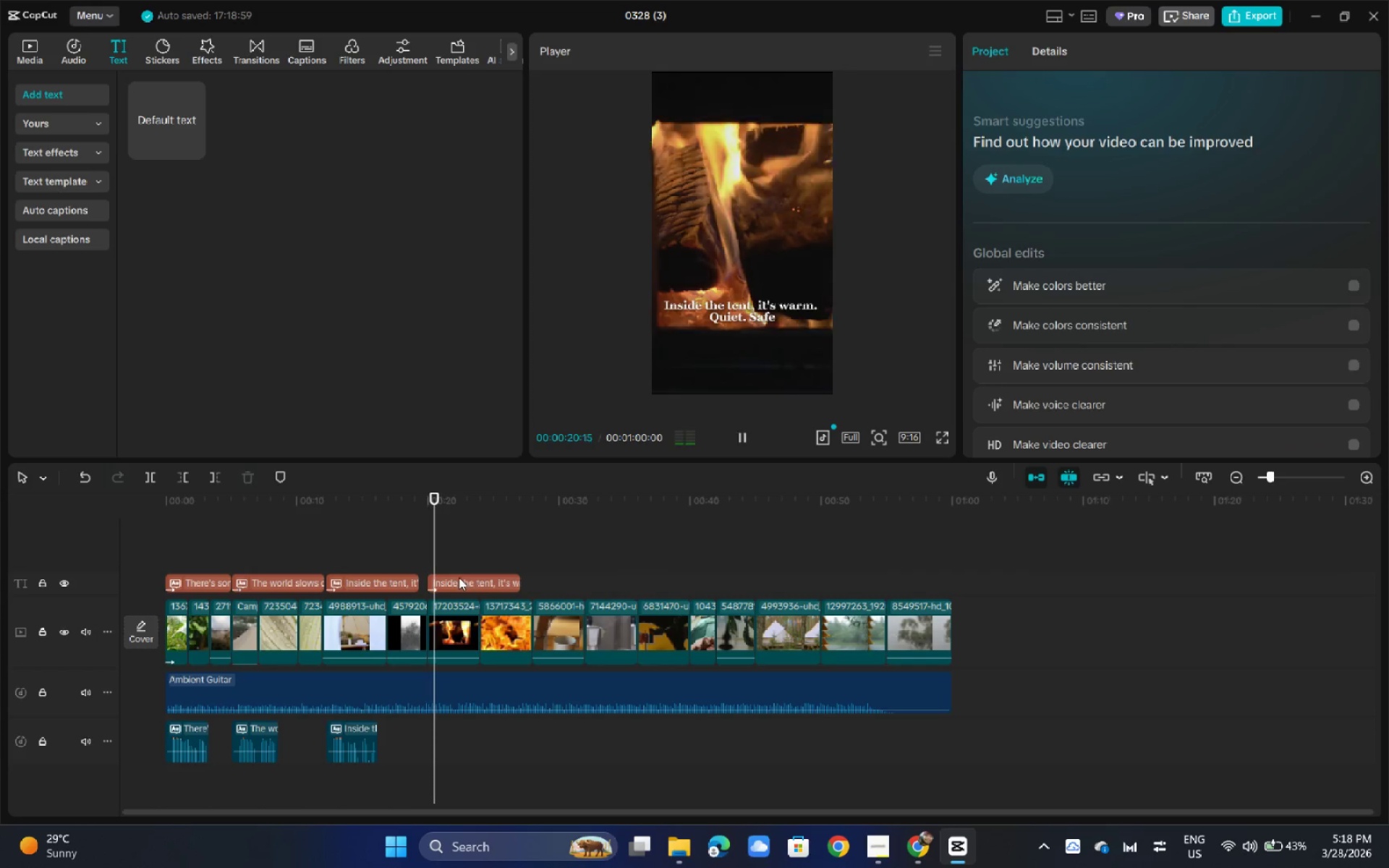 
key(Space)
 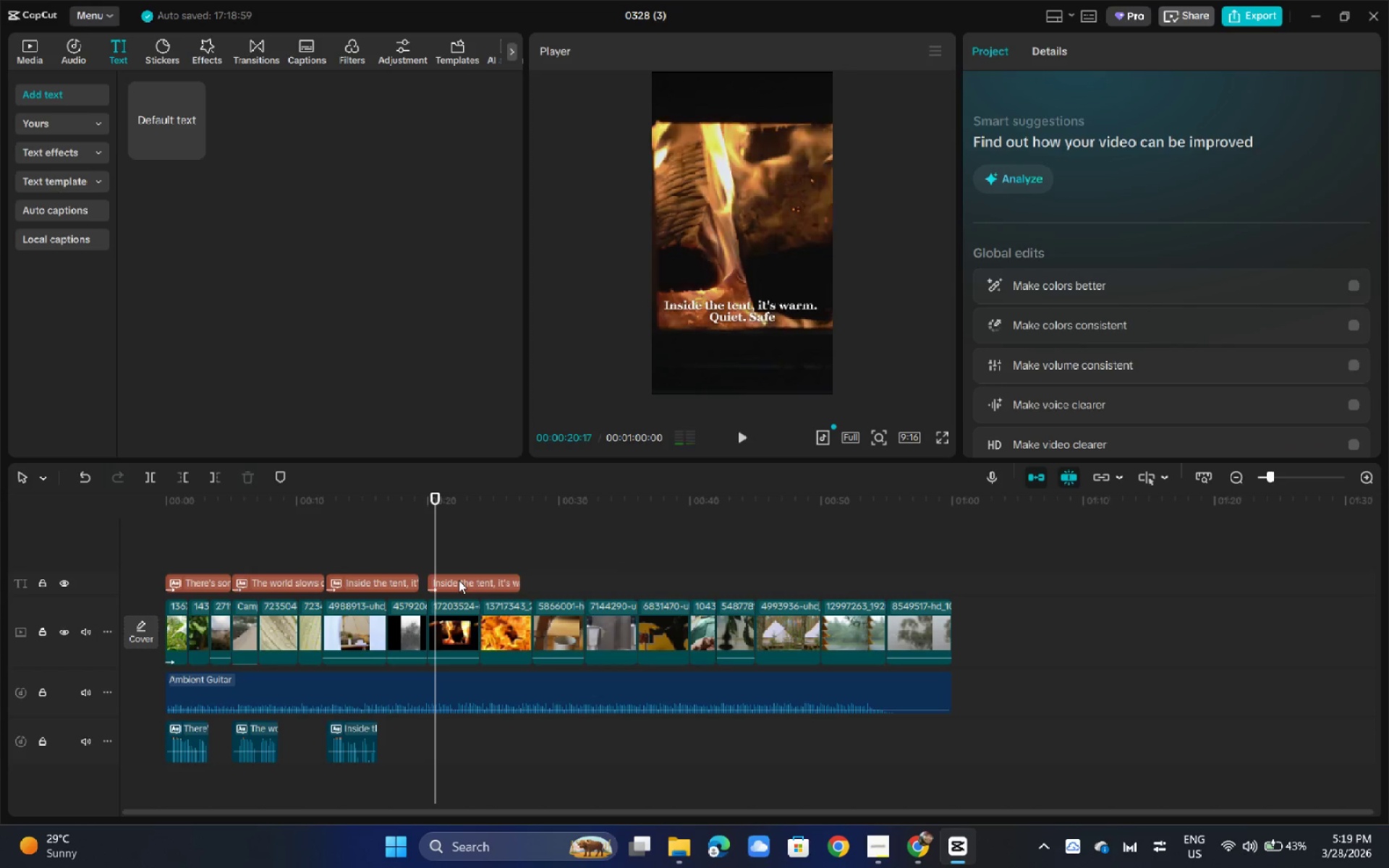 
key(Space)
 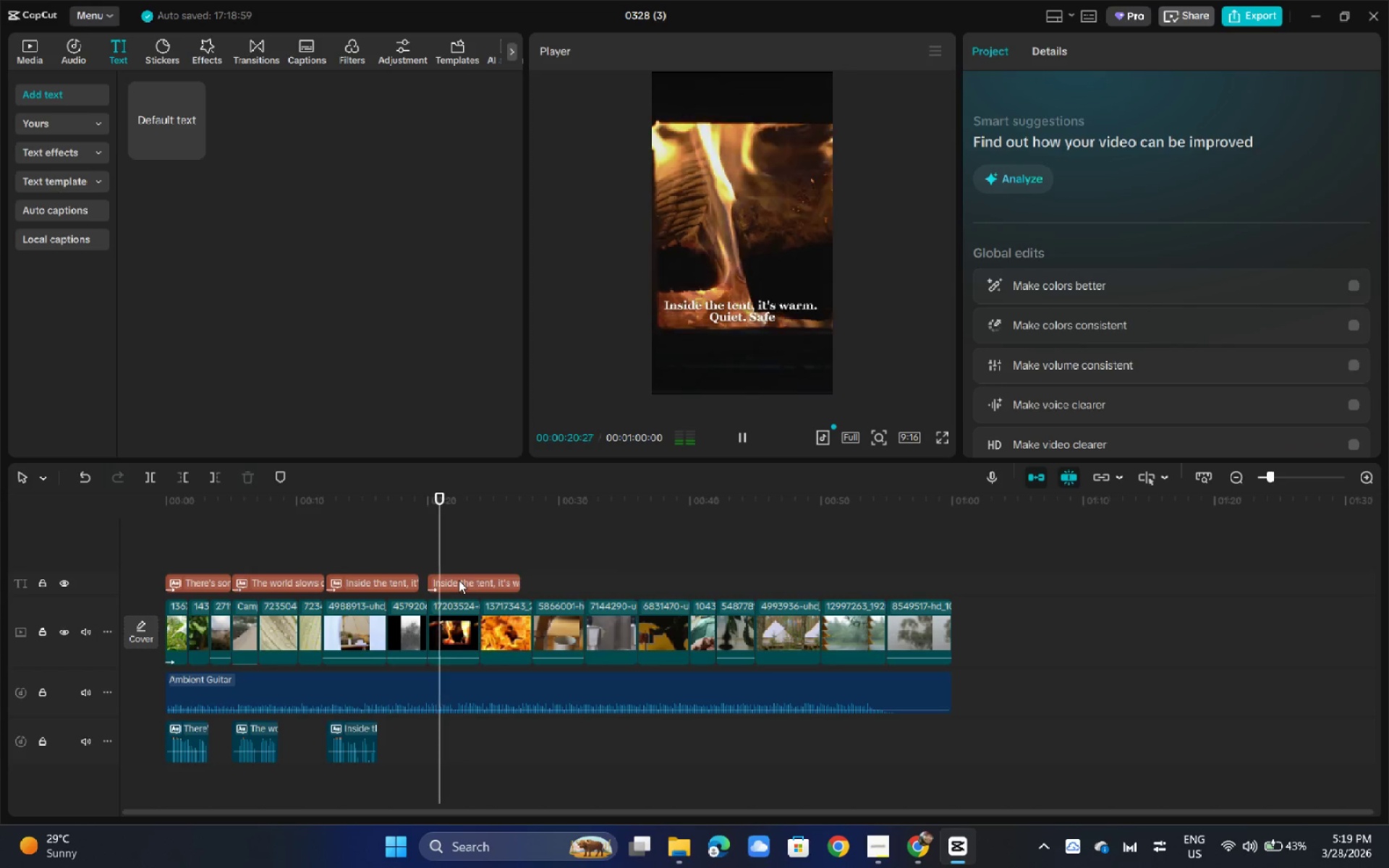 
key(Space)
 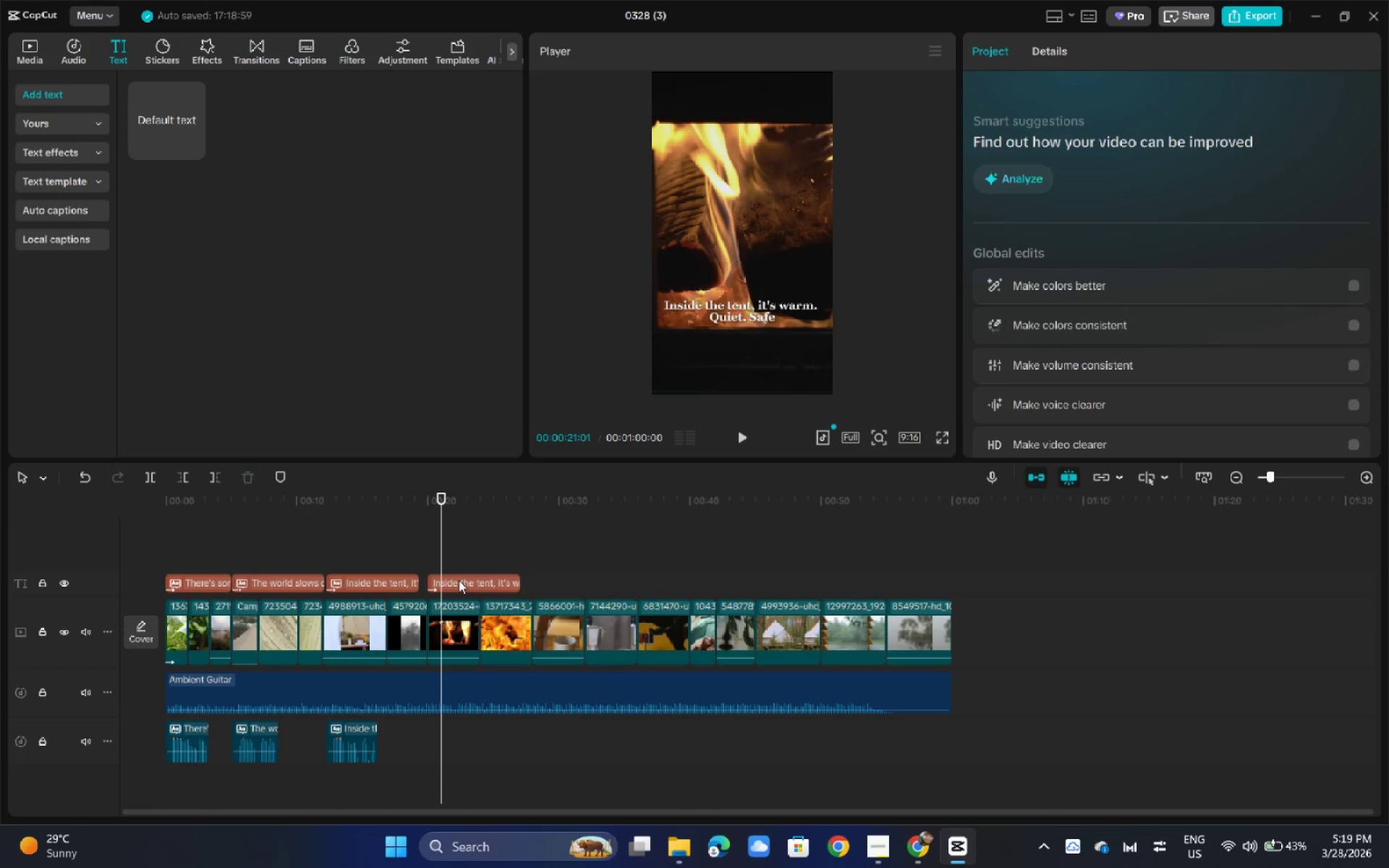 
wait(5.78)
 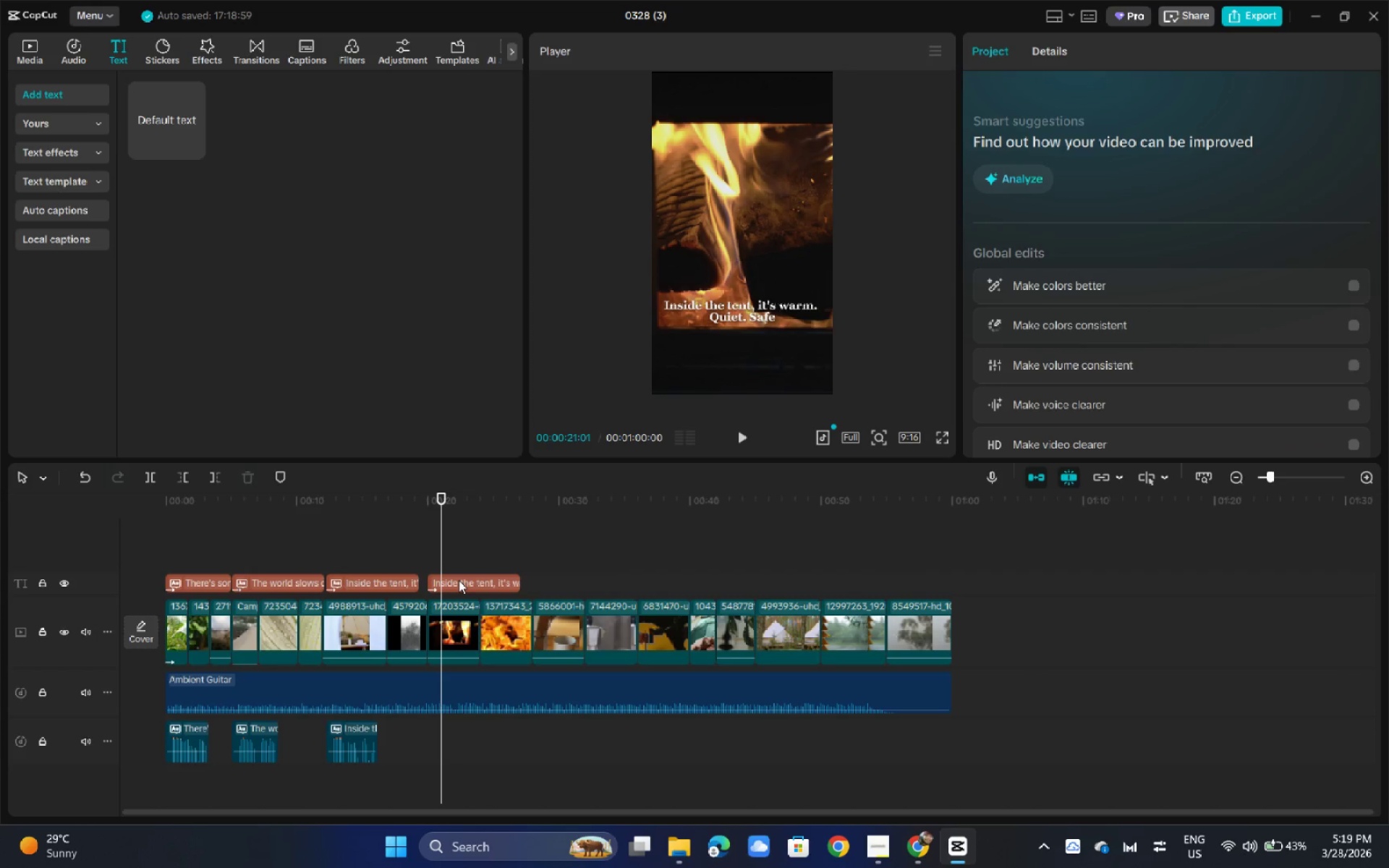 
left_click([459, 580])
 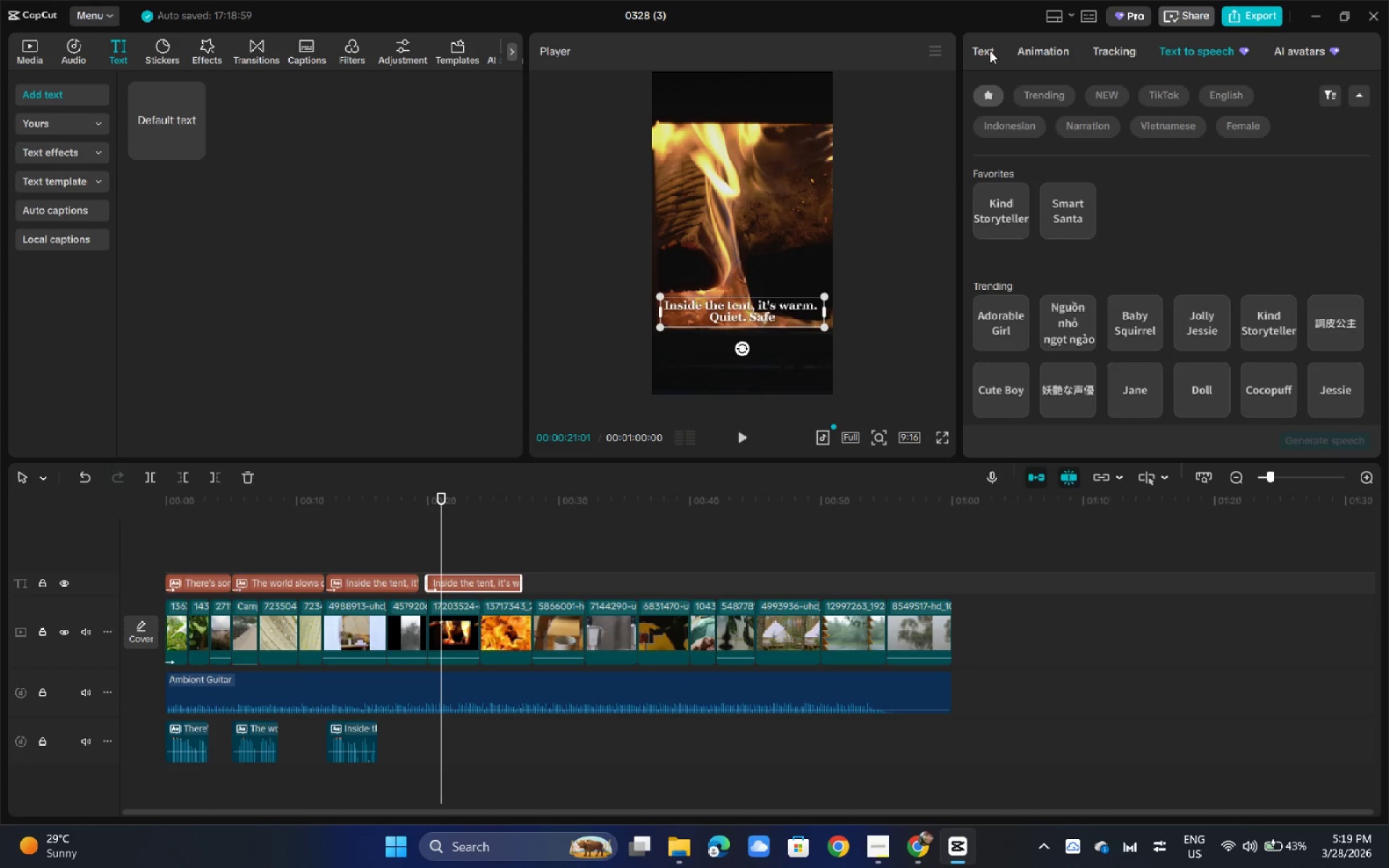 
left_click_drag(start_coordinate=[1100, 161], to_coordinate=[946, 84])
 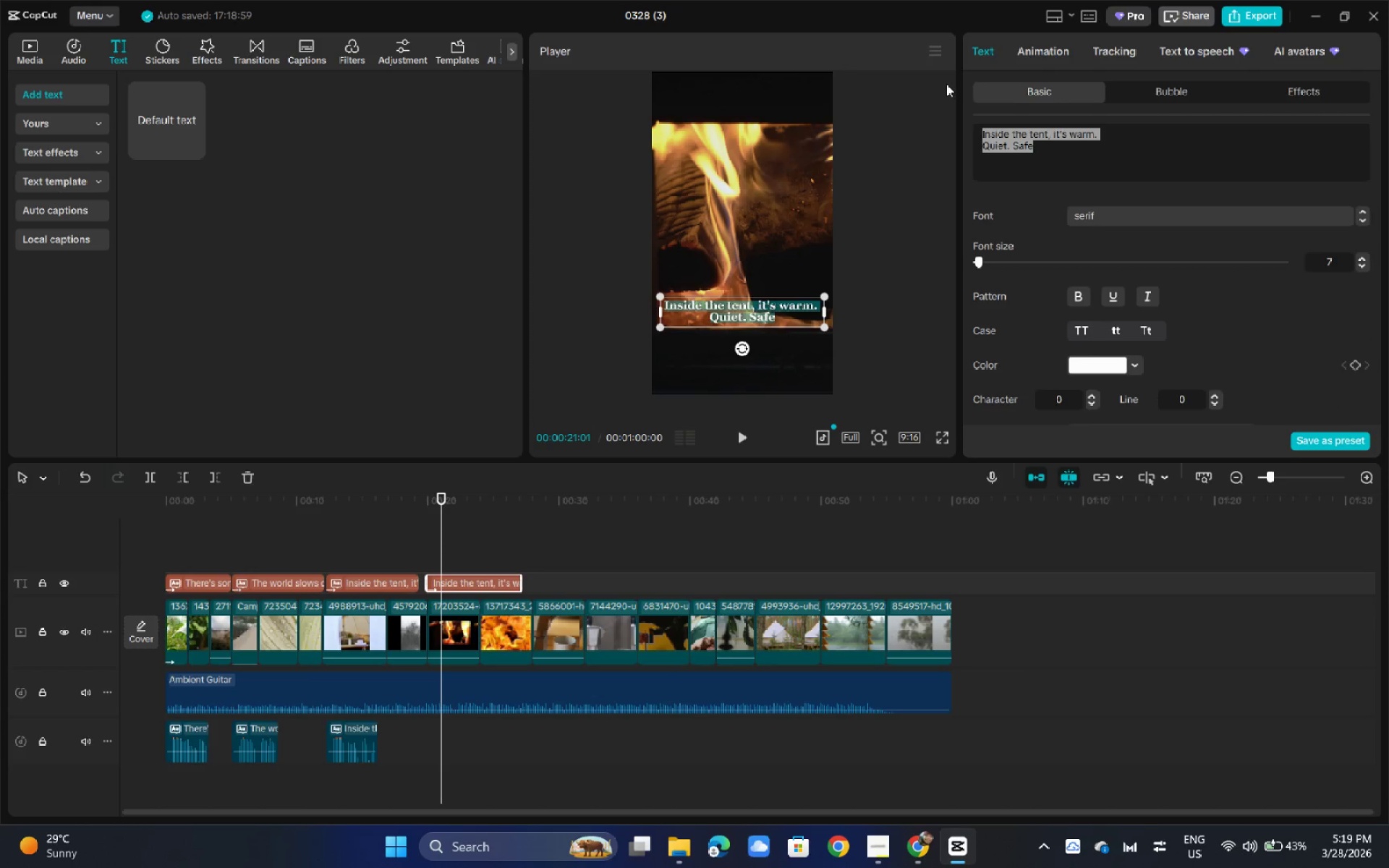 
type(Tge)
key(Backspace)
key(Backspace)
 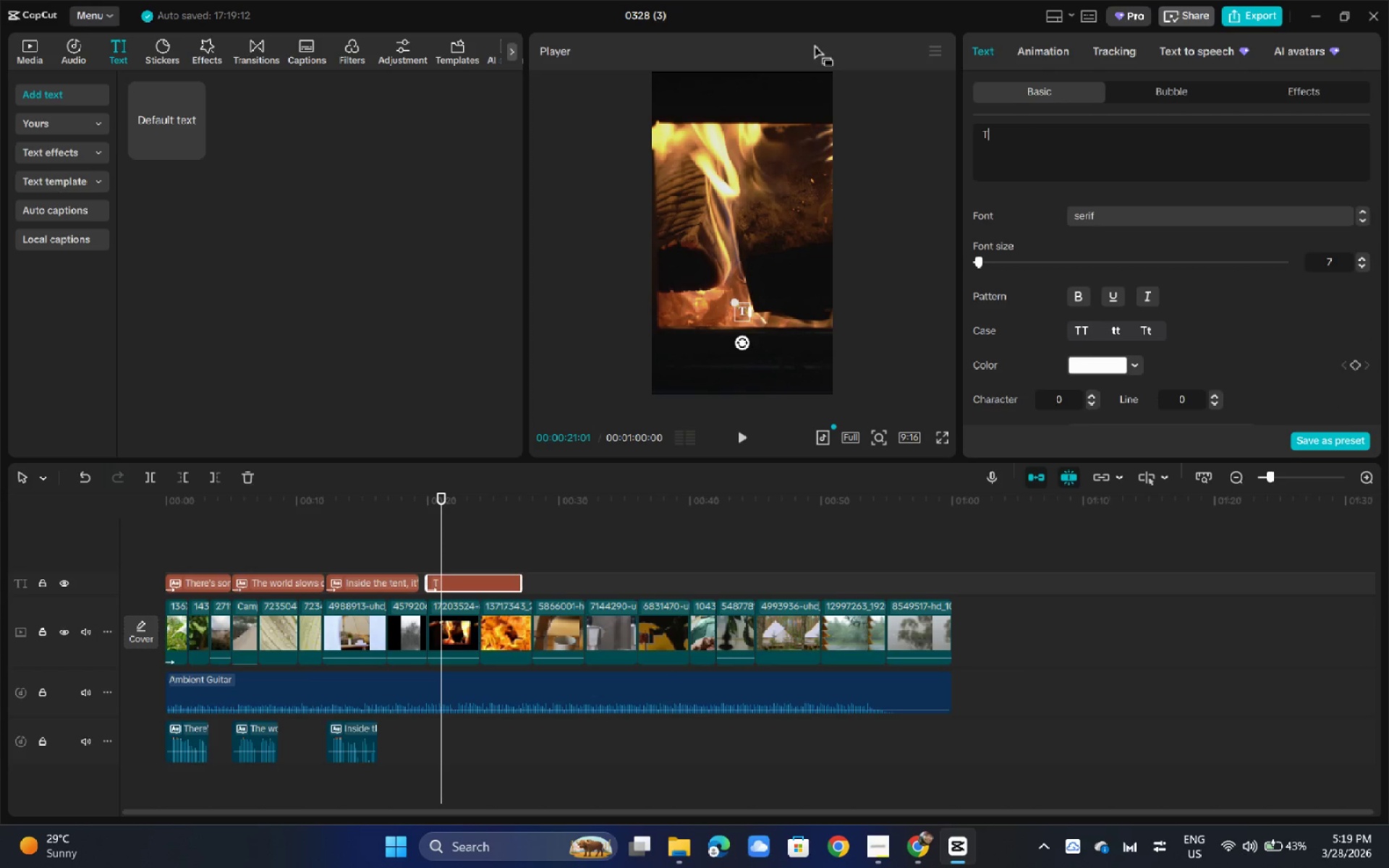 
type(he fire crackles gently...)
 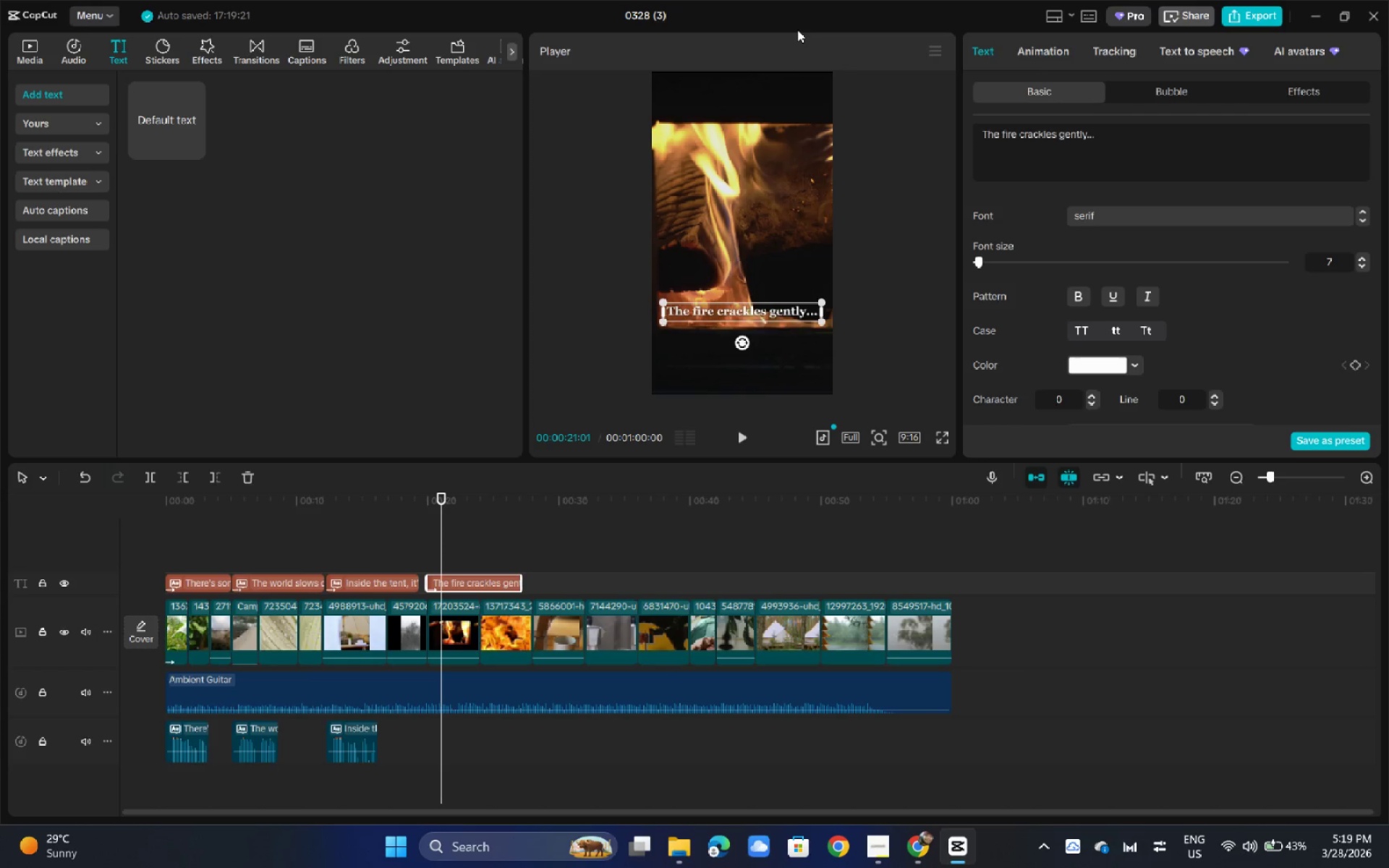 
key(Enter)
 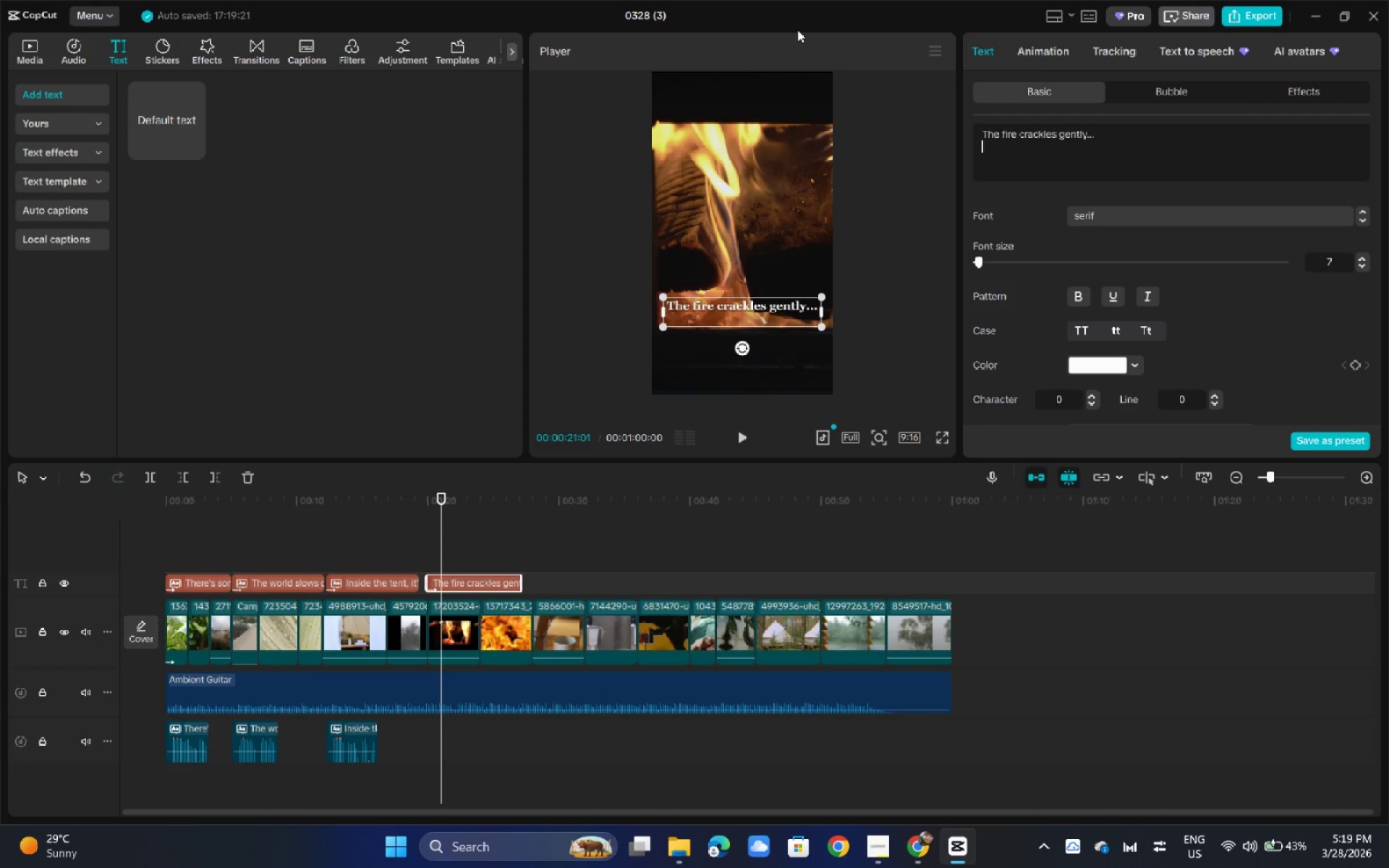 
key(A)
 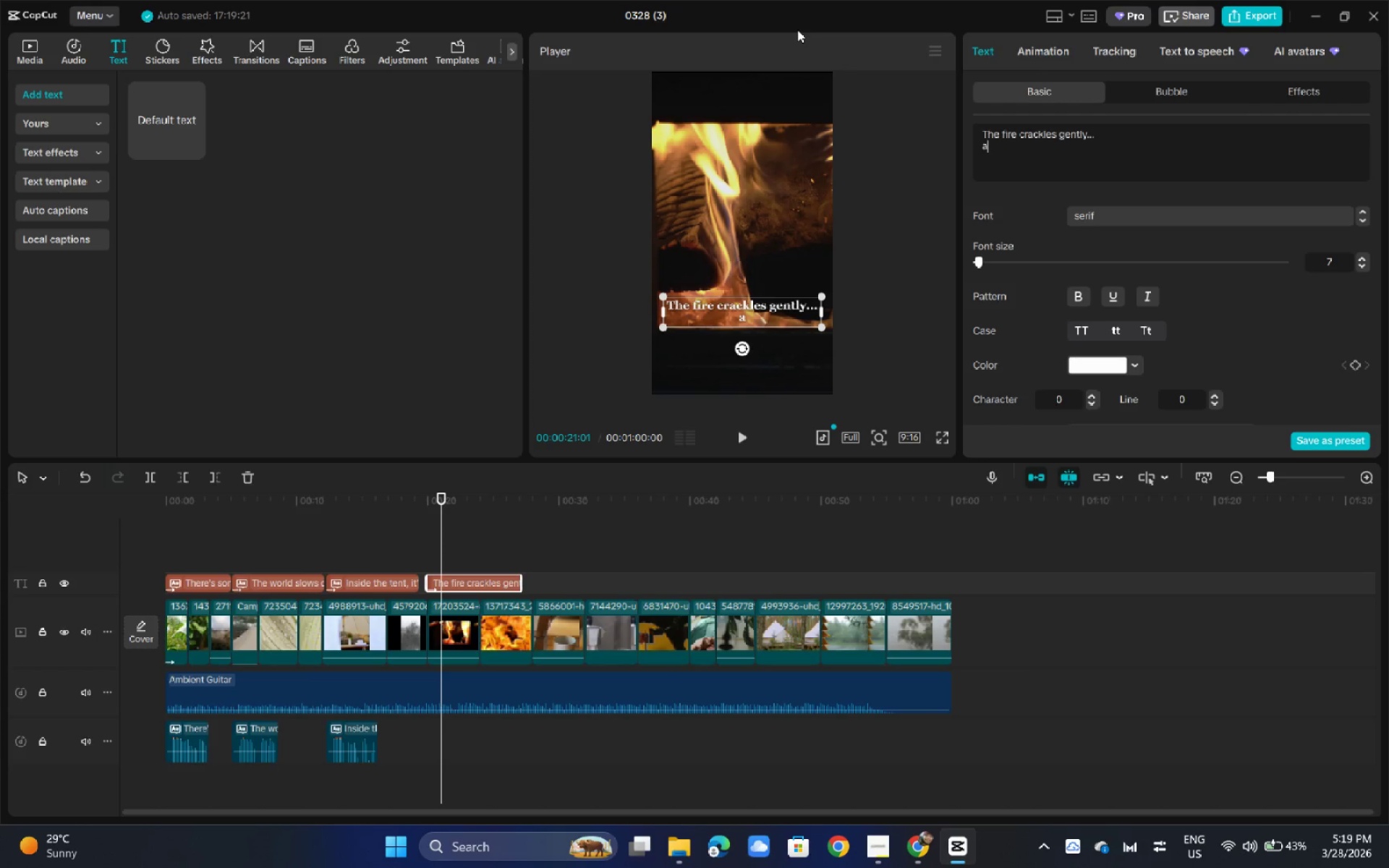 
key(Space)
 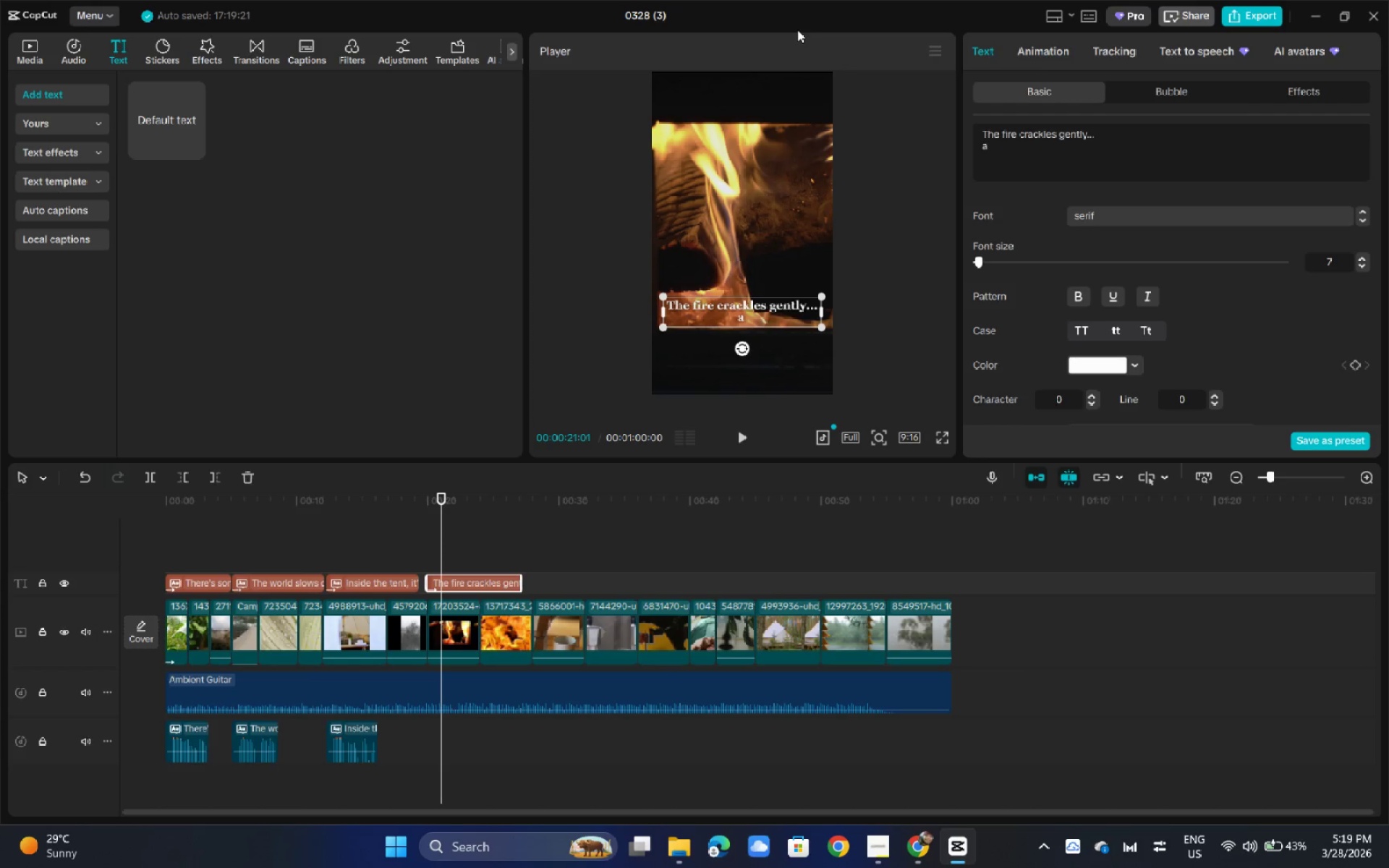 
key(R)
 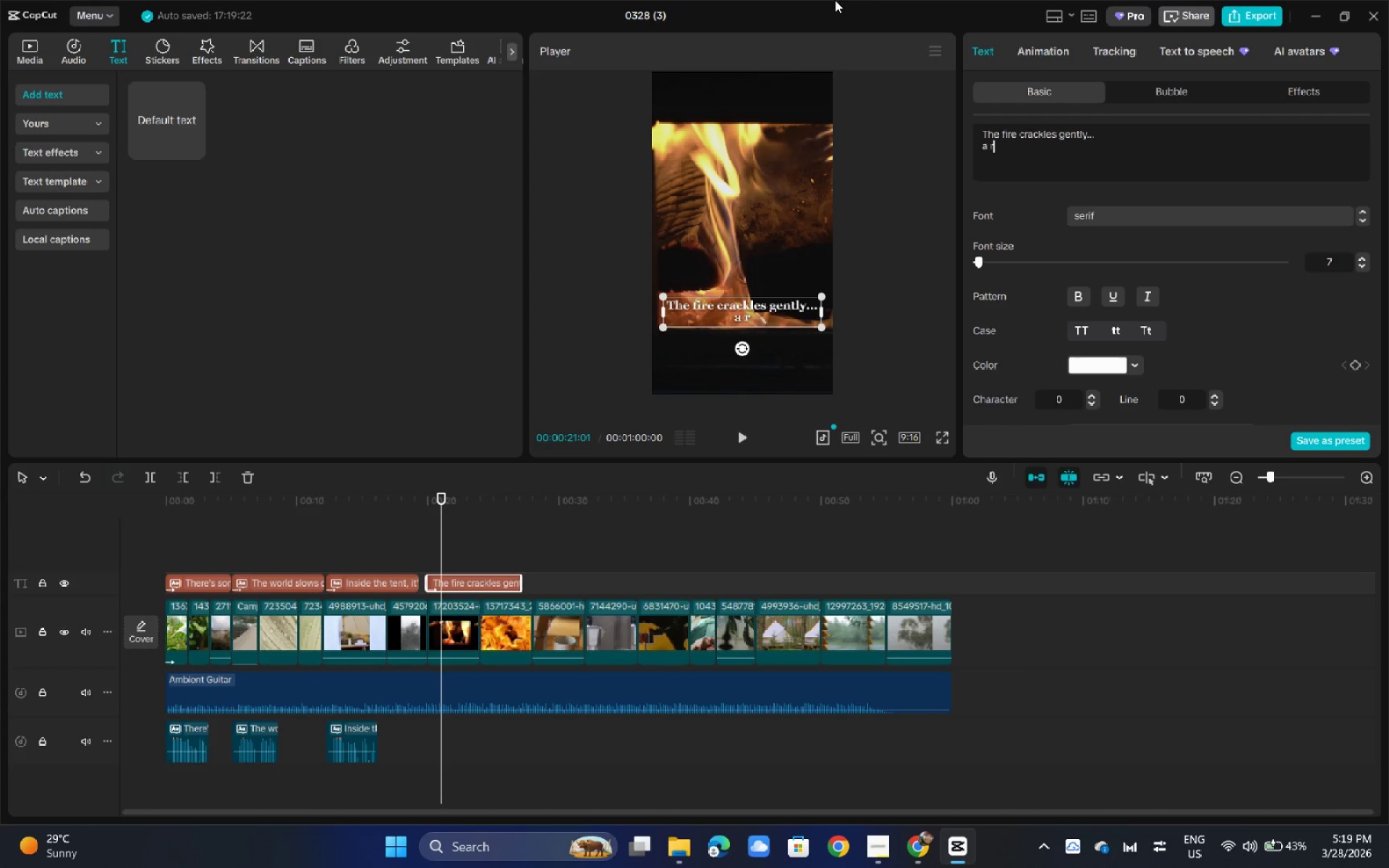 
type(yth)
key(Backspace)
key(Backspace)
key(Backspace)
 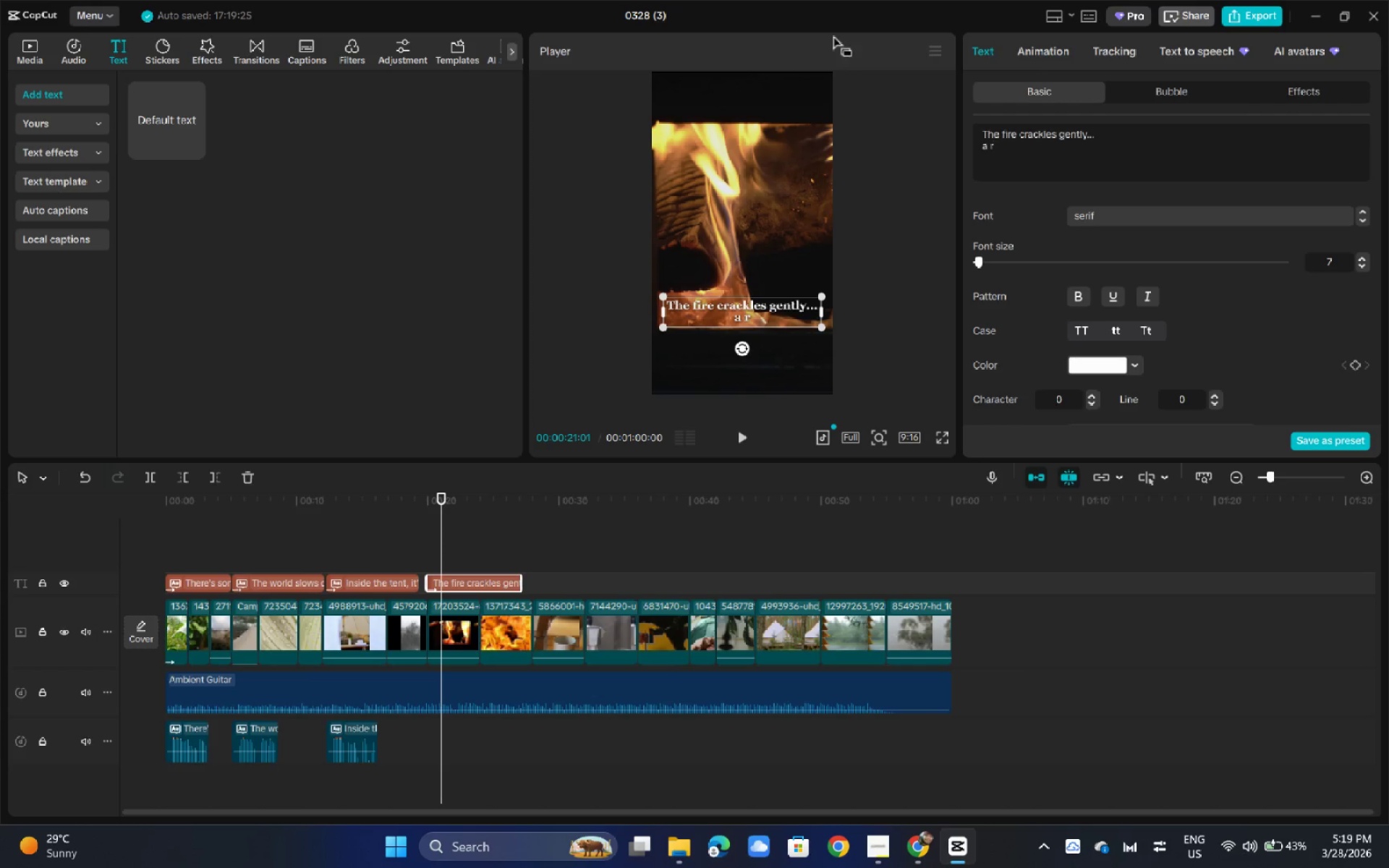 
type(hytm againts)
 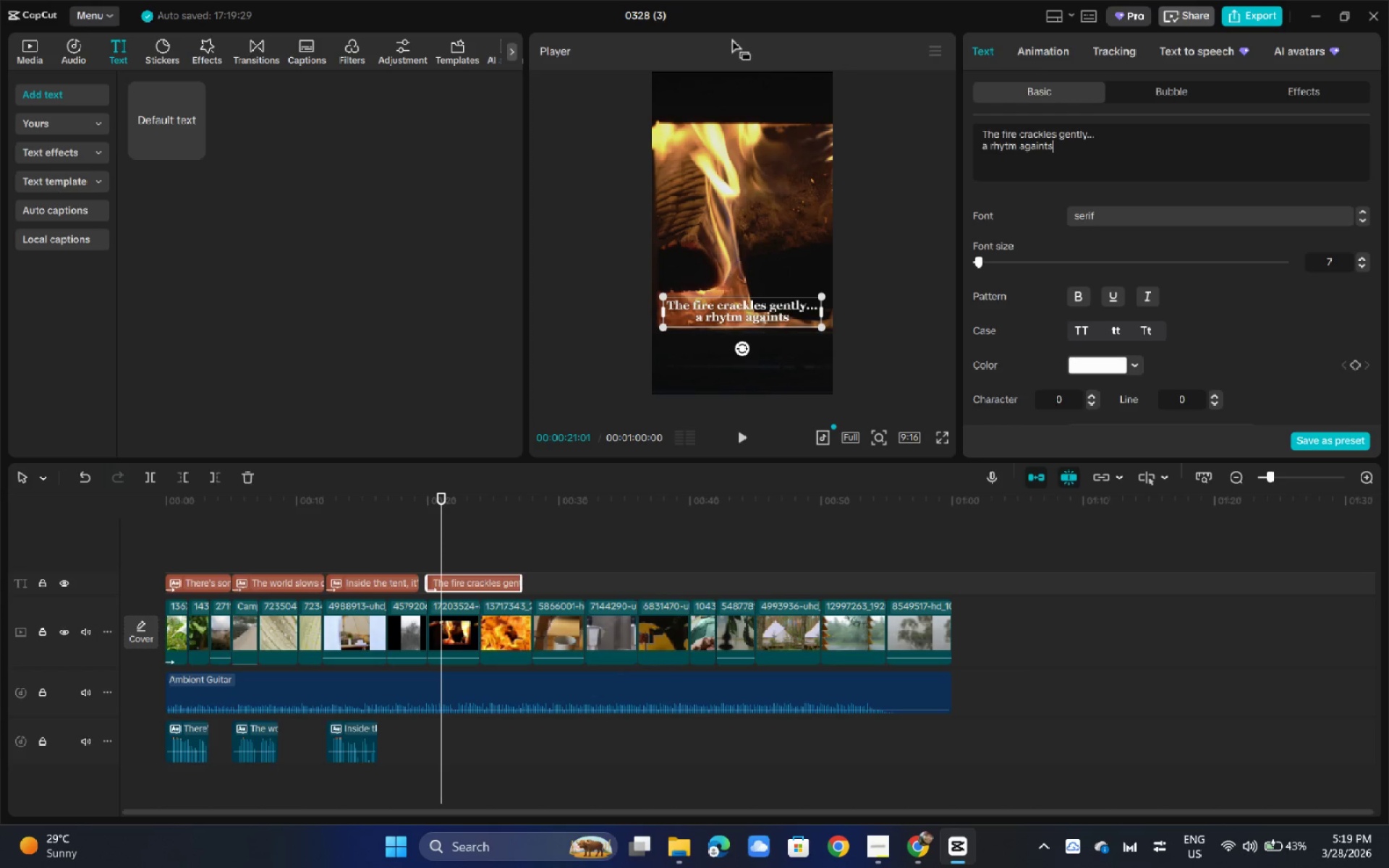 
key(Space)
 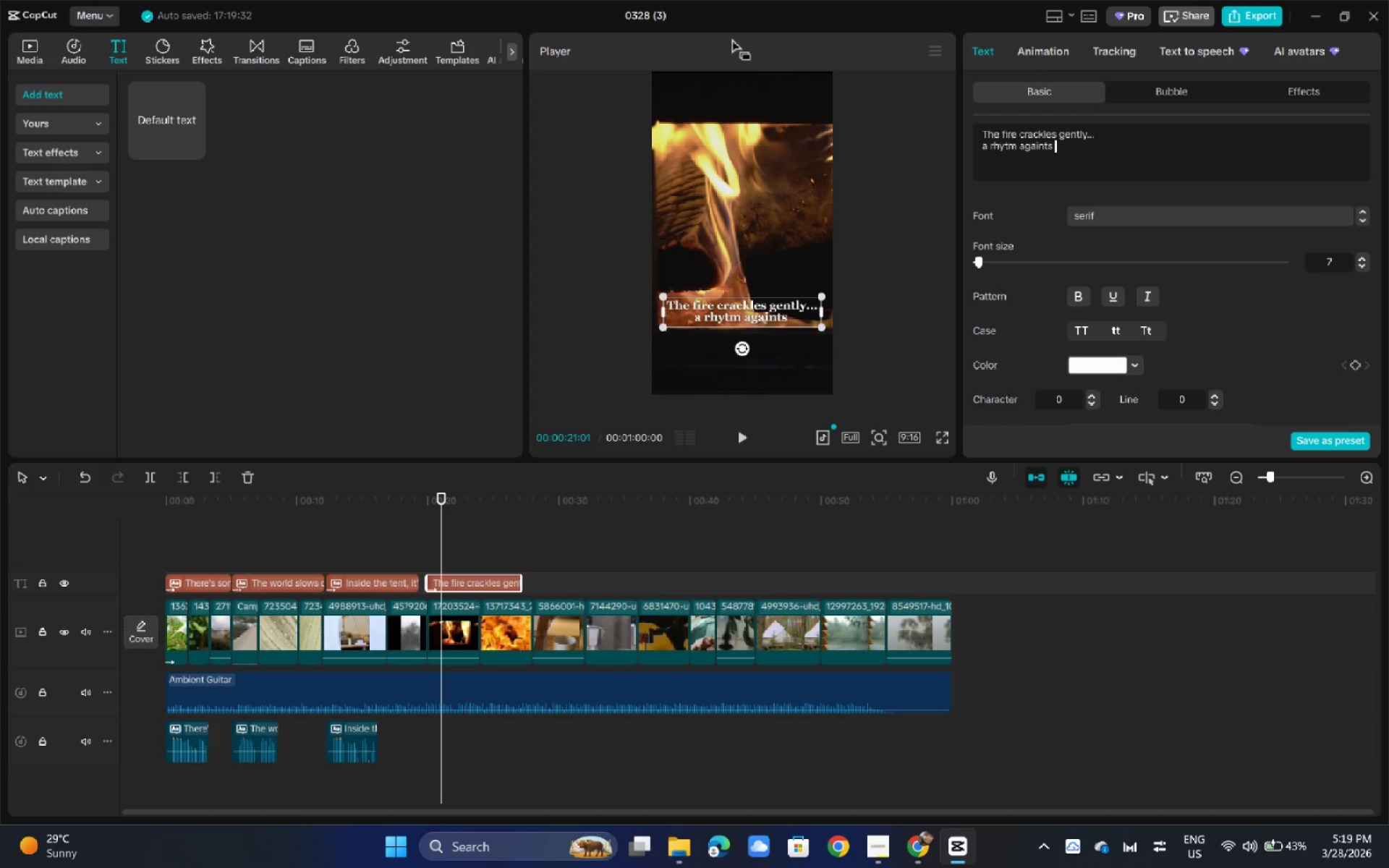 
key(T)
 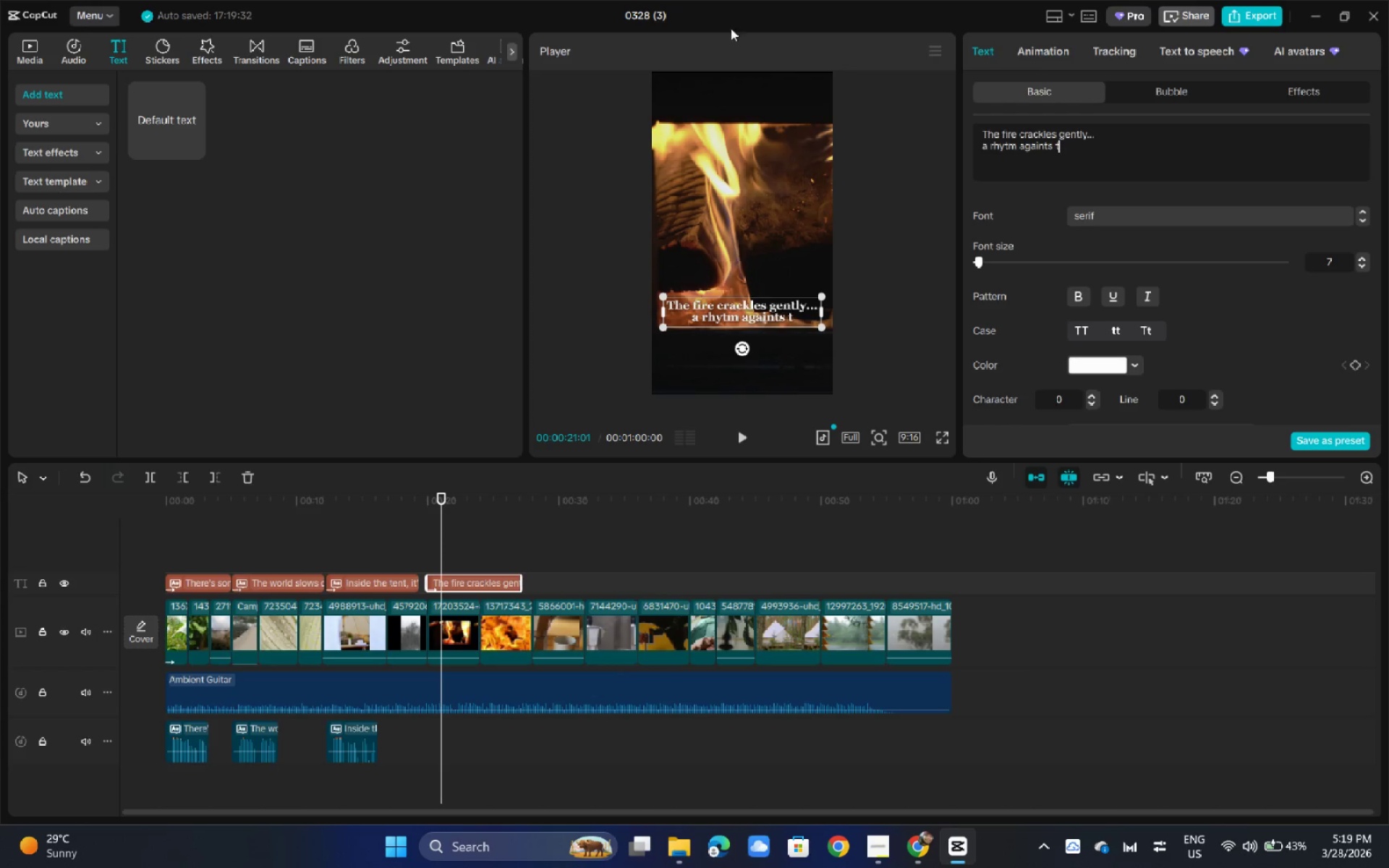 
type(he rain.)
 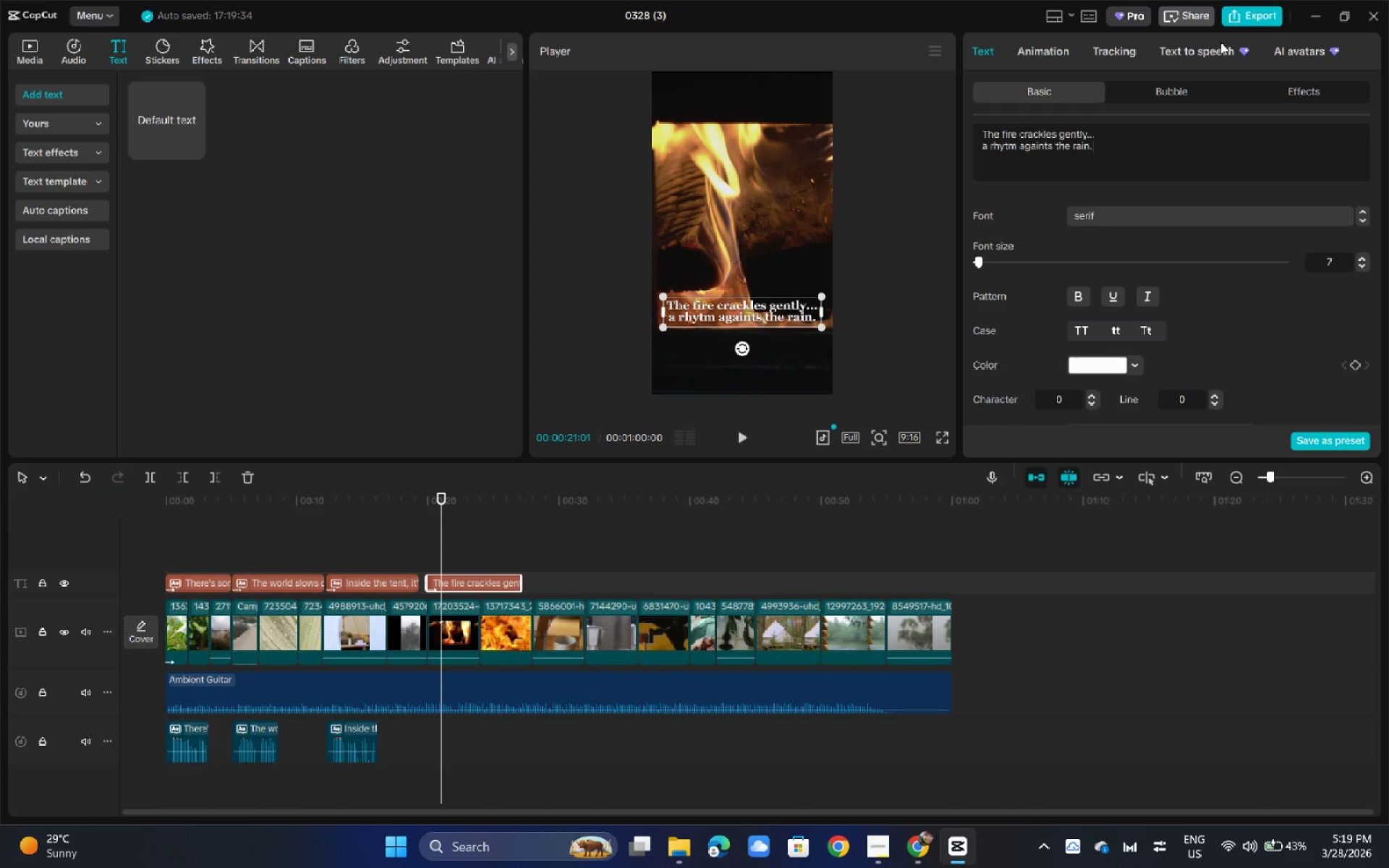 
left_click([1210, 48])
 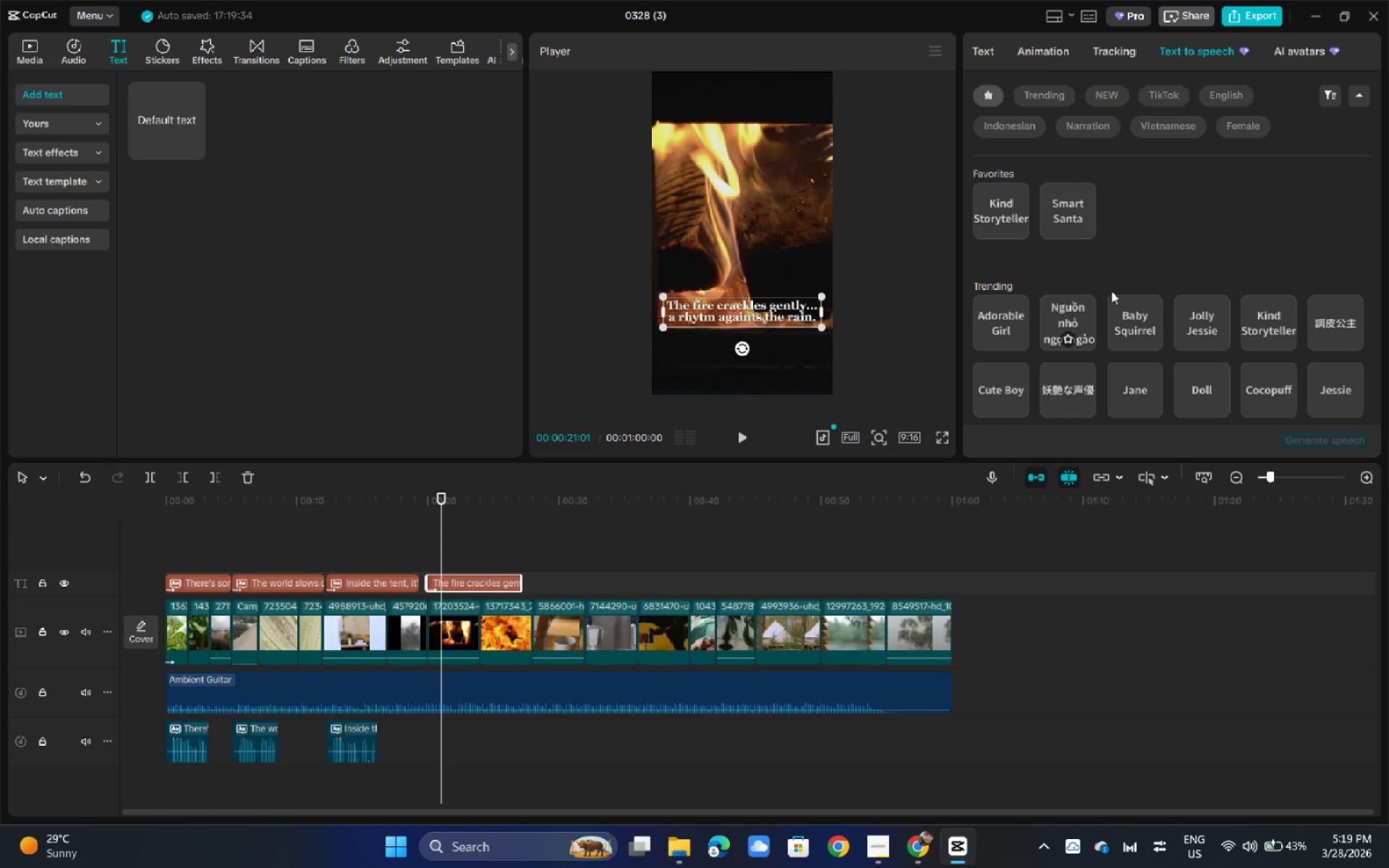 
left_click([1001, 208])
 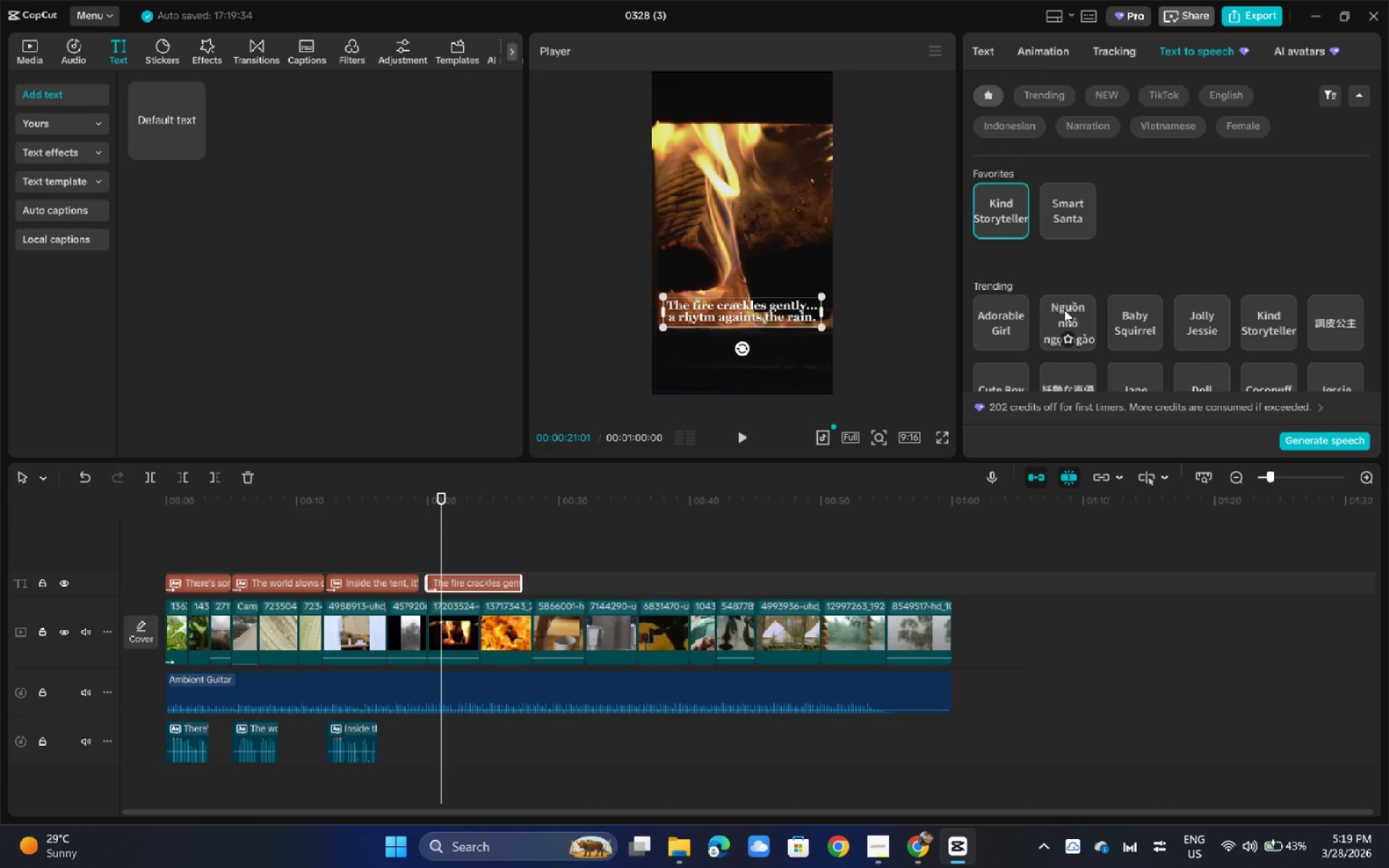 
wait(5.25)
 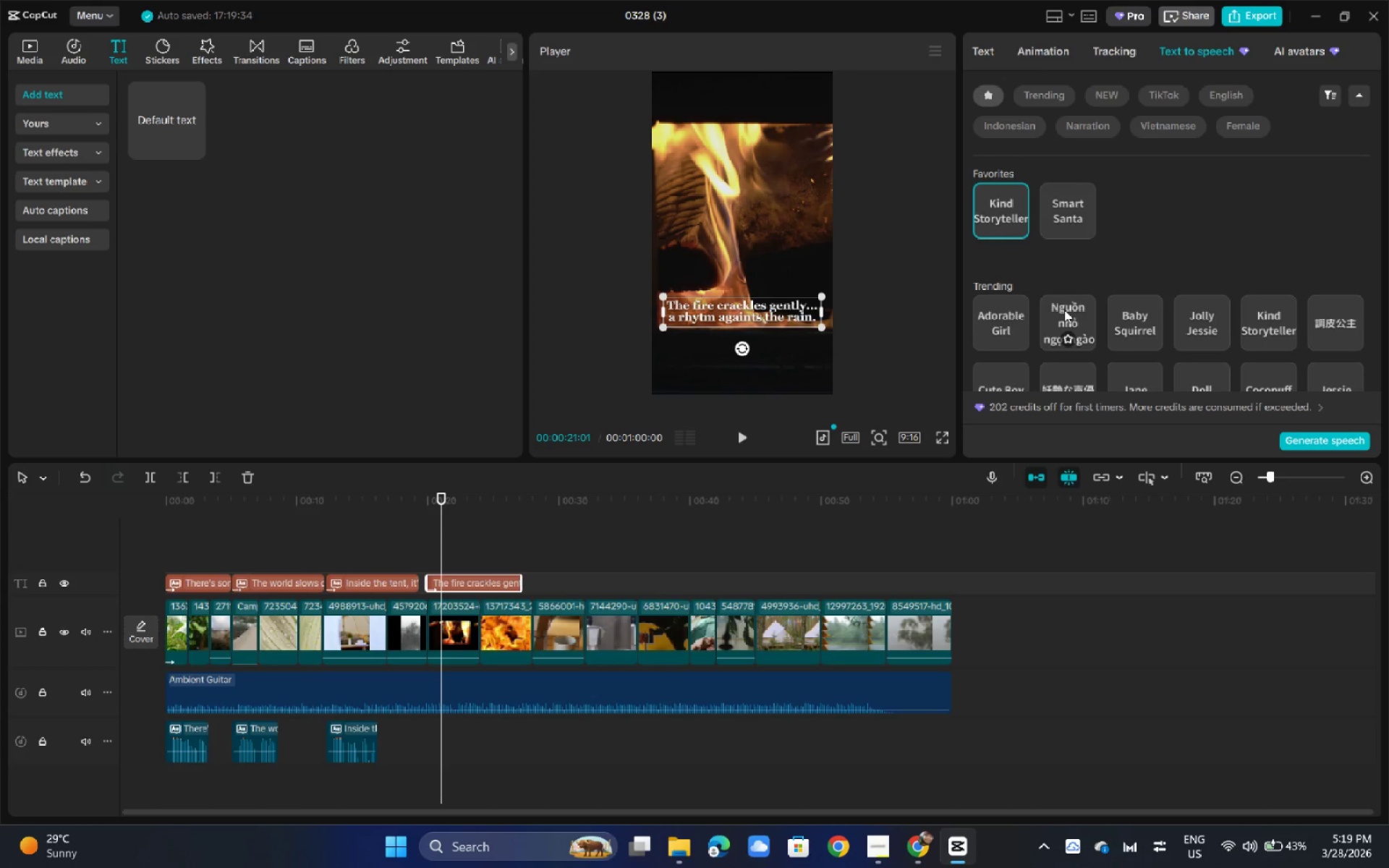 
left_click([1344, 438])
 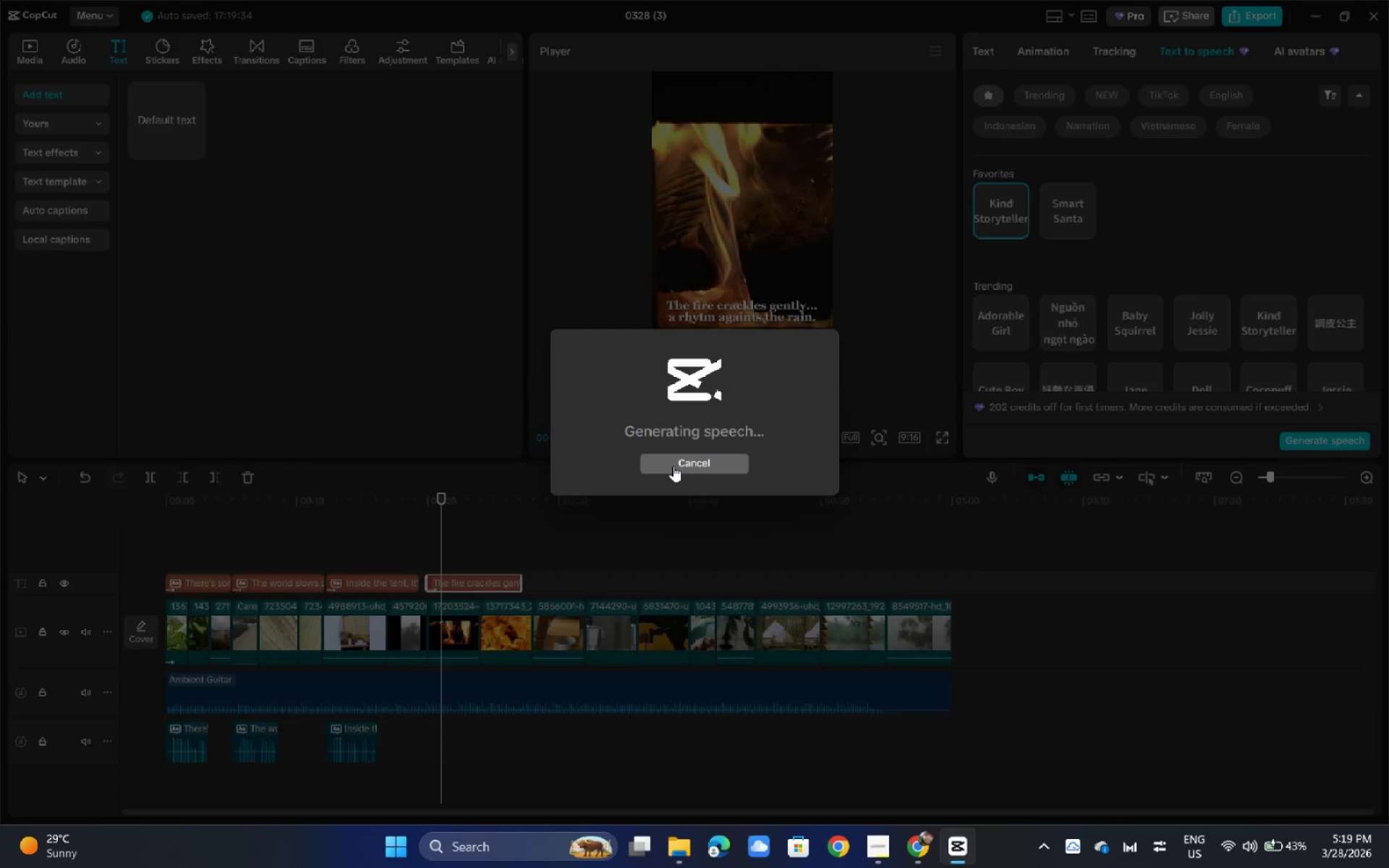 
wait(6.28)
 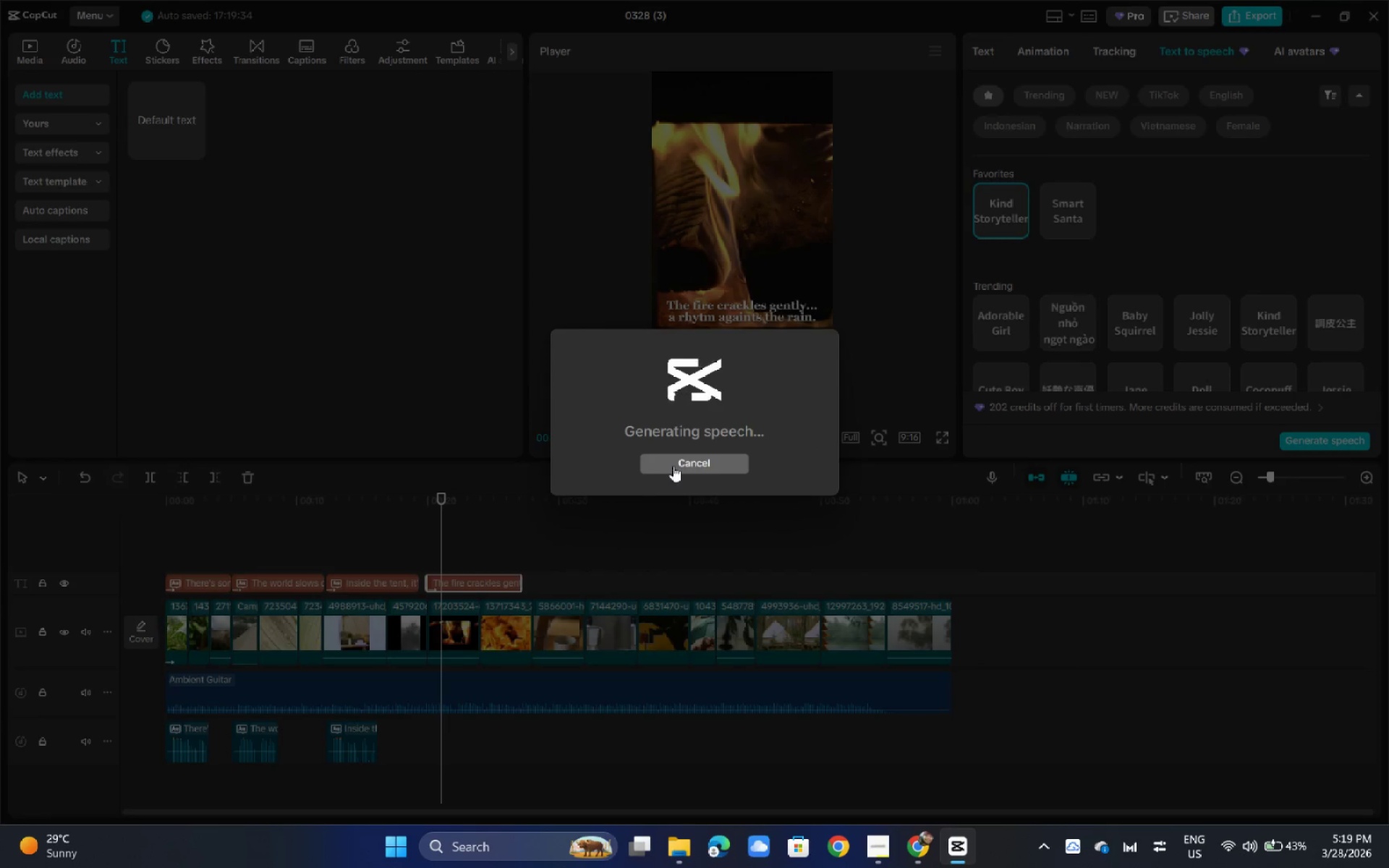 
left_click_drag(start_coordinate=[209, 505], to_coordinate=[103, 493])
 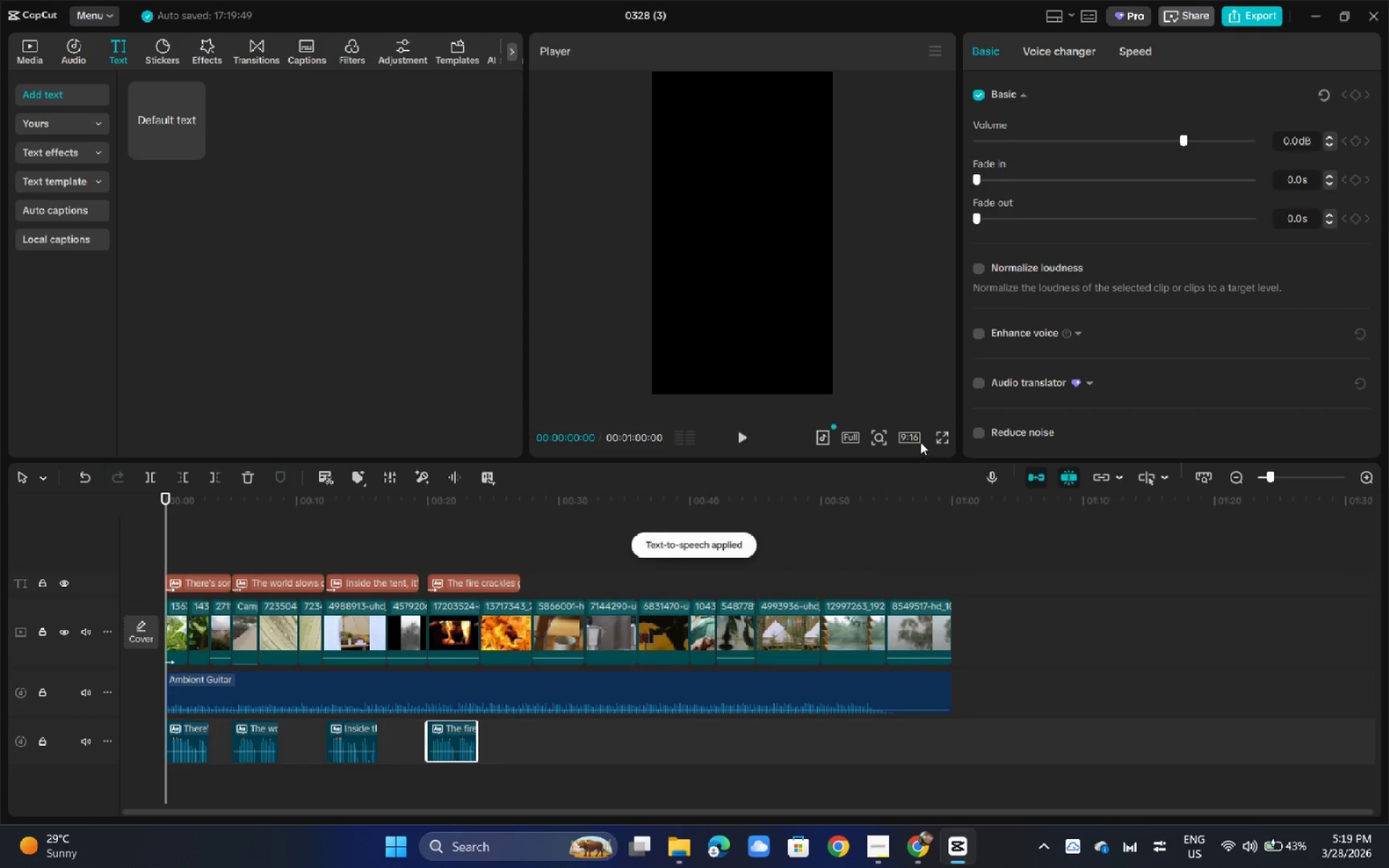 
left_click_drag(start_coordinate=[925, 441], to_coordinate=[934, 438])
 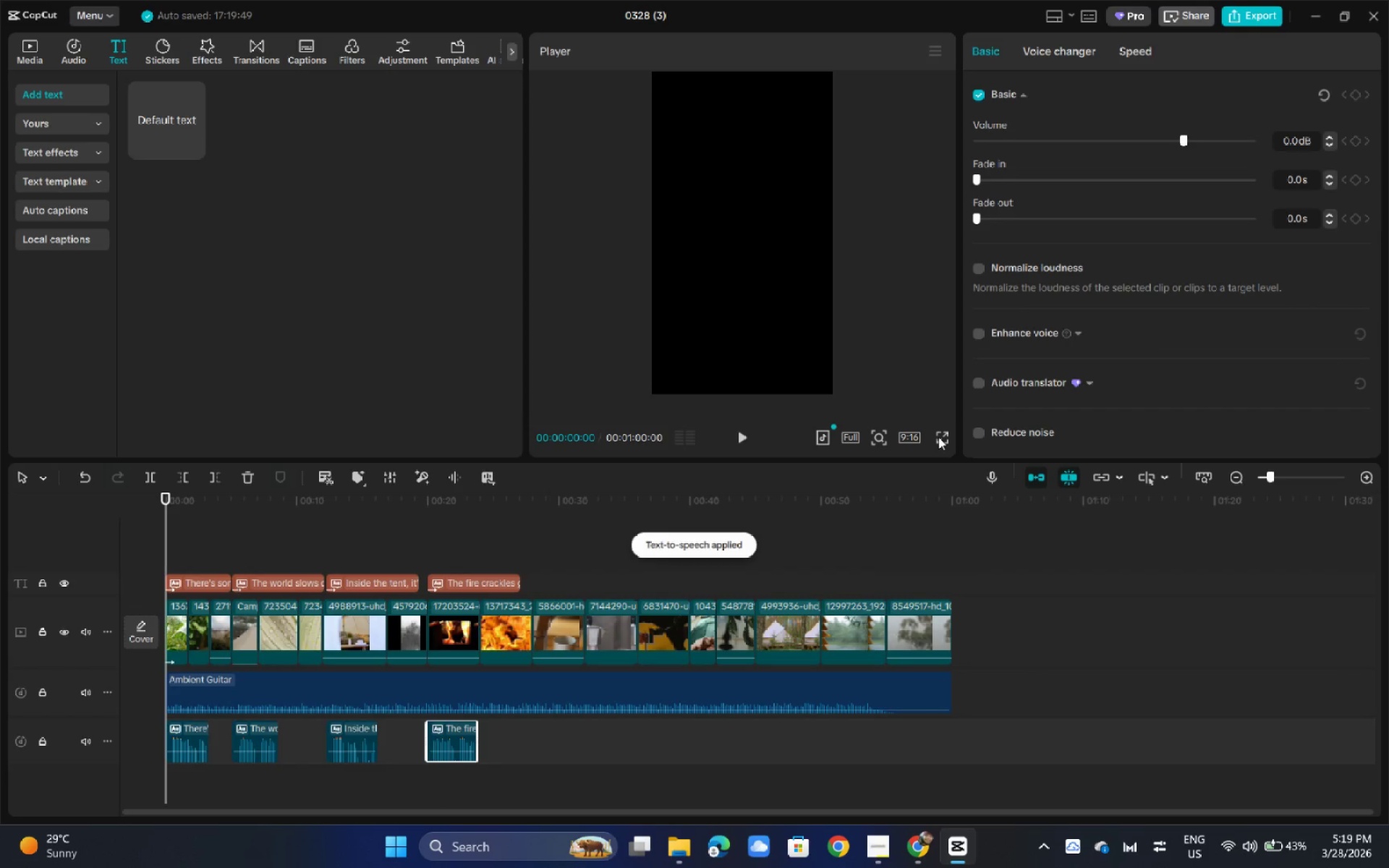 
double_click([938, 437])
 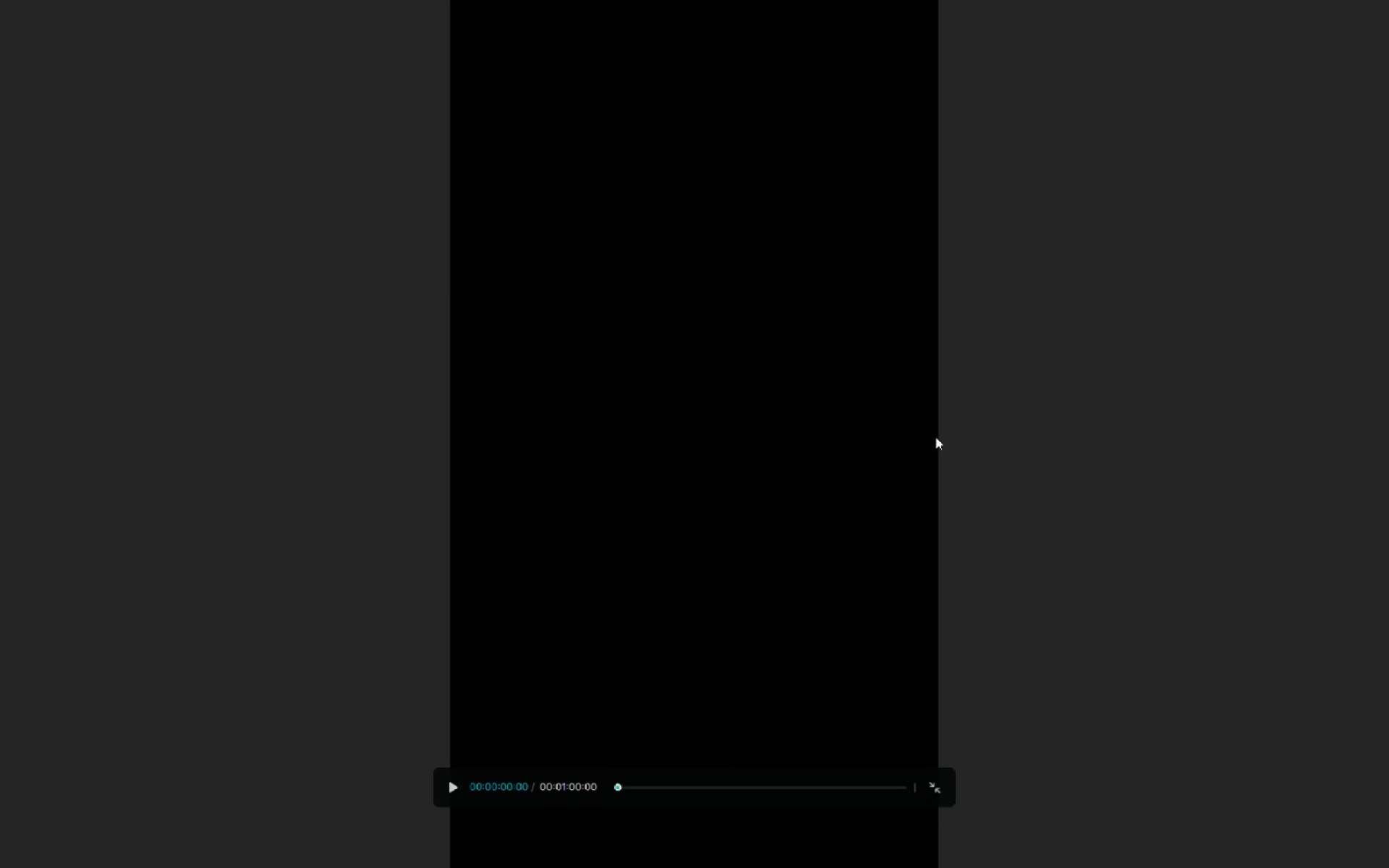 
key(Space)
 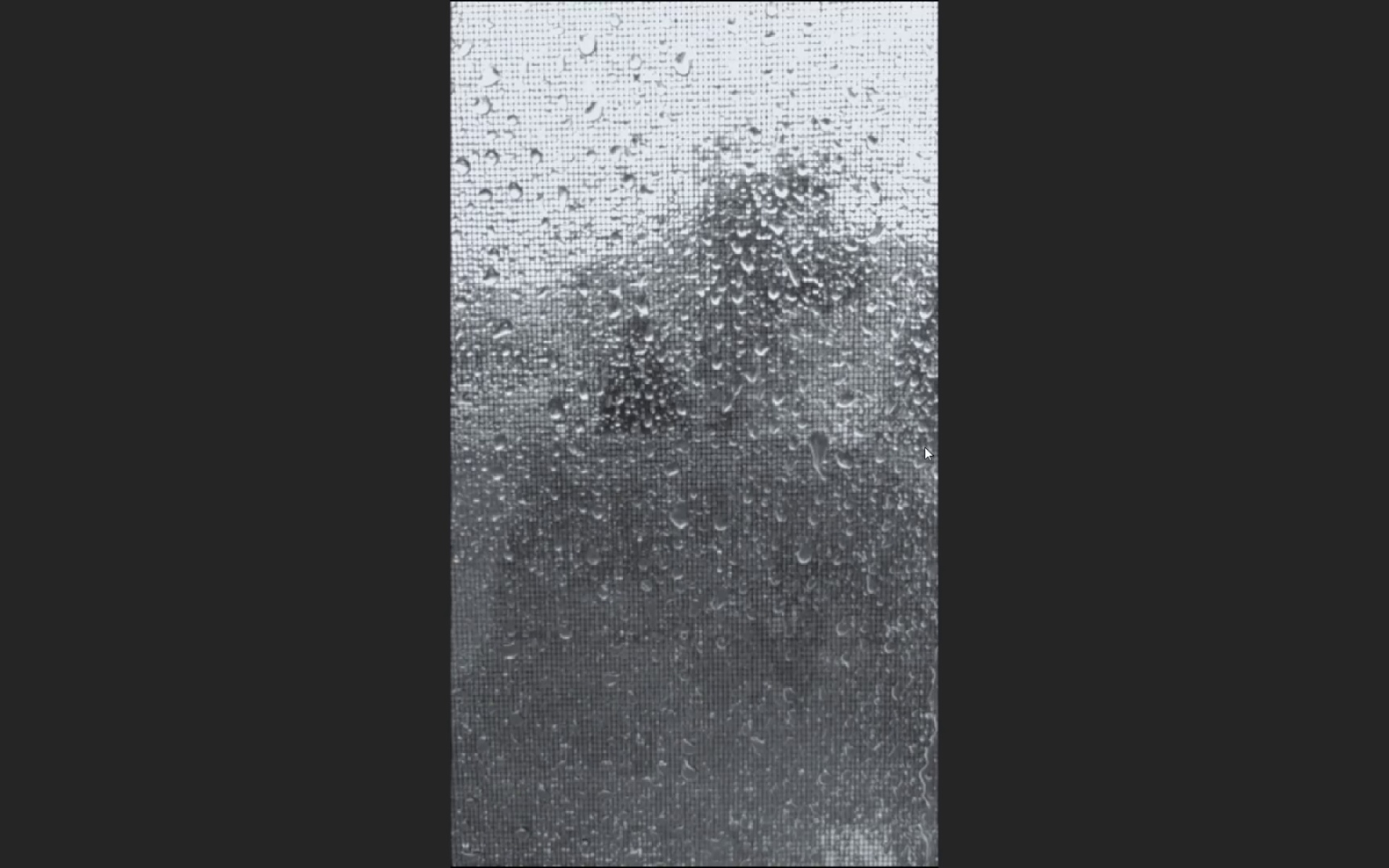 
wait(24.48)
 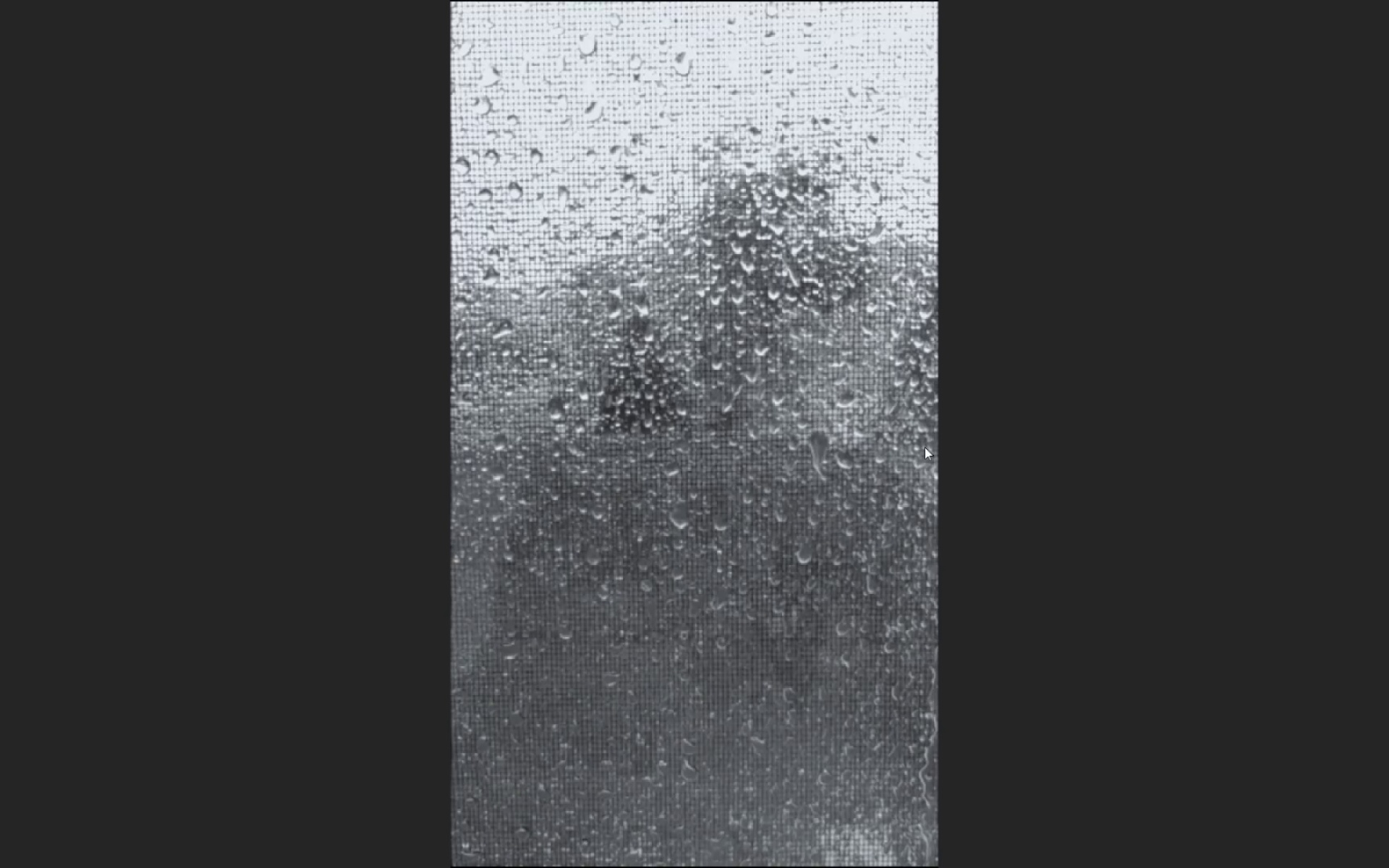 
key(Escape)
 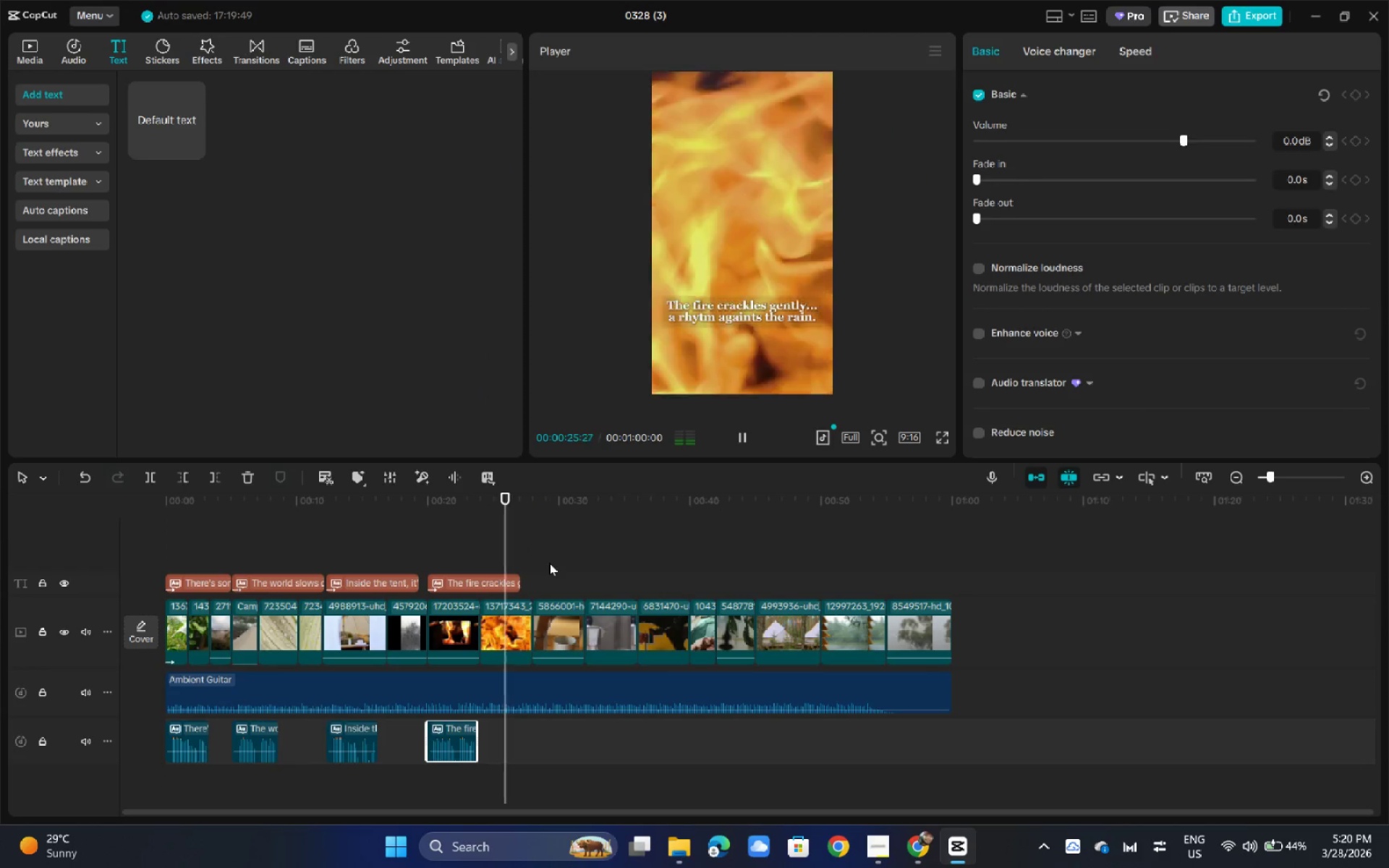 
key(Space)
 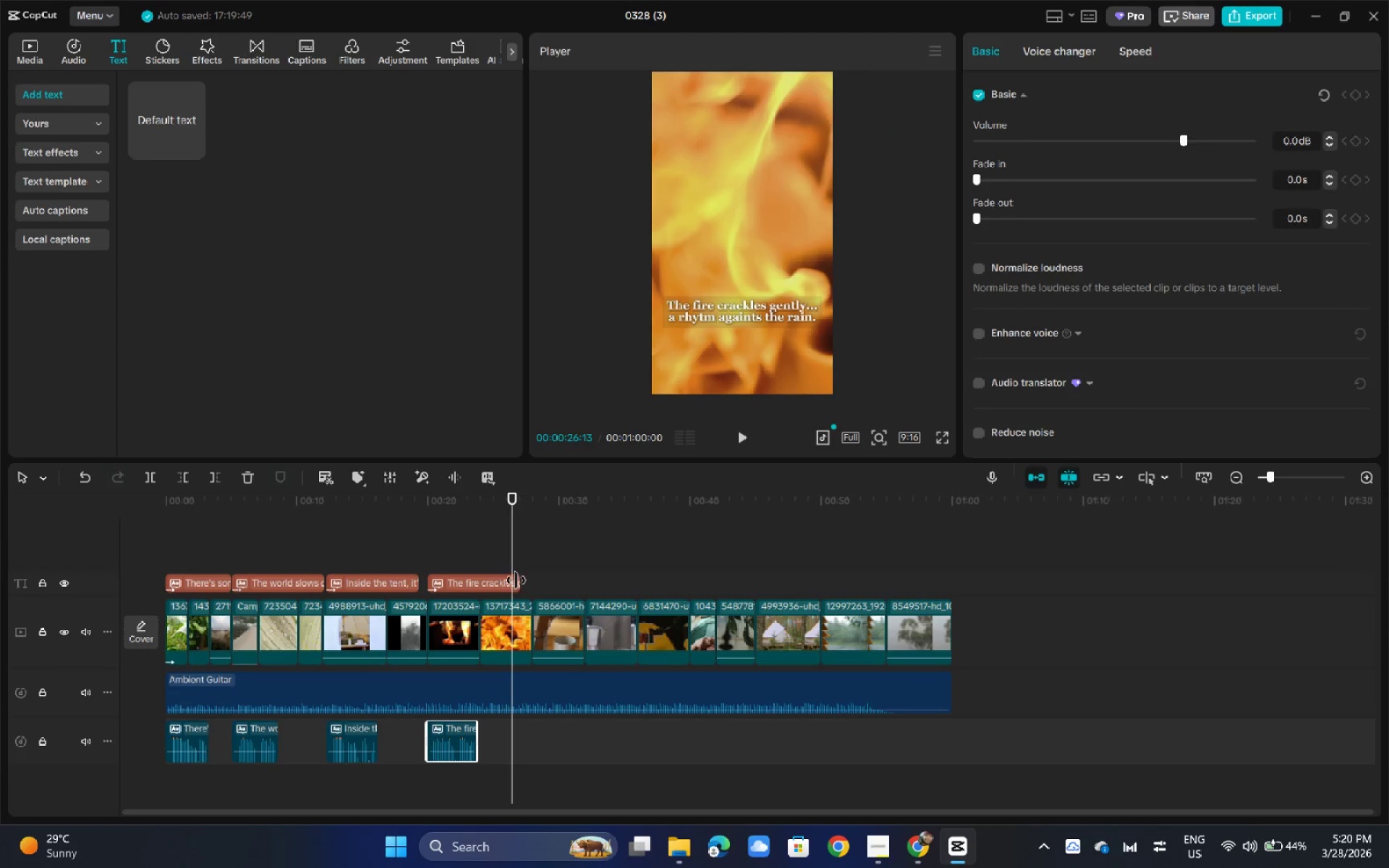 
left_click([506, 582])
 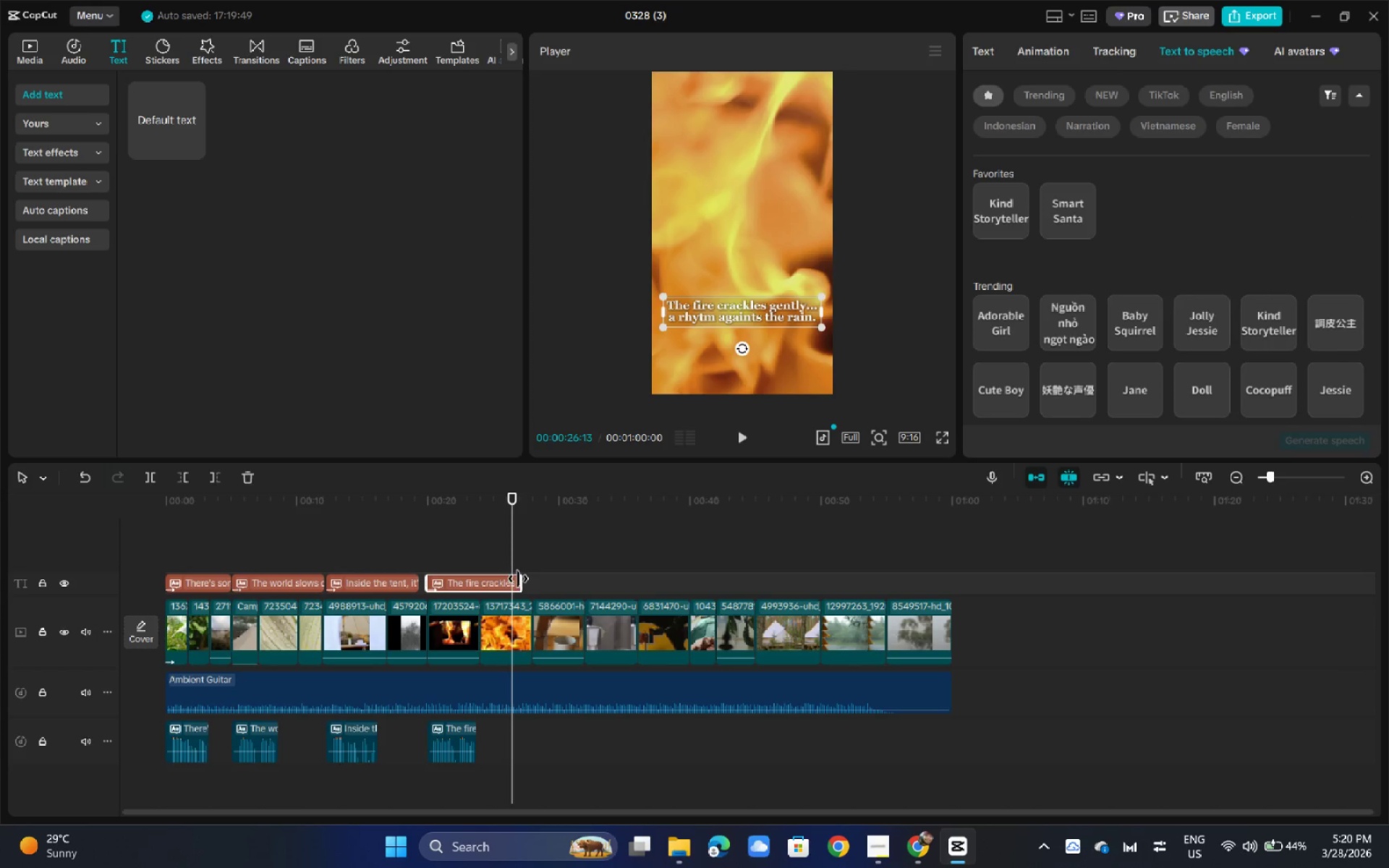 
left_click_drag(start_coordinate=[519, 579], to_coordinate=[470, 589])
 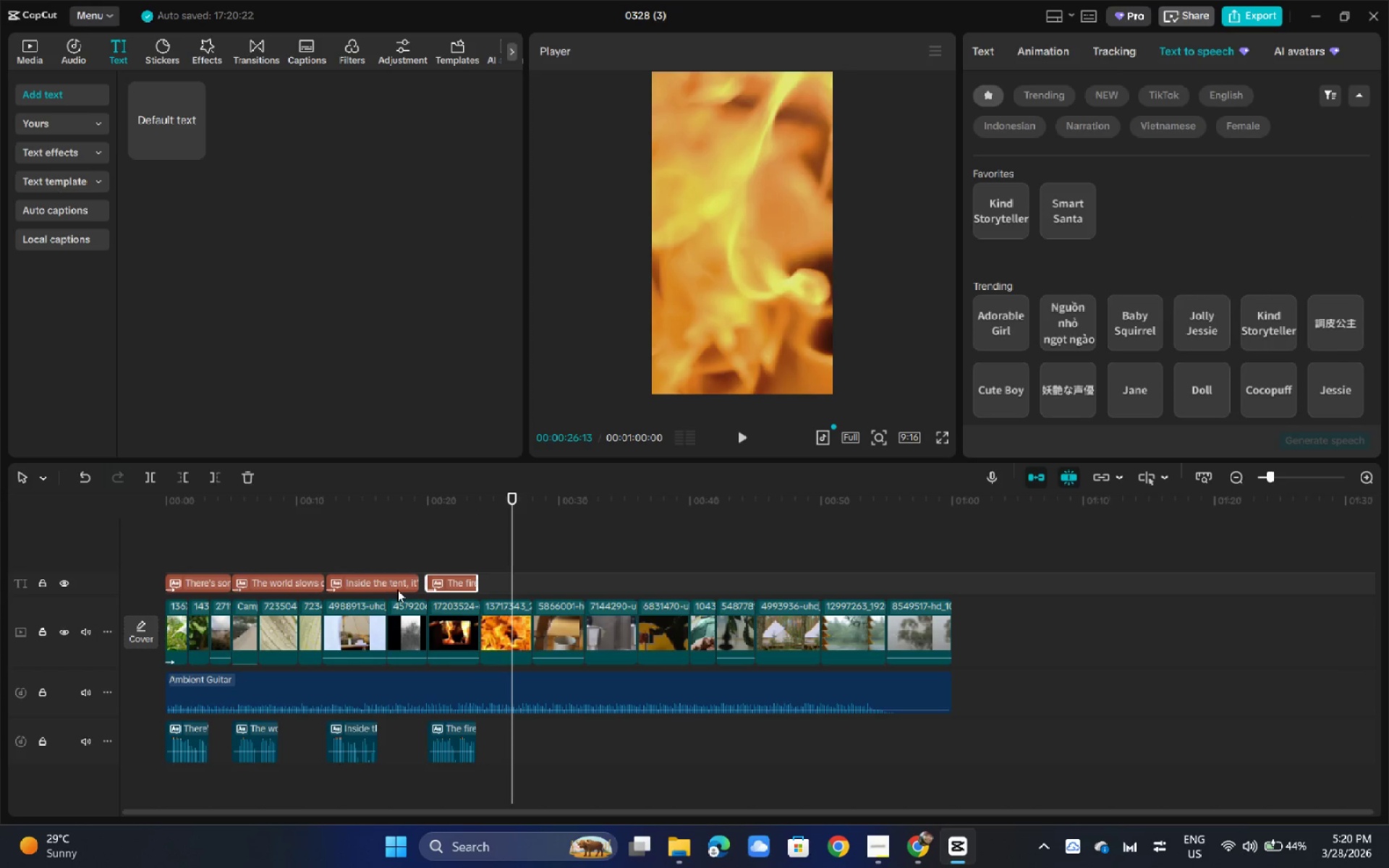 
left_click([398, 585])
 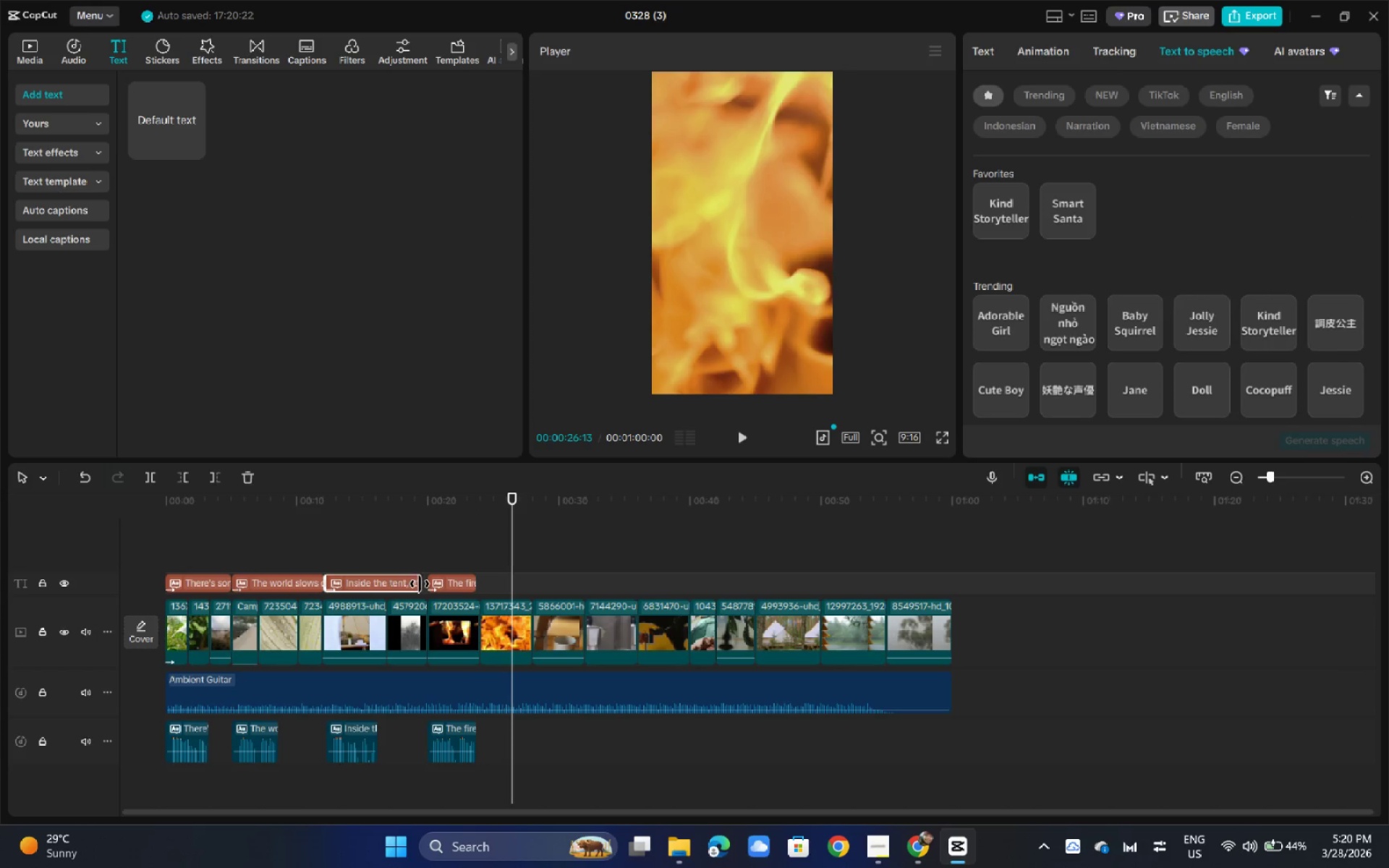 
left_click_drag(start_coordinate=[420, 584], to_coordinate=[377, 596])
 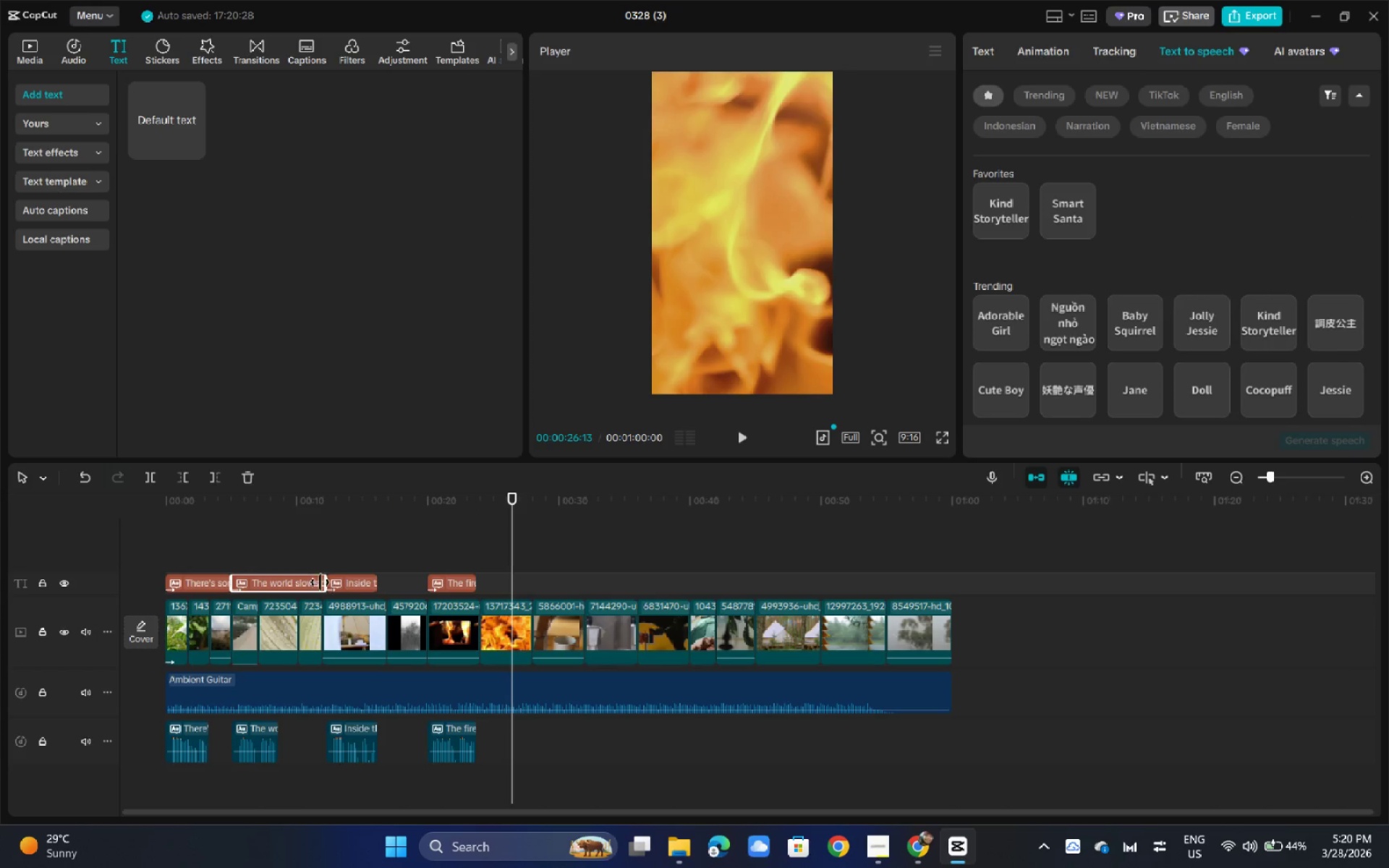 
left_click_drag(start_coordinate=[323, 581], to_coordinate=[275, 588])
 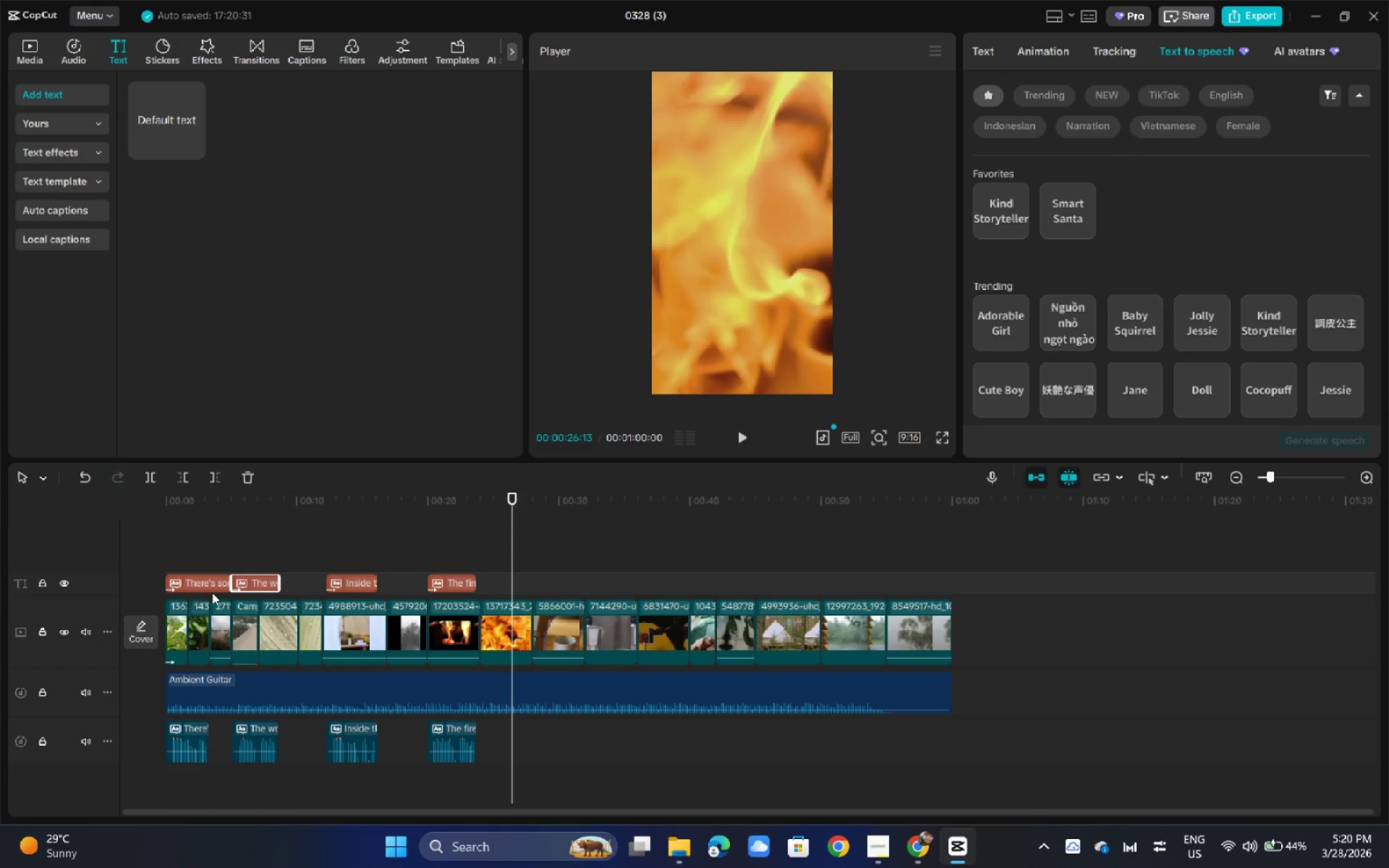 
left_click([212, 591])
 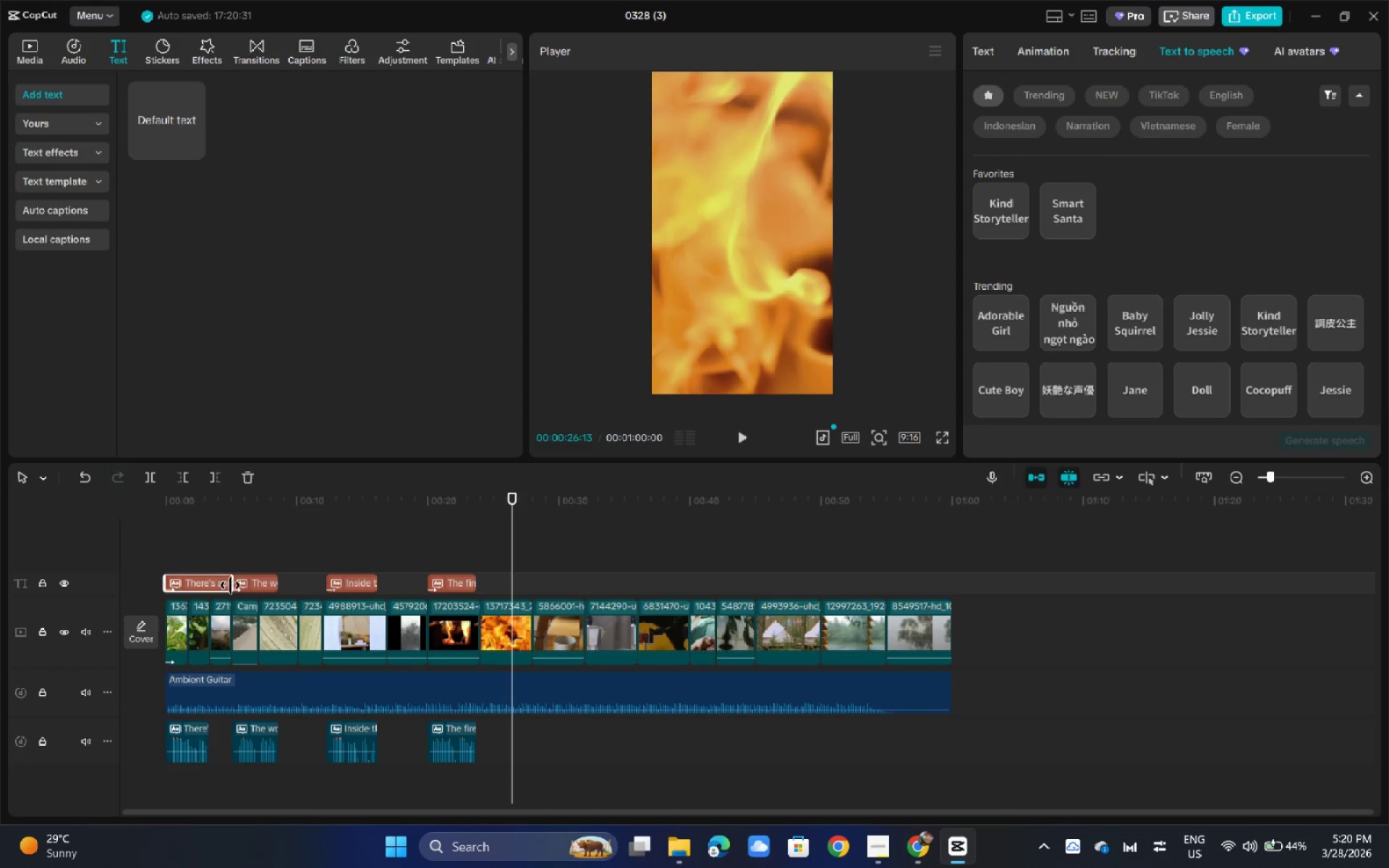 
left_click_drag(start_coordinate=[230, 585], to_coordinate=[208, 586])
 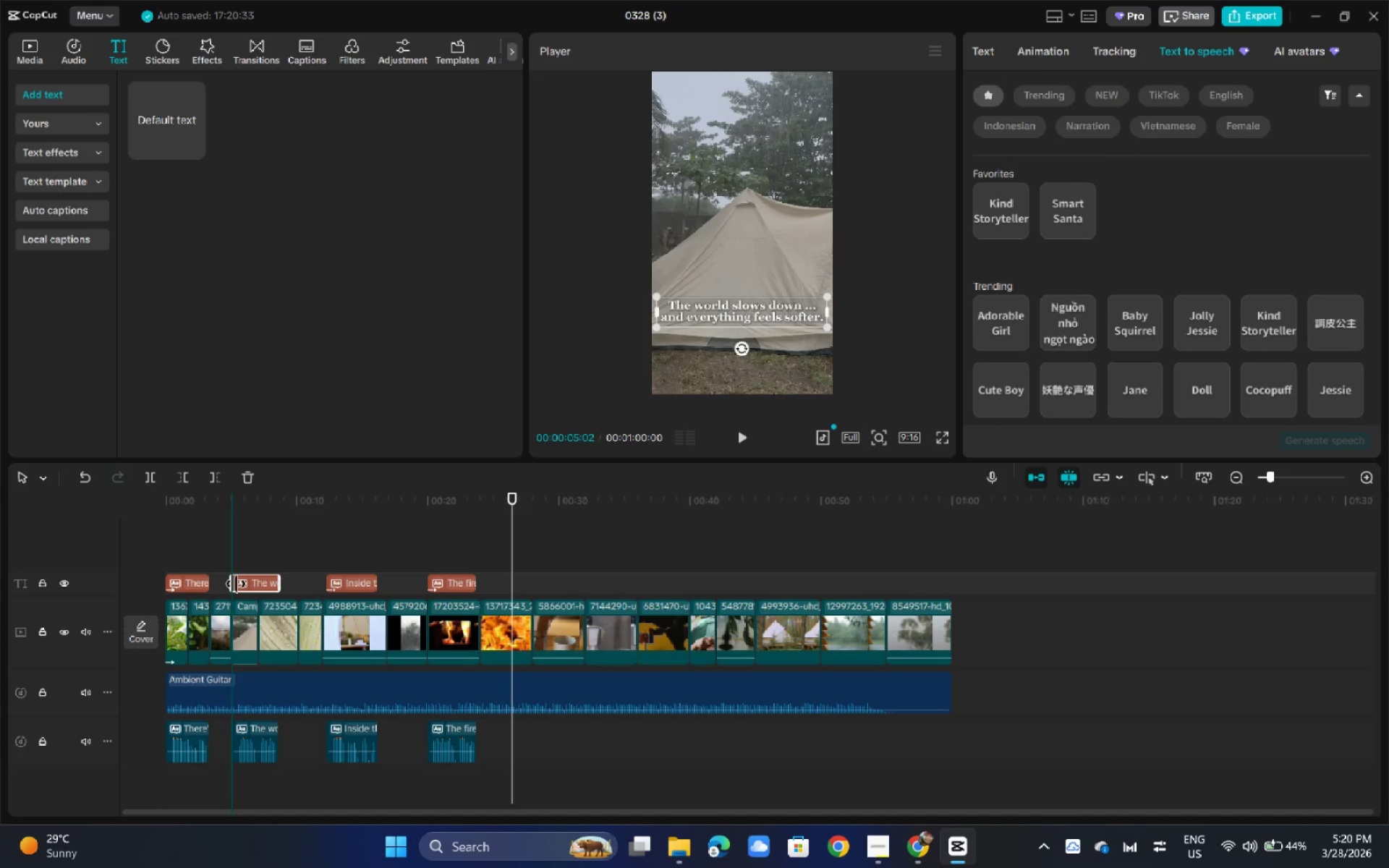 
left_click([202, 586])
 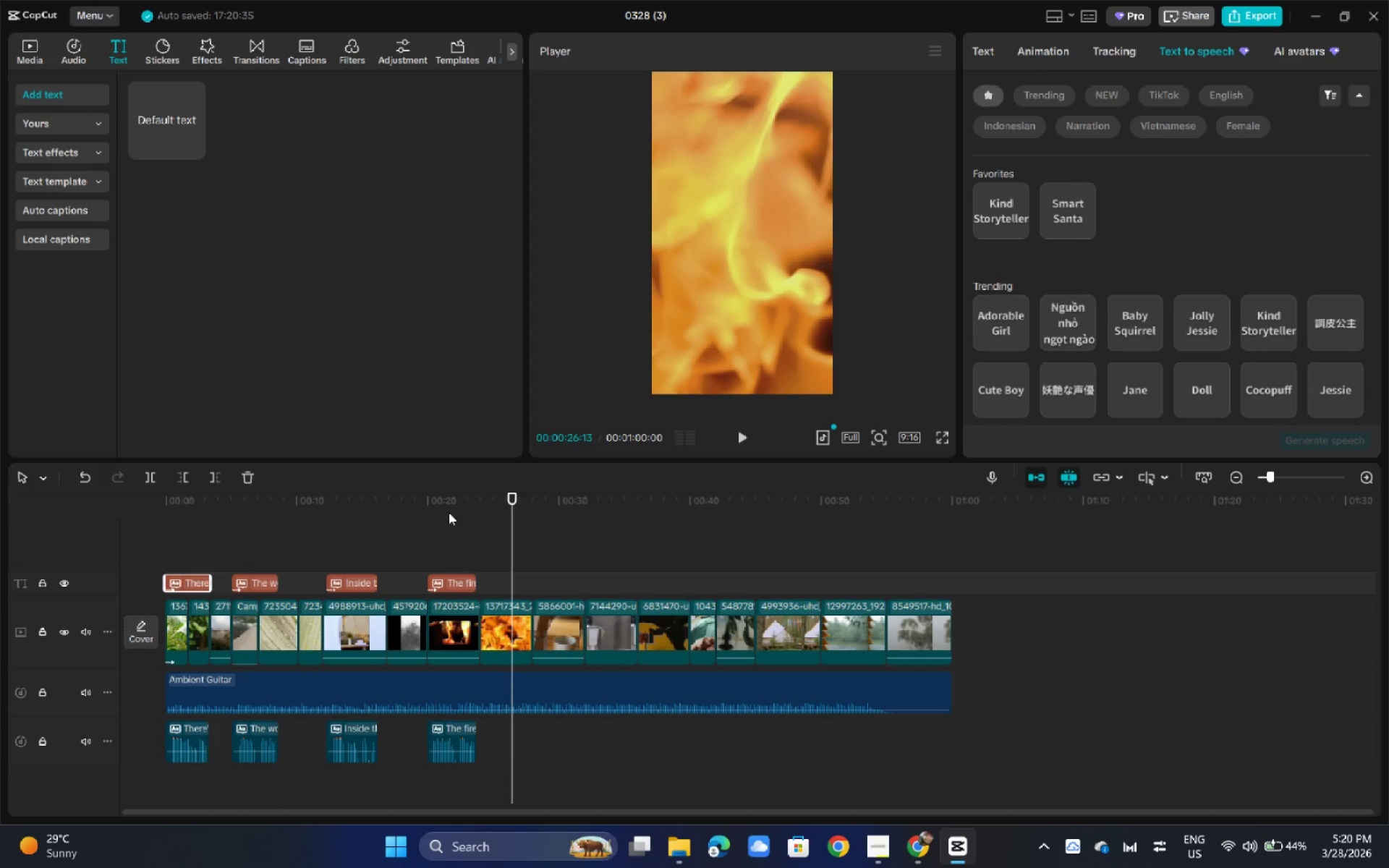 
key(Space)
 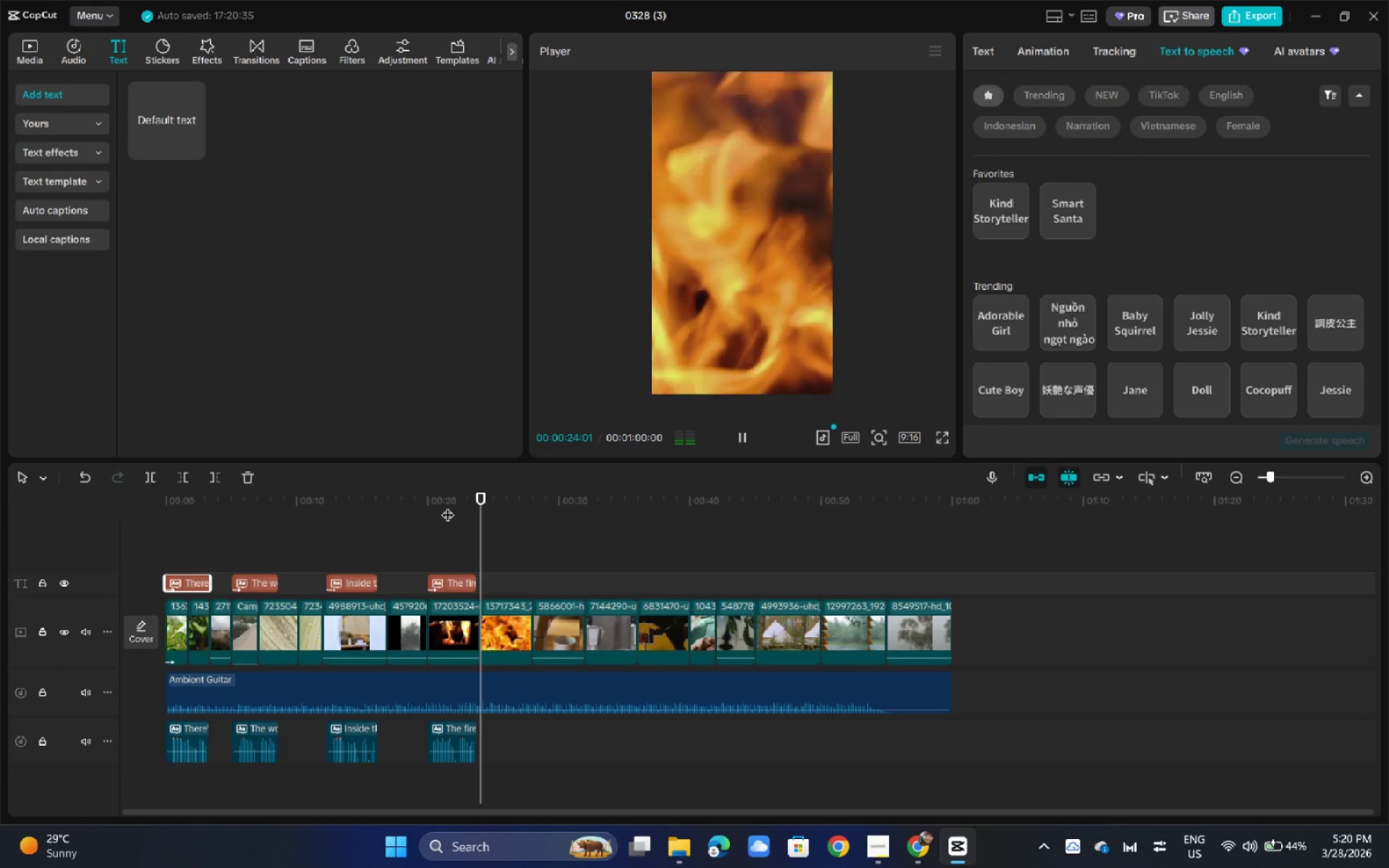 
left_click_drag(start_coordinate=[513, 502], to_coordinate=[542, 503])
 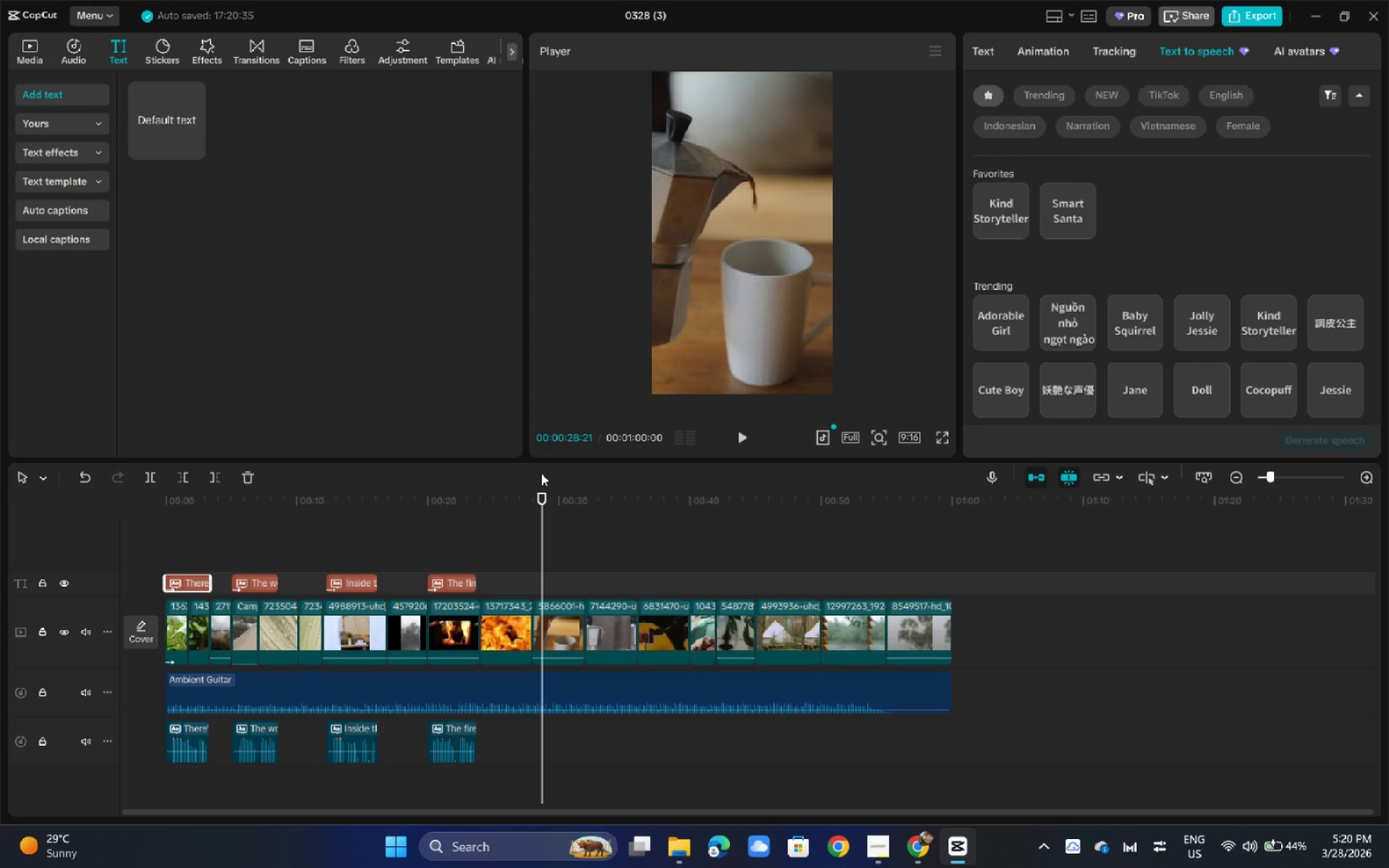 
hold_key(key=AltLeft, duration=1.34)
left_click_drag(start_coordinate=[453, 580], to_coordinate=[555, 587])
 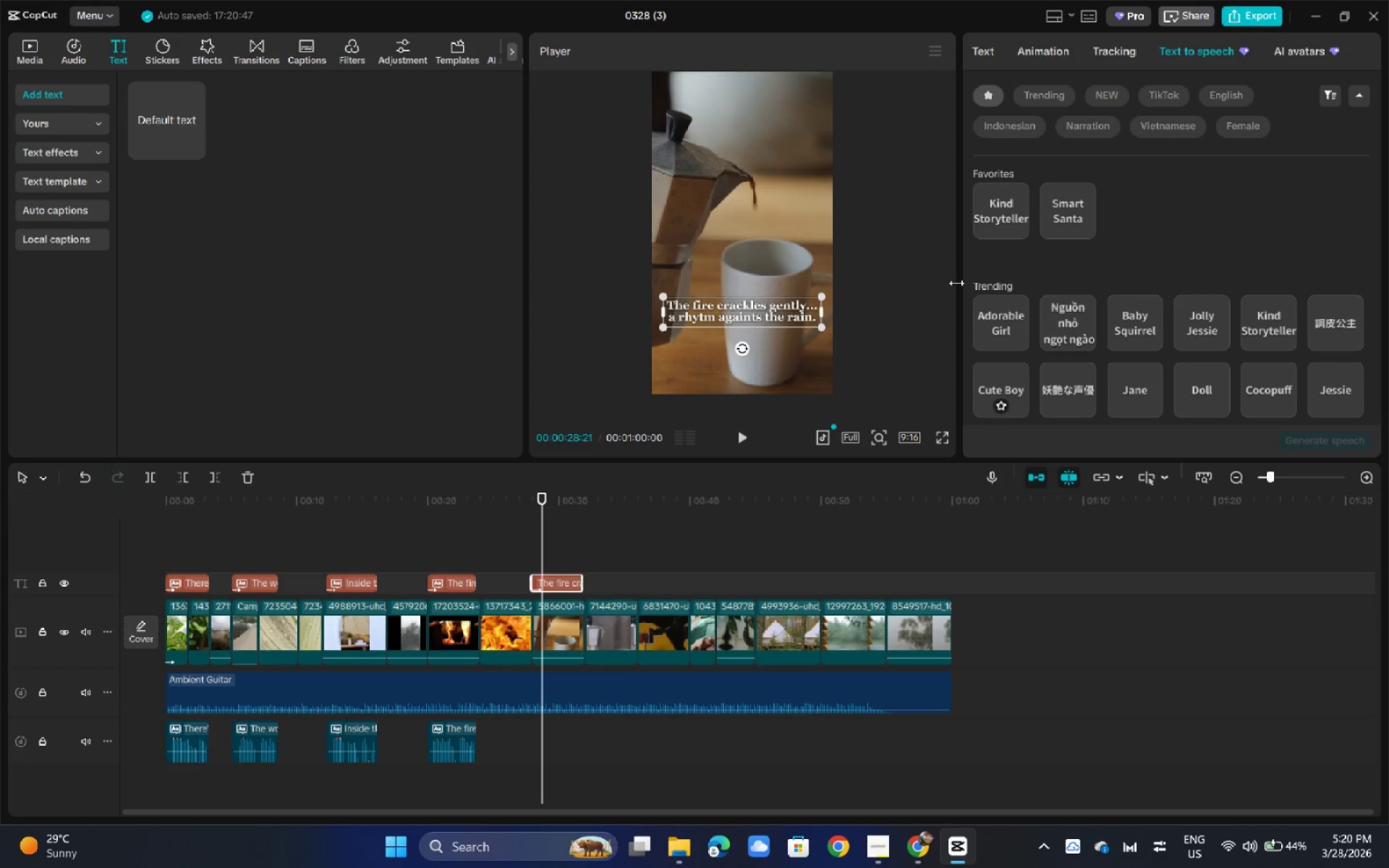 
left_click([991, 55])
 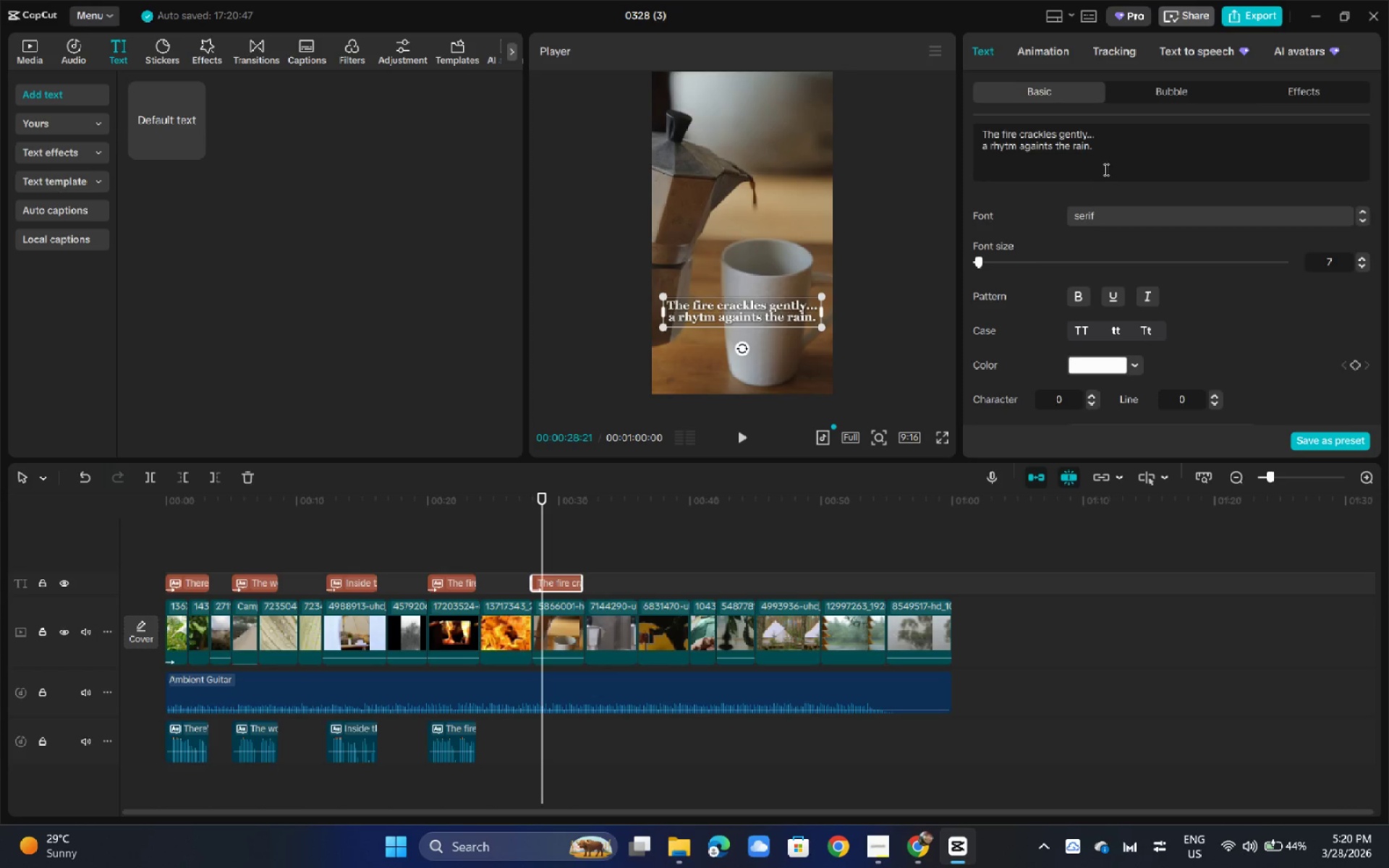 
left_click_drag(start_coordinate=[1103, 161], to_coordinate=[828, 56])
 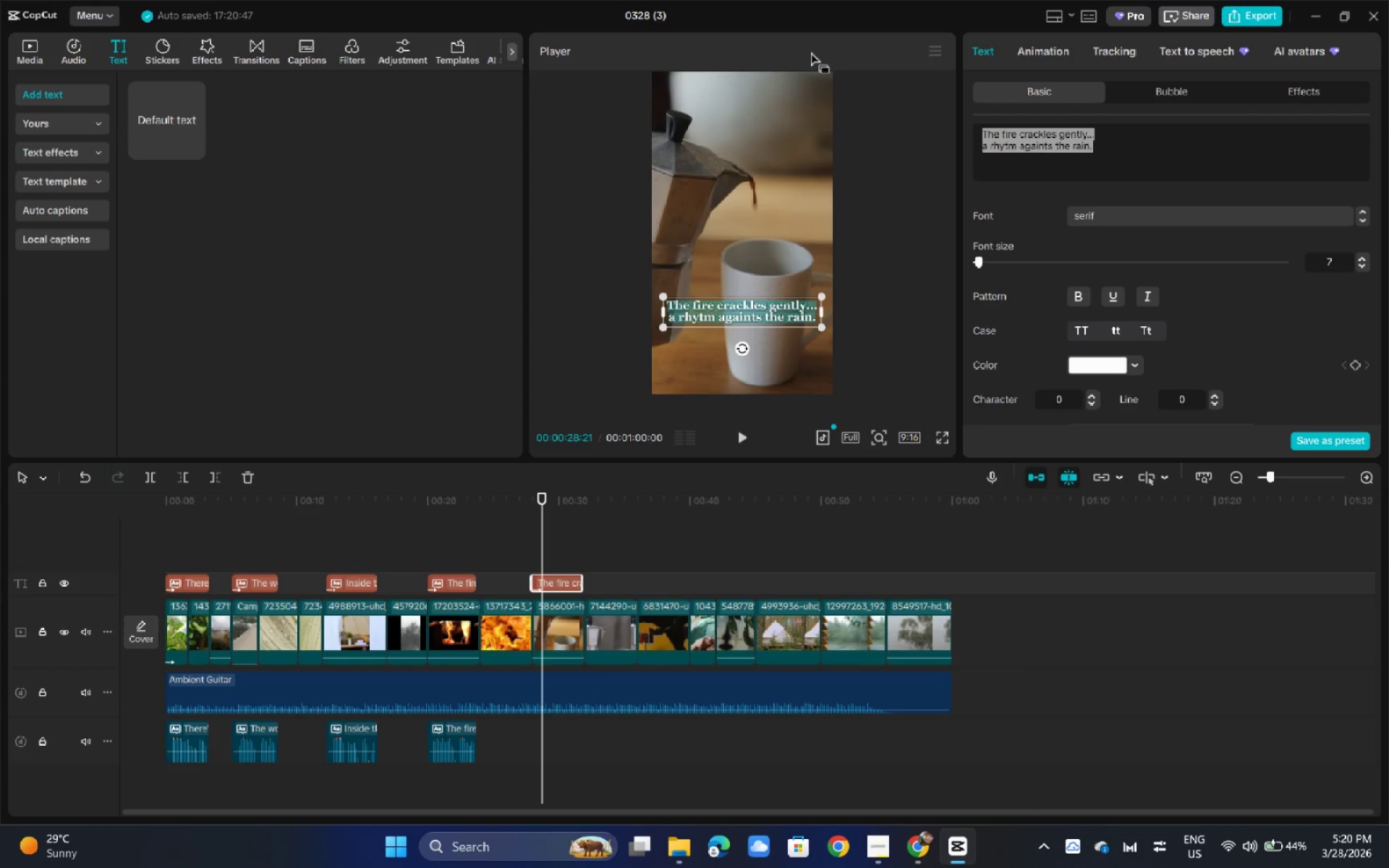 
key(Shift+ShiftLeft)
 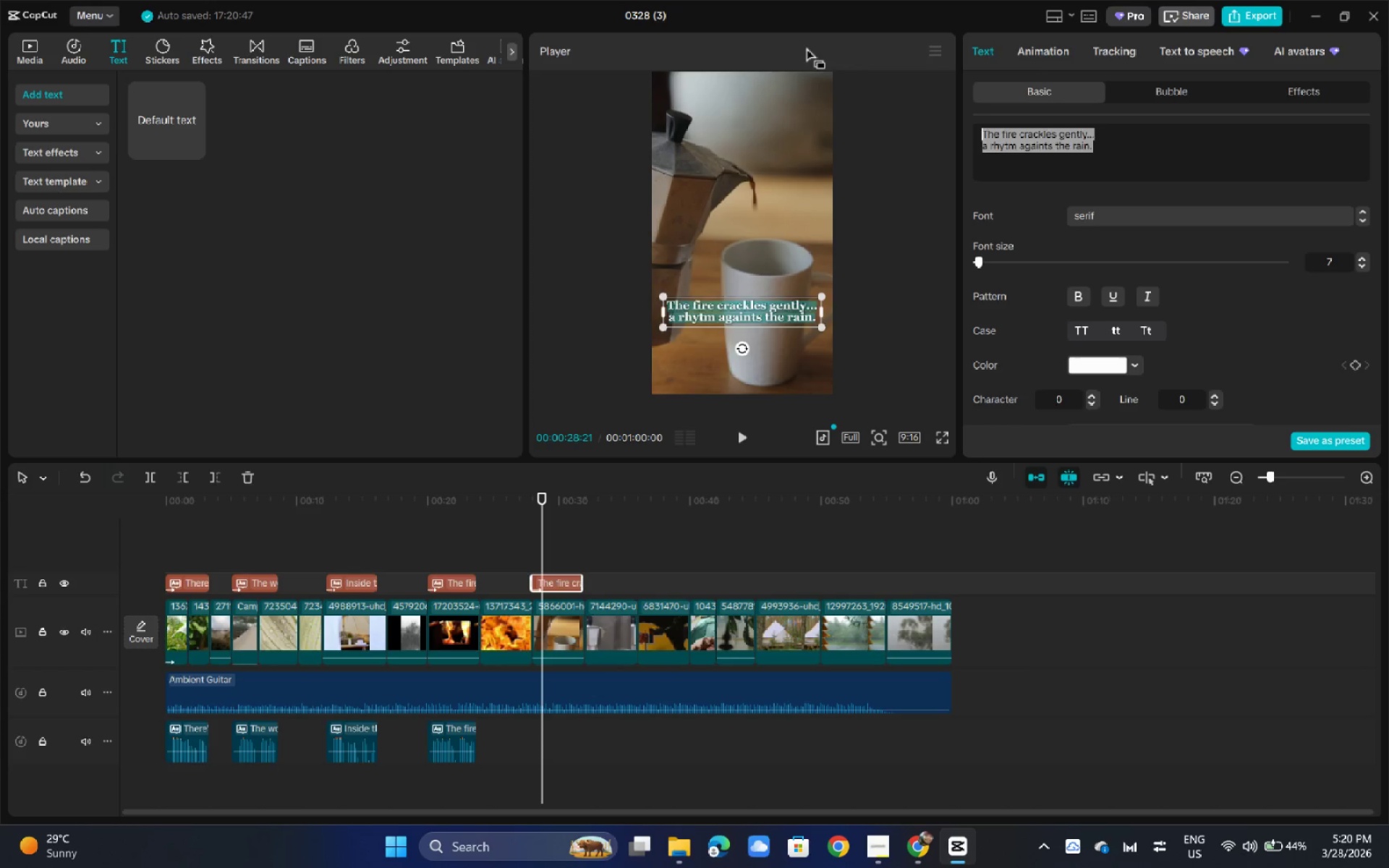 
key(Shift+C)
 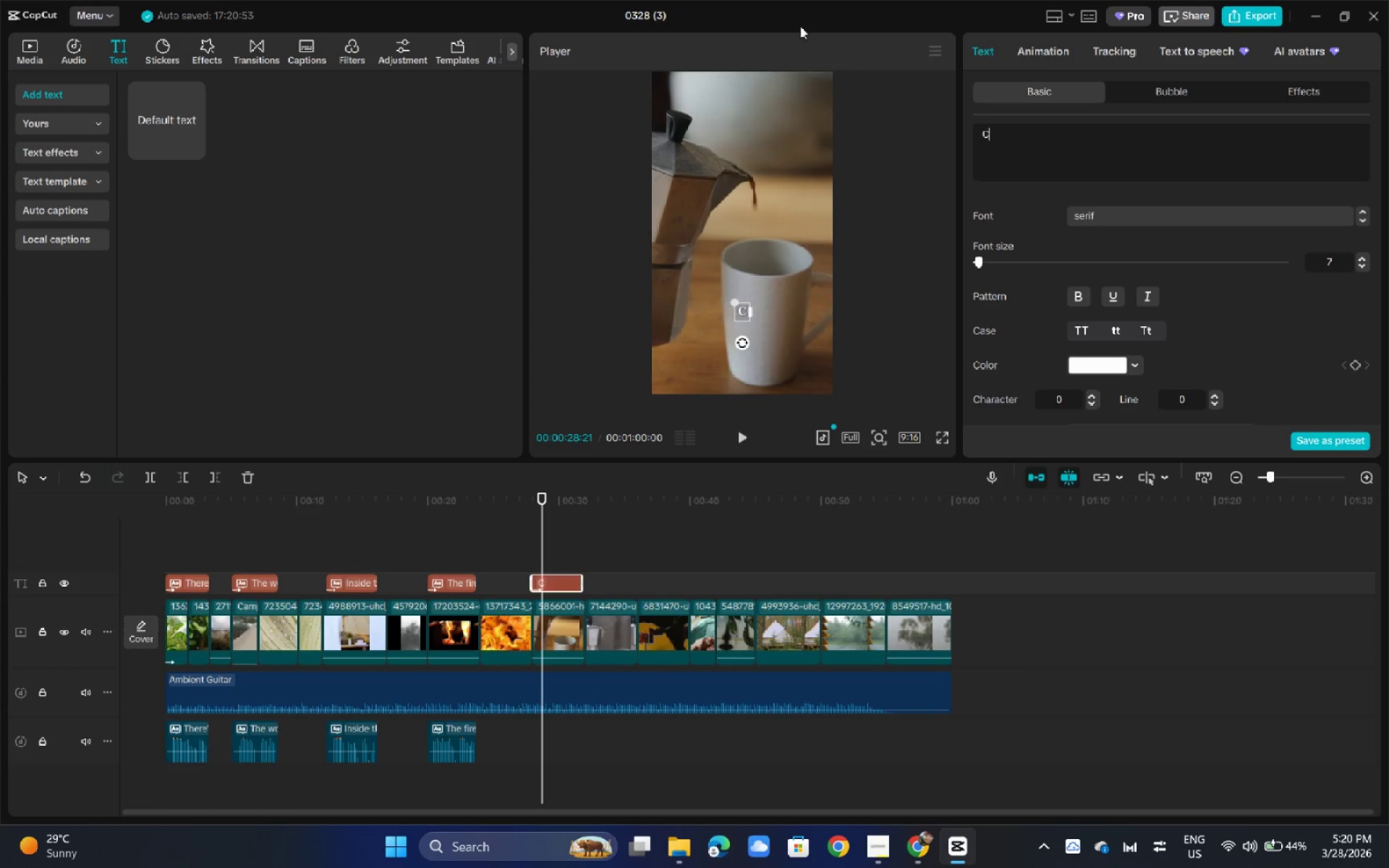 
type(iff==)
key(Backspace)
key(Backspace)
key(Backspace)
key(Backspace)
key(Backspace)
type(offee o)
 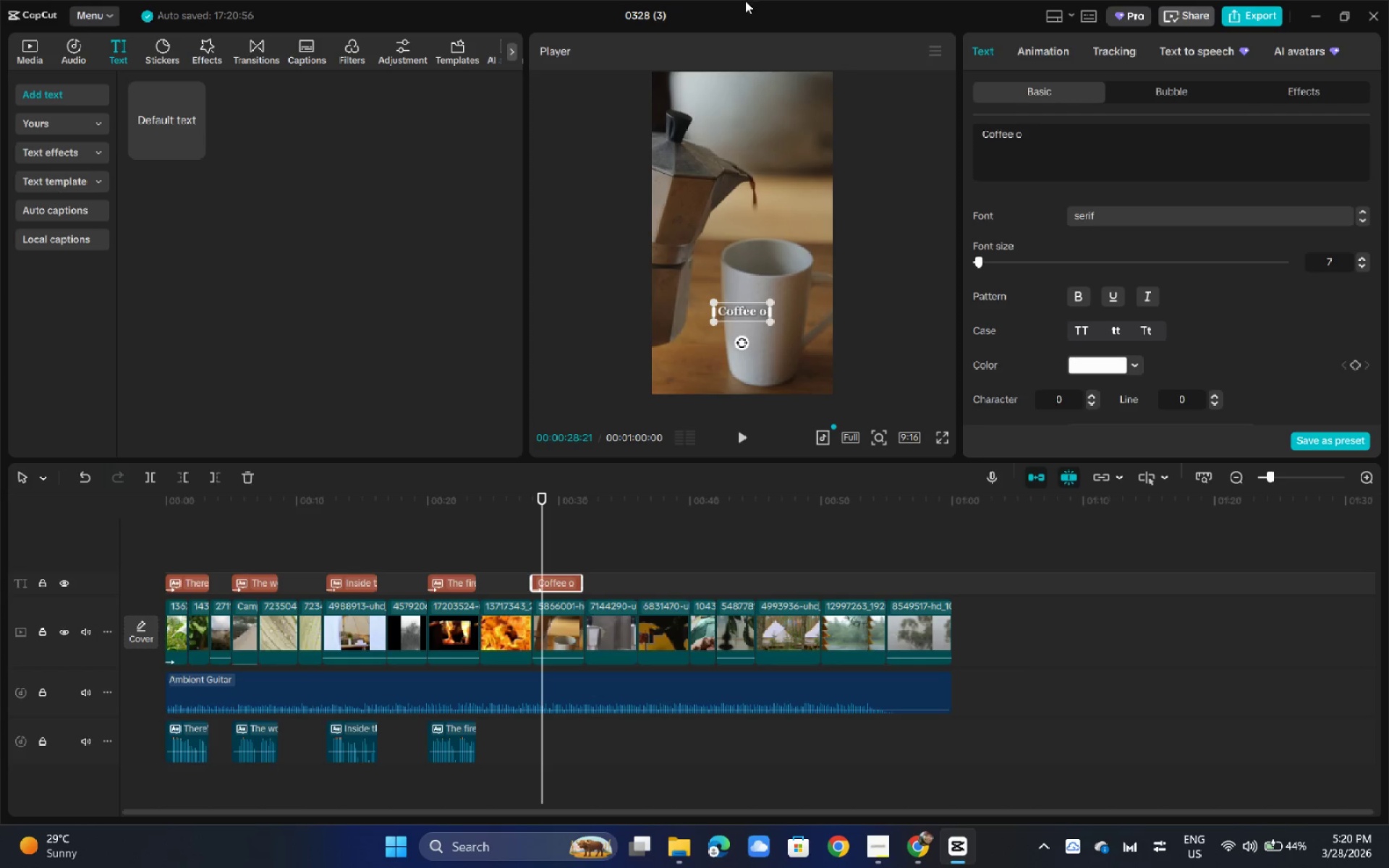 
key(Backspace)
type(u)
key(Backspace)
type(pu)
key(Backspace)
type(=)
key(Backspace)
type(ours slow...)
 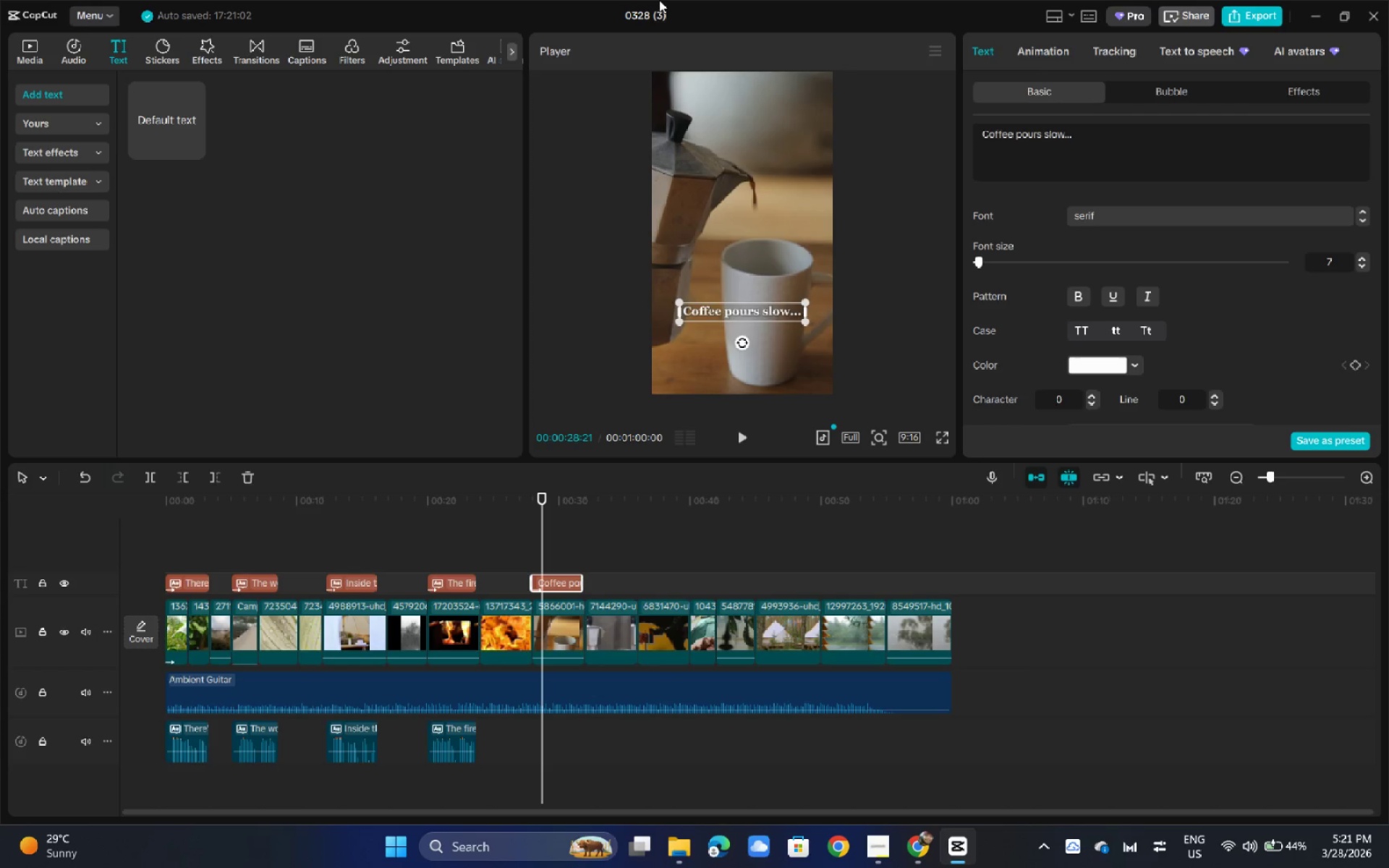 
key(Enter)
 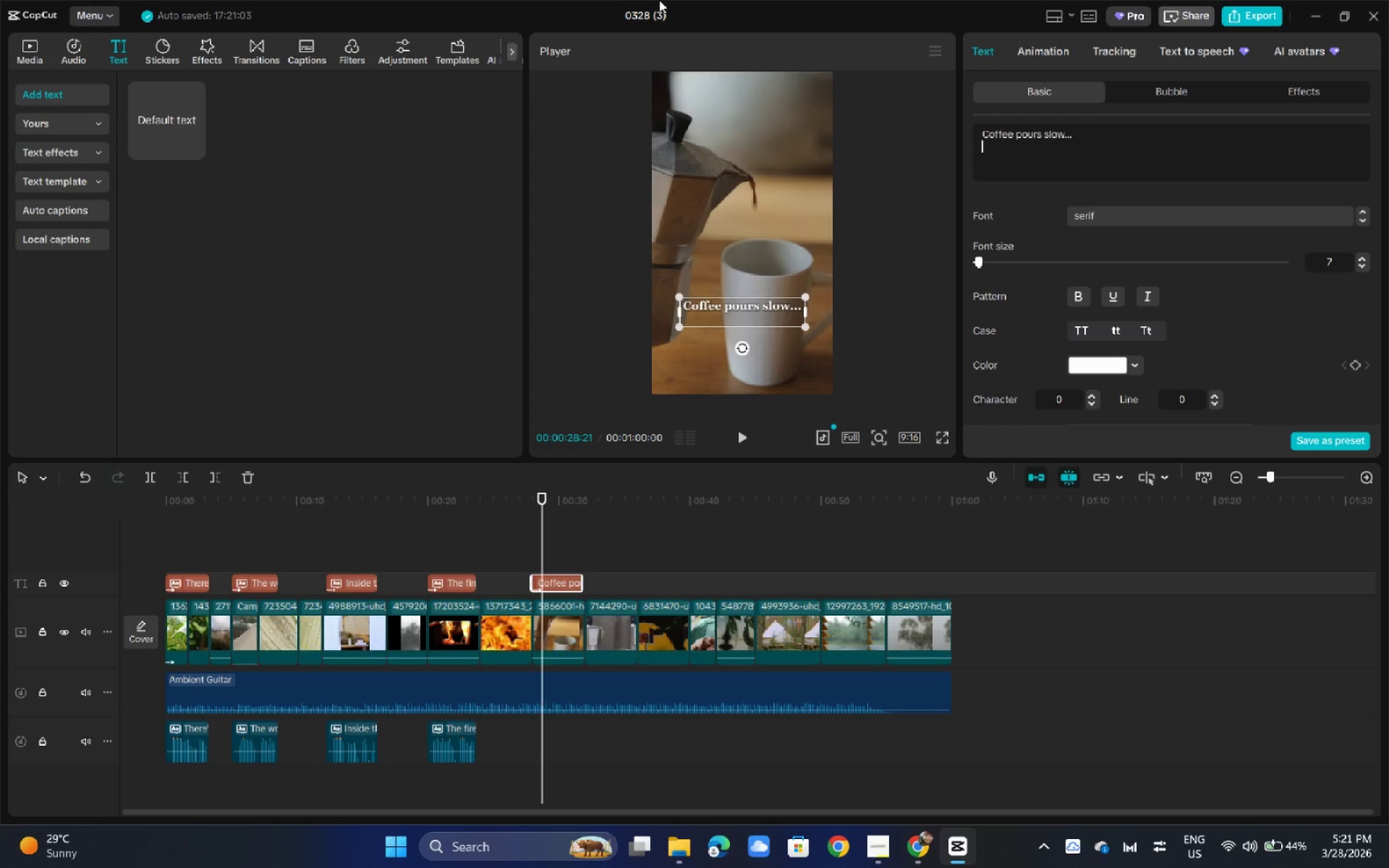 
type(steam rs)
 